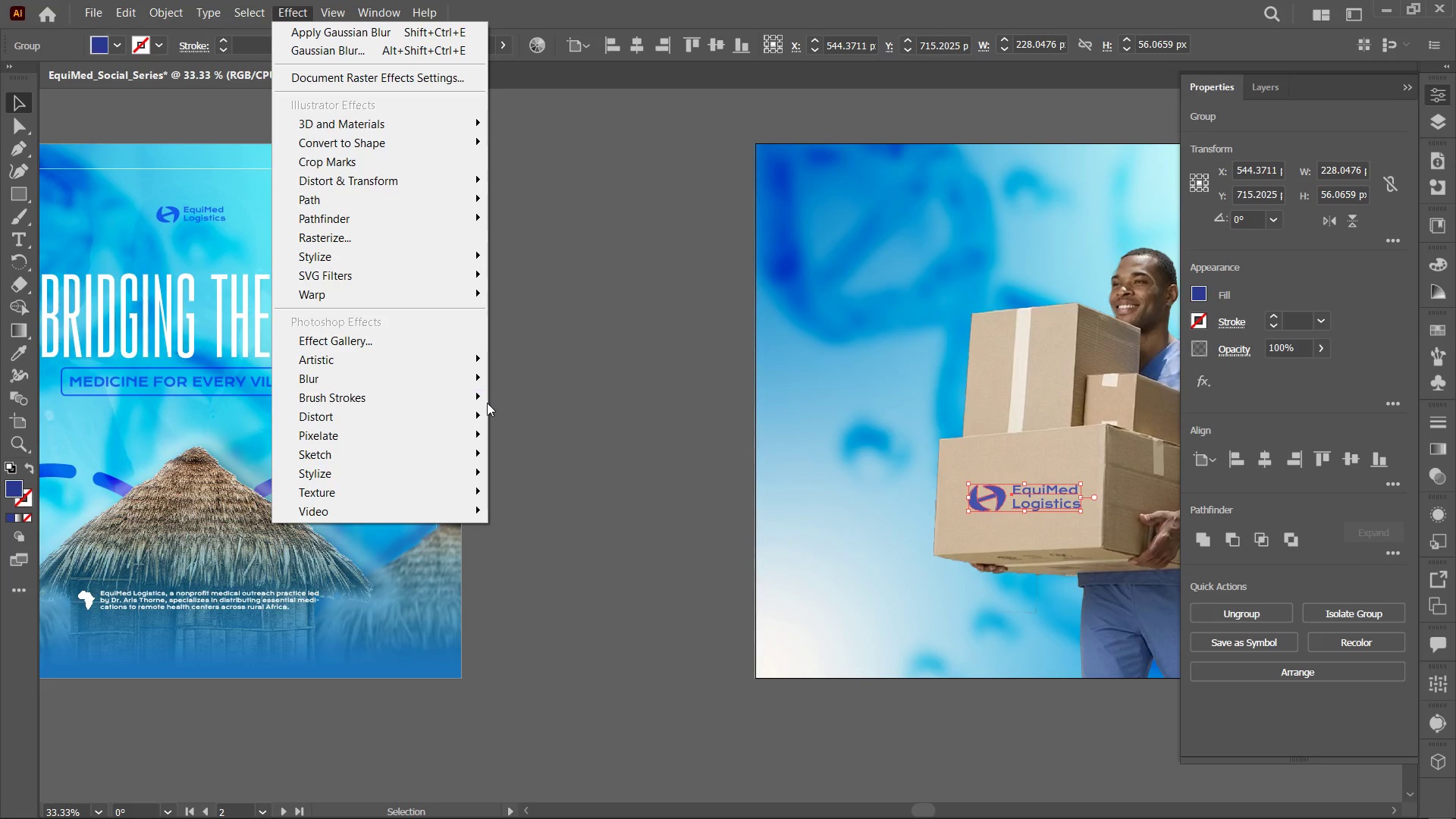 
mouse_move([470, 430])
 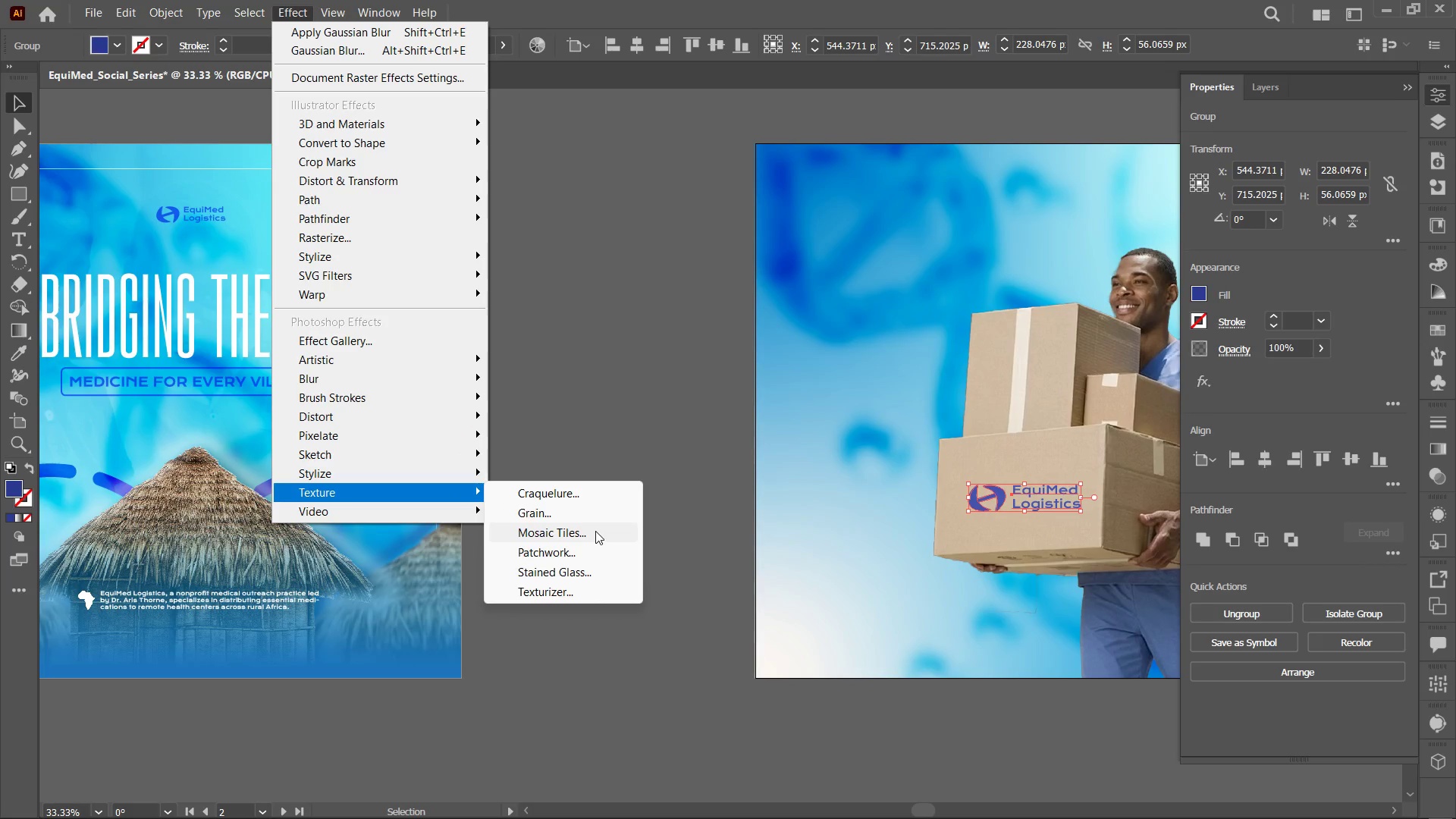 
wait(5.62)
 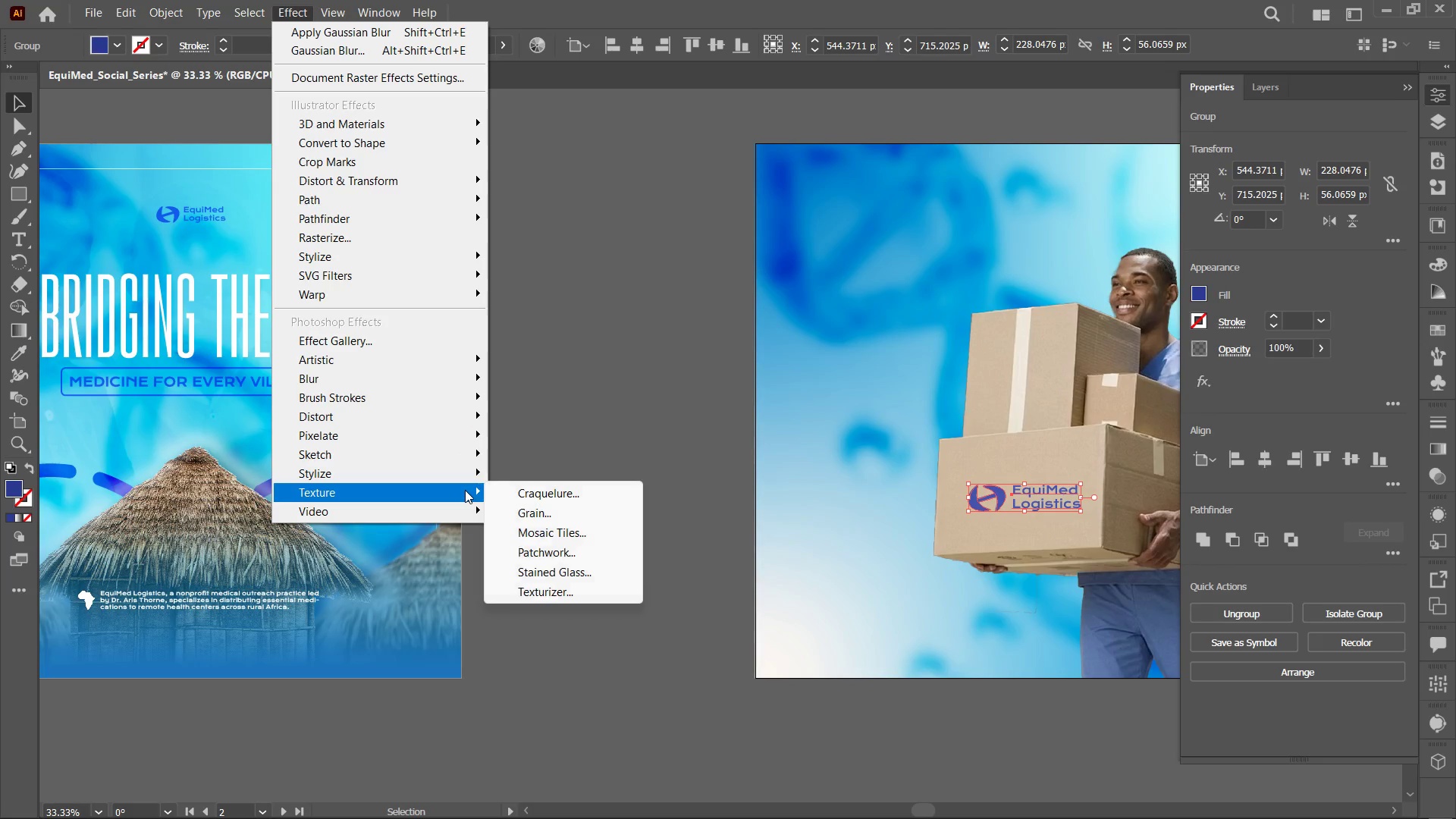 
left_click([585, 548])
 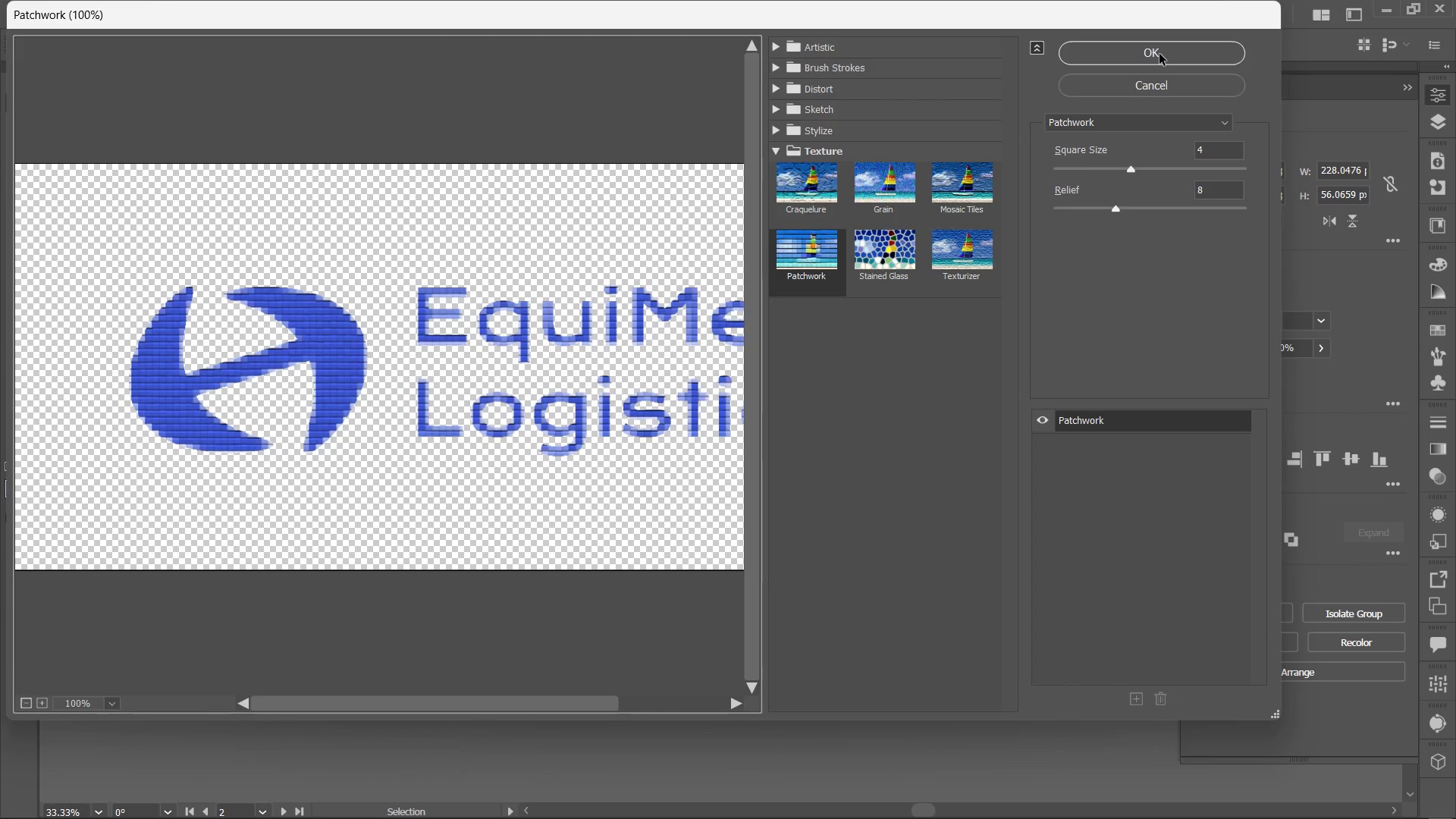 
left_click_drag(start_coordinate=[1132, 174], to_coordinate=[1150, 174])
 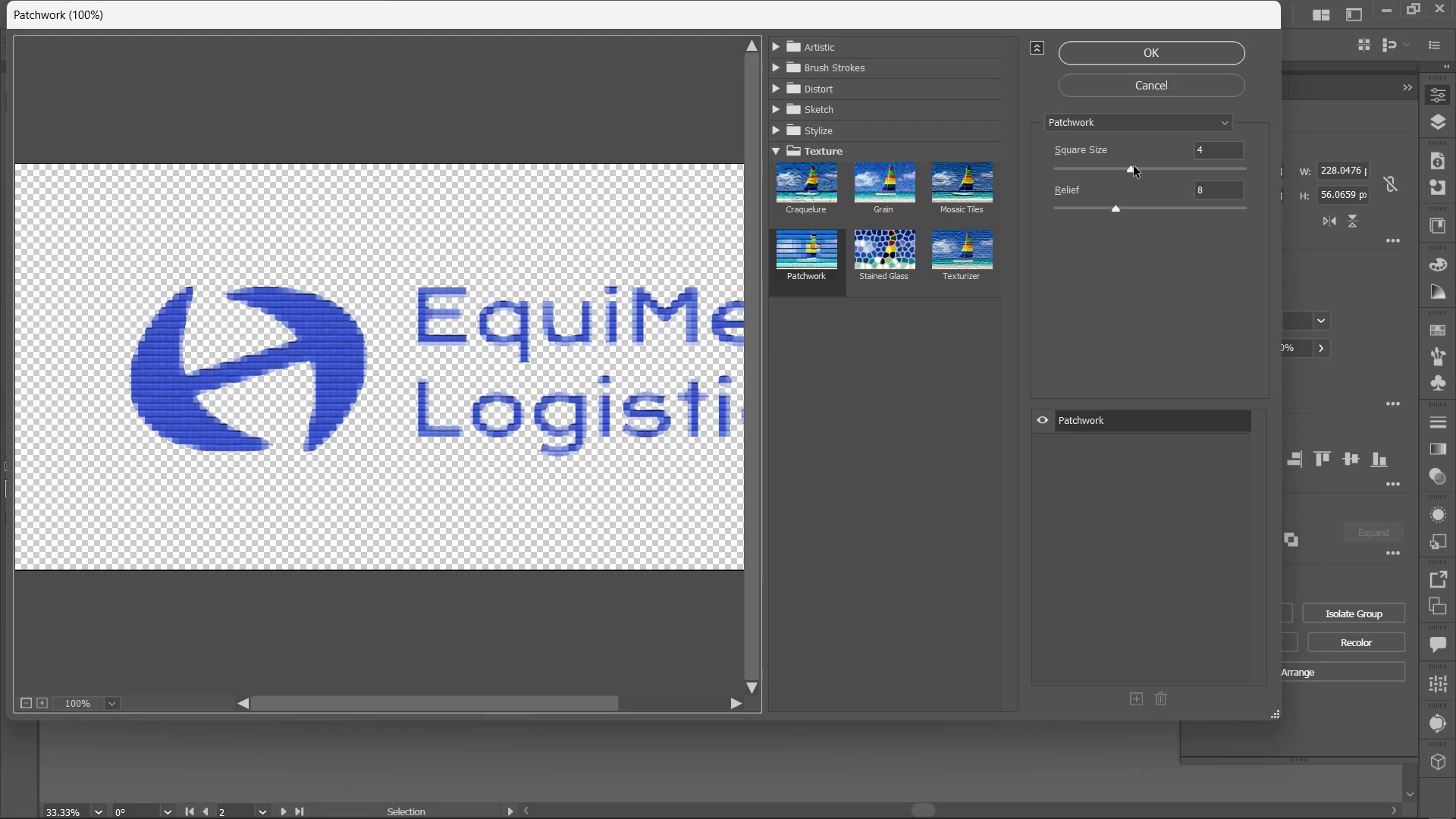 
left_click_drag(start_coordinate=[1134, 166], to_coordinate=[1158, 169])
 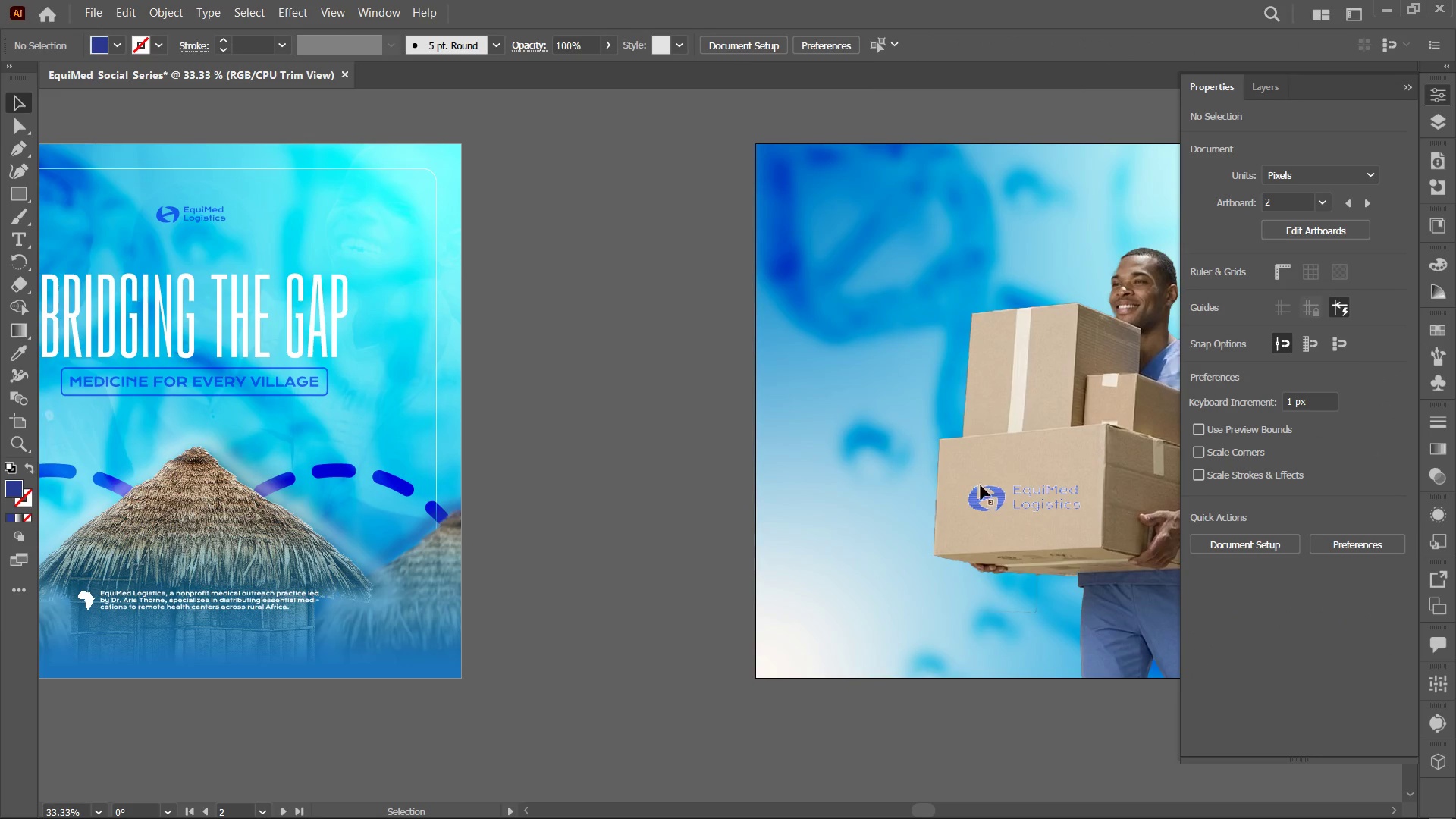 
wait(6.11)
 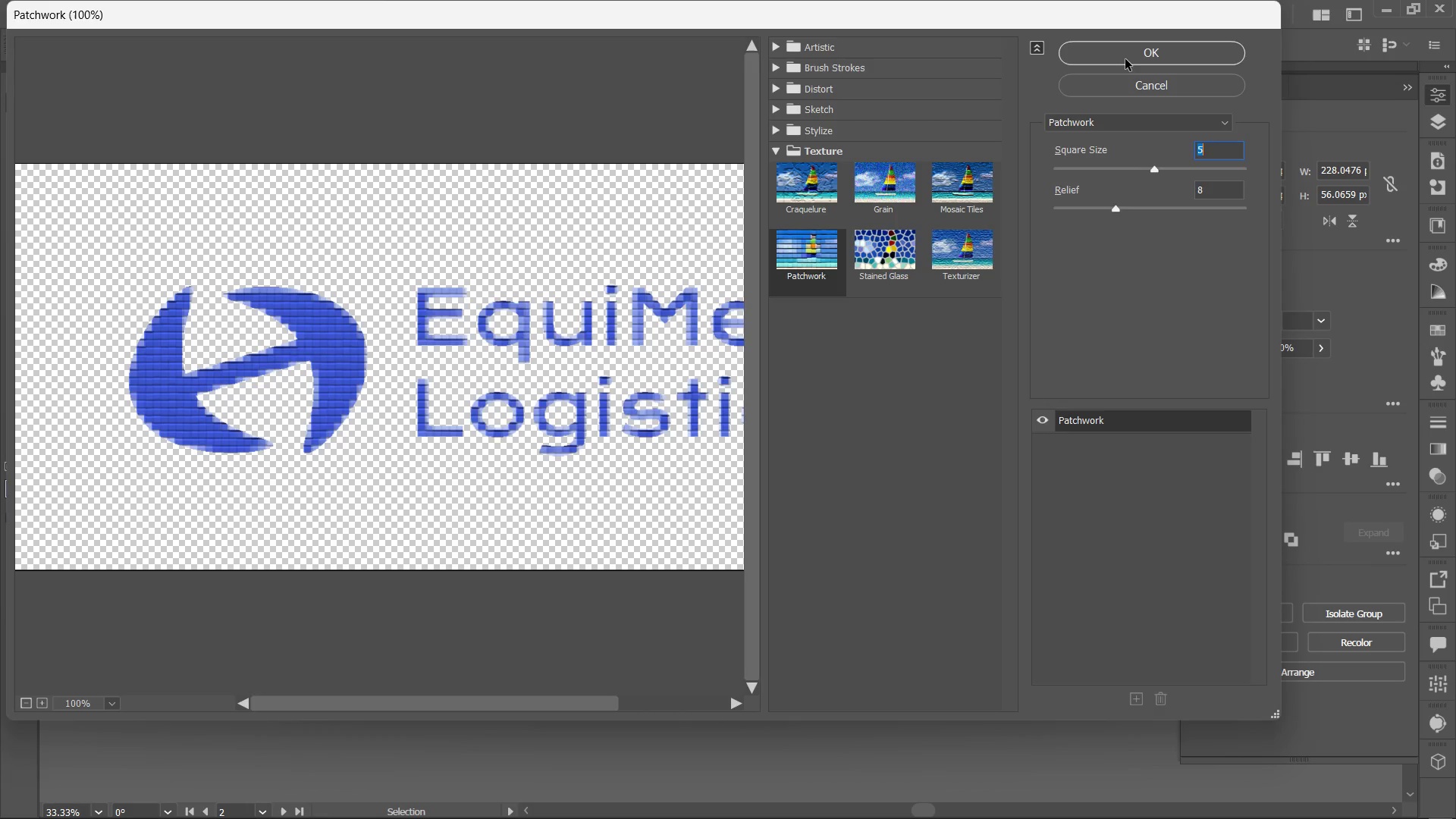 
left_click_drag(start_coordinate=[1241, 381], to_coordinate=[1241, 377])
 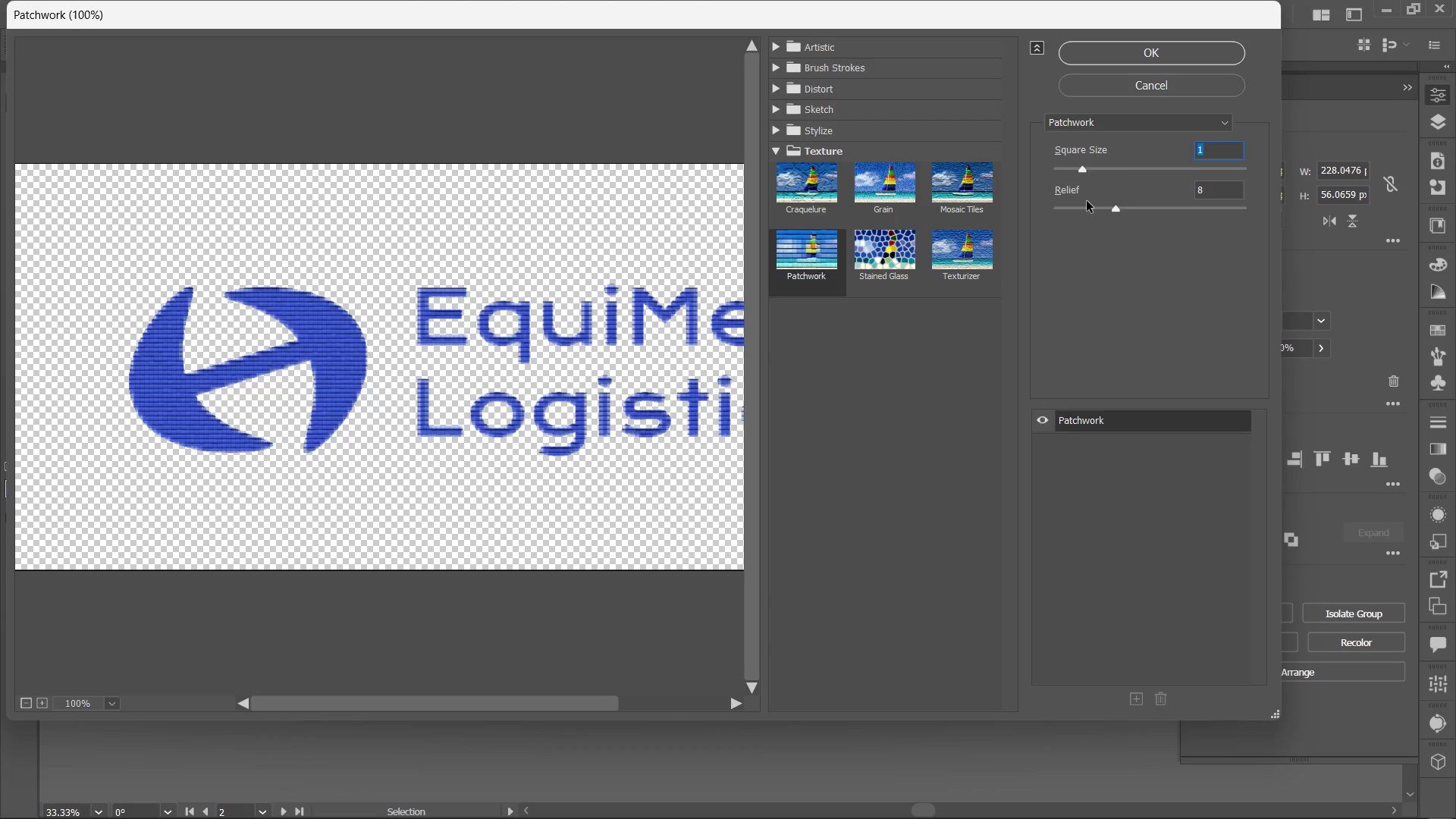 
left_click_drag(start_coordinate=[1116, 208], to_coordinate=[1092, 204])
 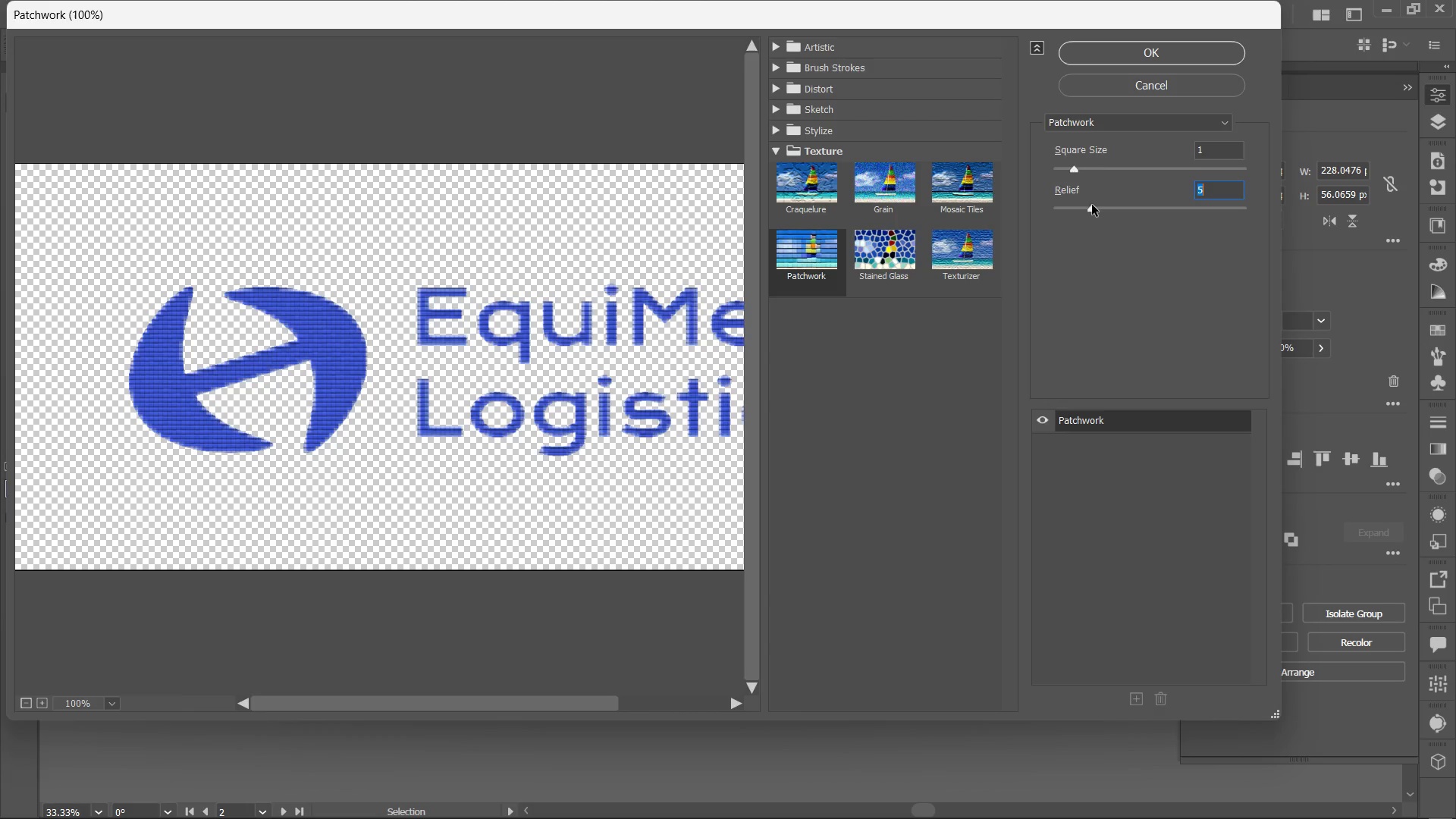 
left_click_drag(start_coordinate=[1092, 206], to_coordinate=[1084, 204])
 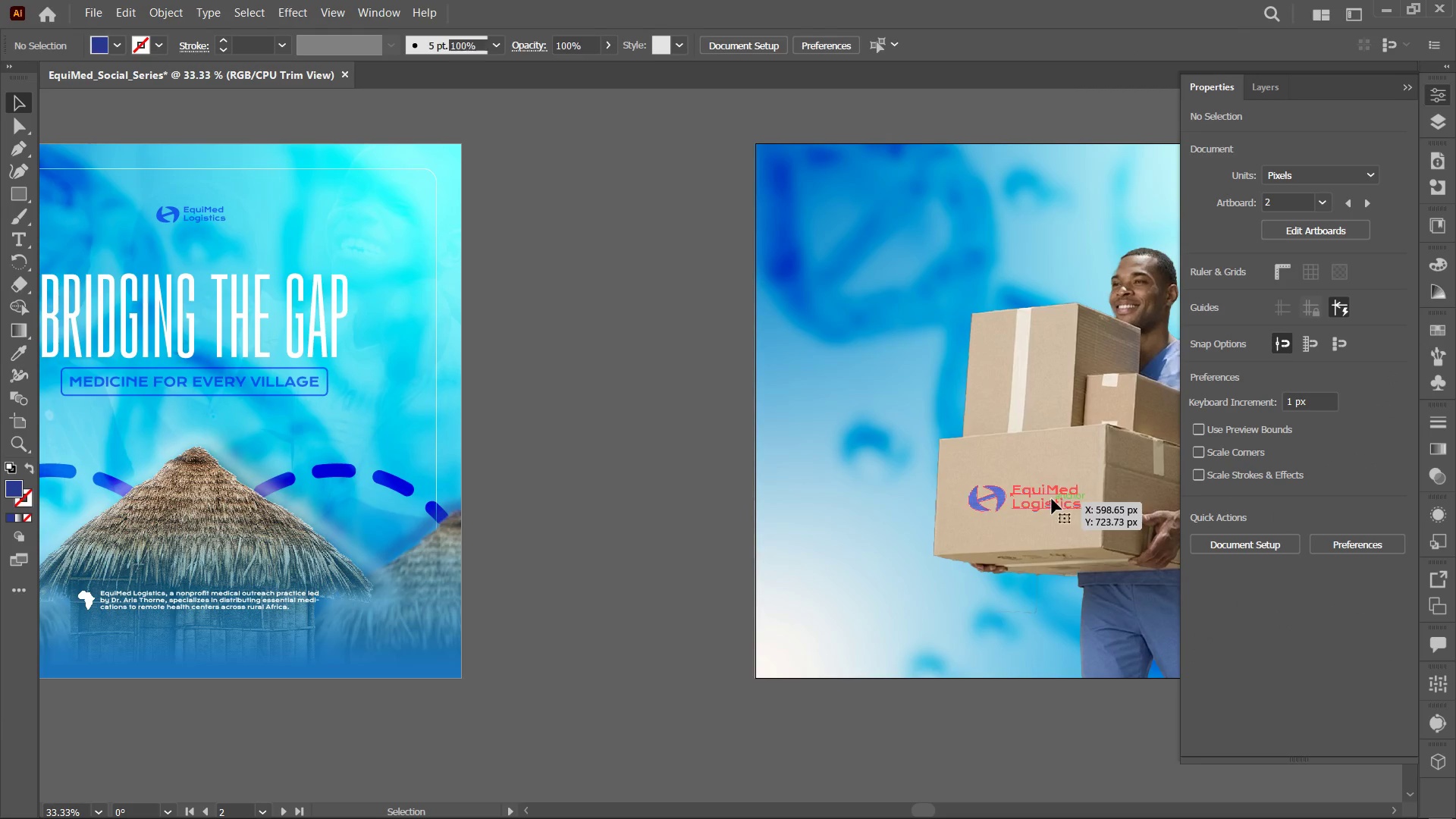 
left_click([1229, 348])
 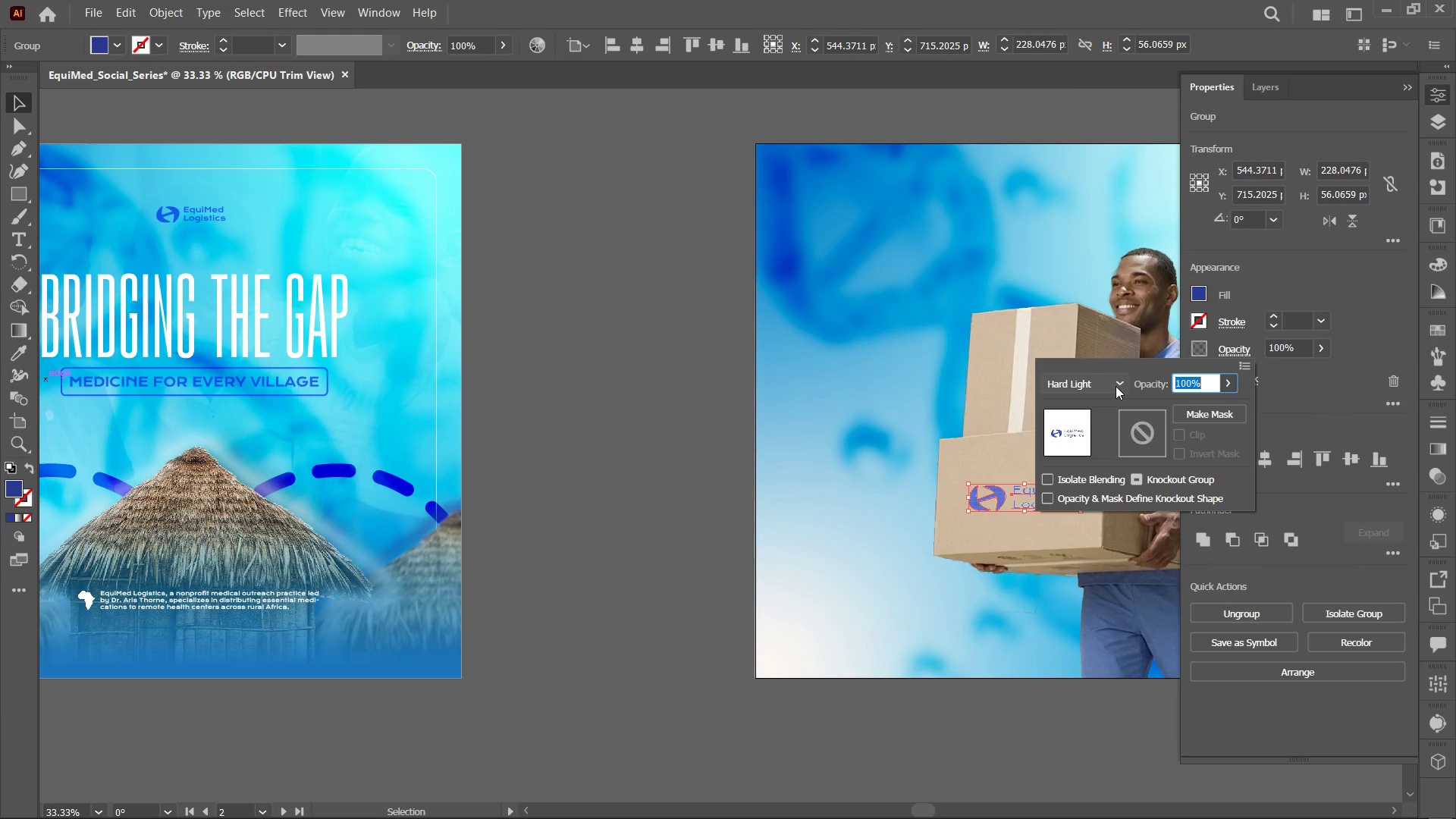 
left_click([1116, 386])
 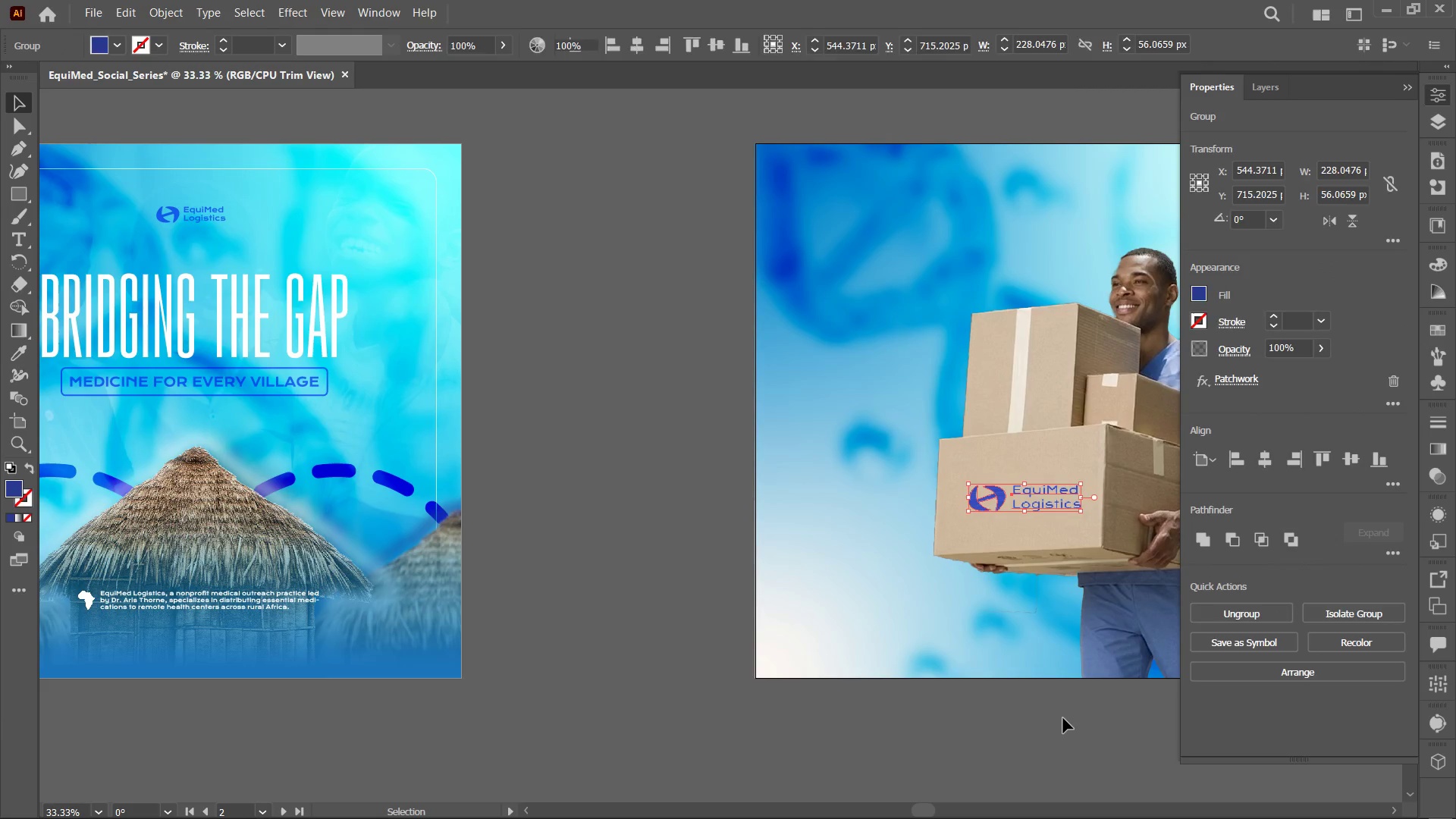 
key(Control+Equal)
 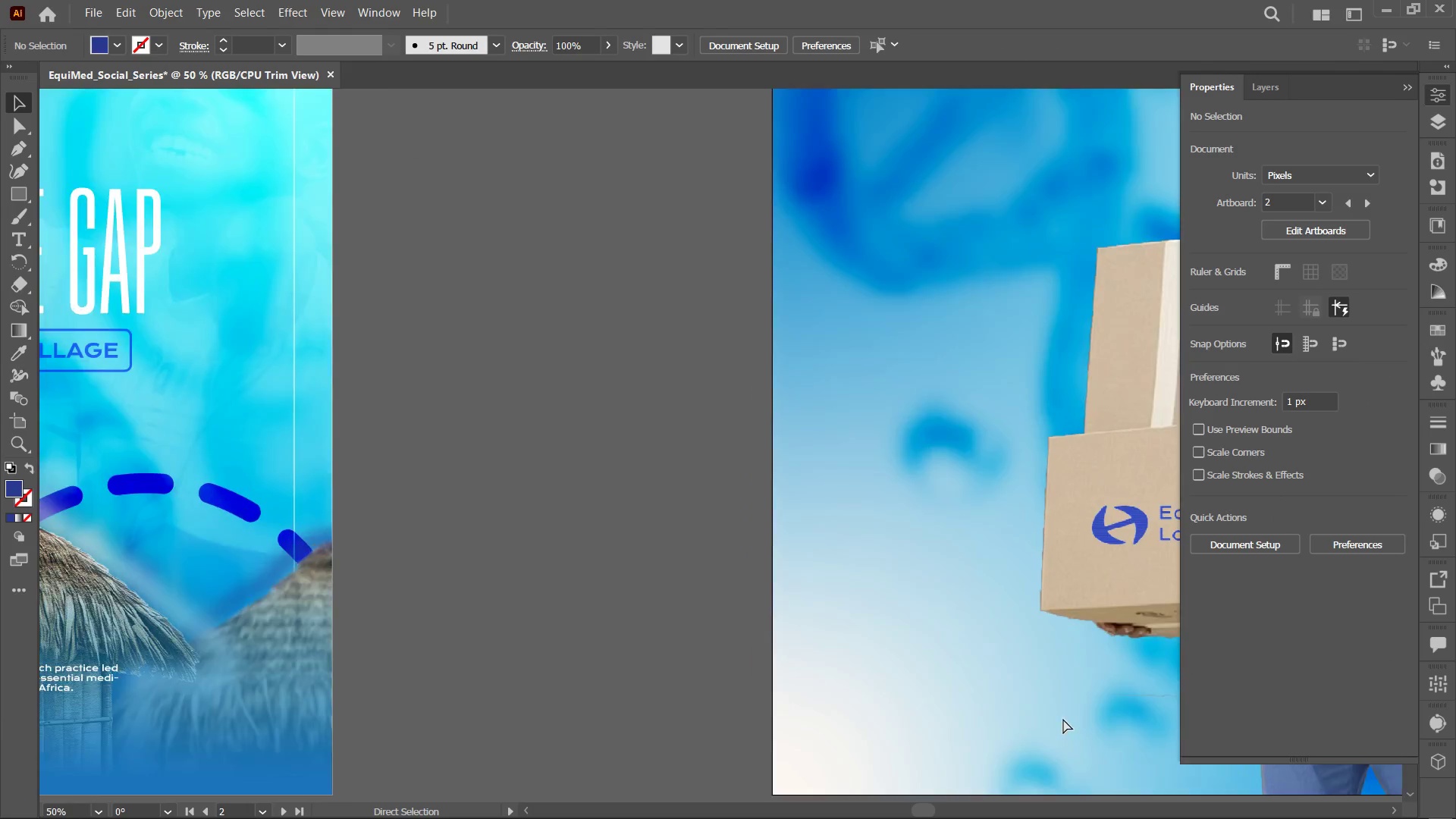 
key(Control+Equal)
 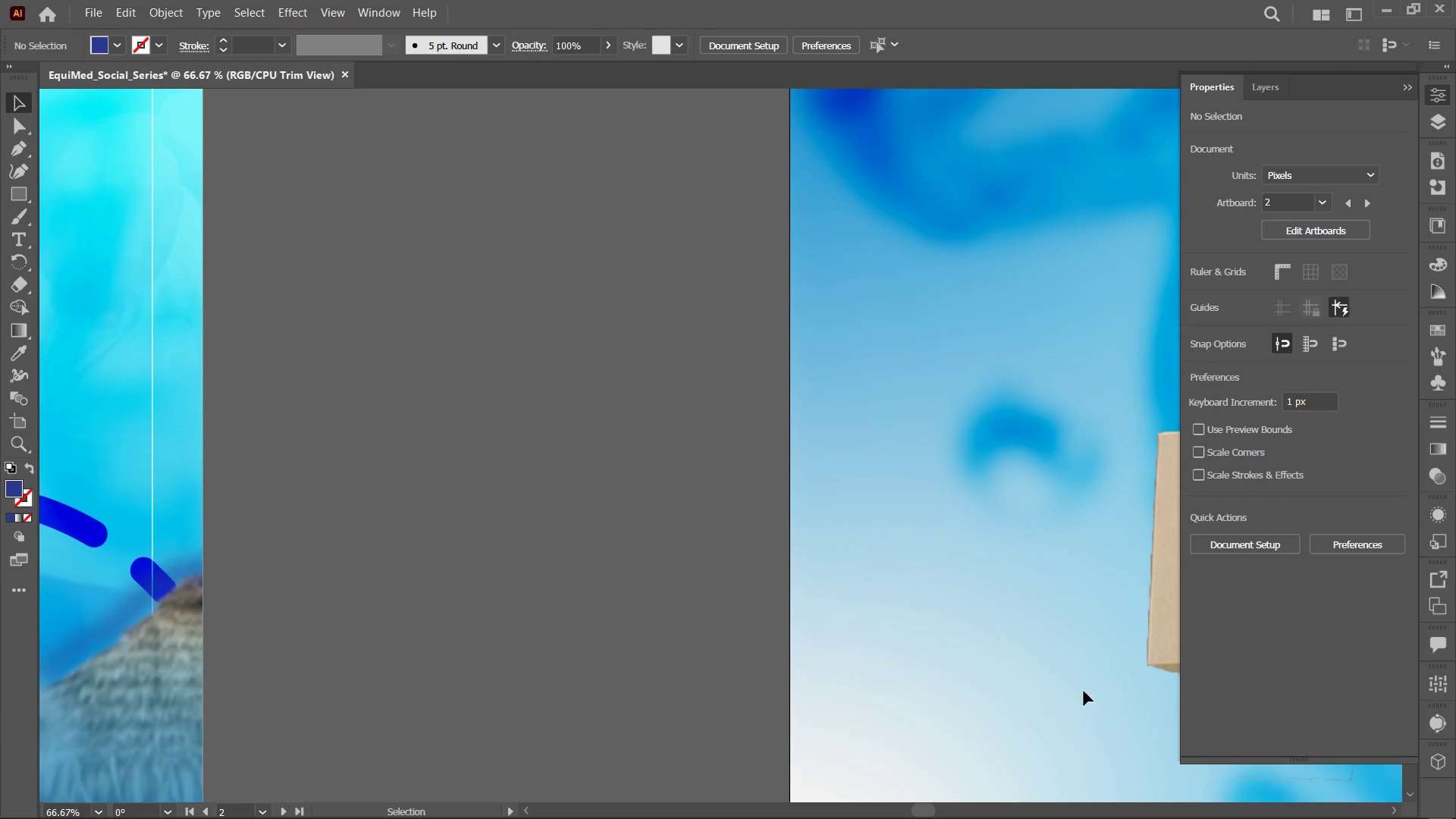 
hold_key(key=Space, duration=0.98)
 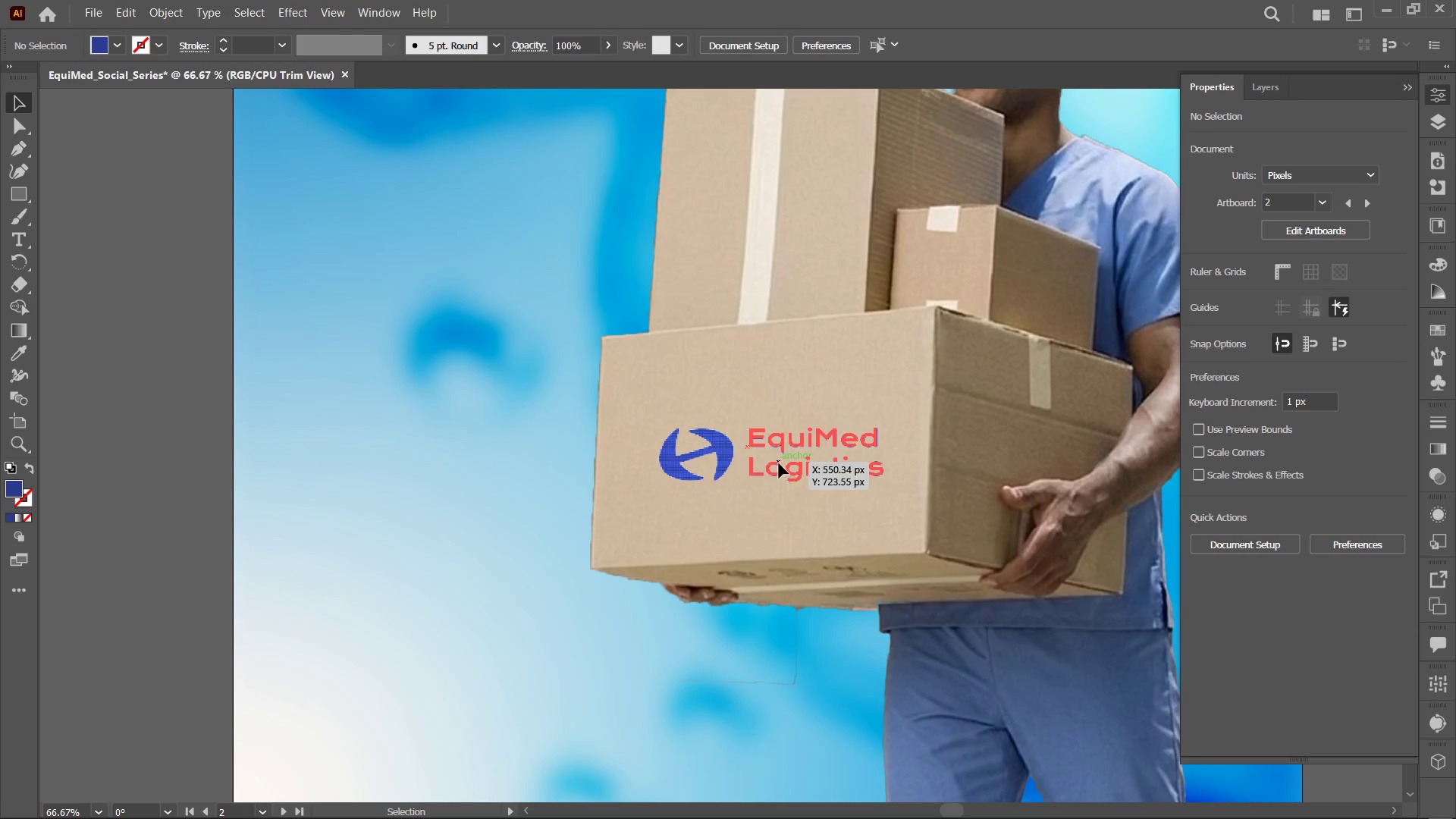 
left_click_drag(start_coordinate=[1116, 663], to_coordinate=[514, 507])
 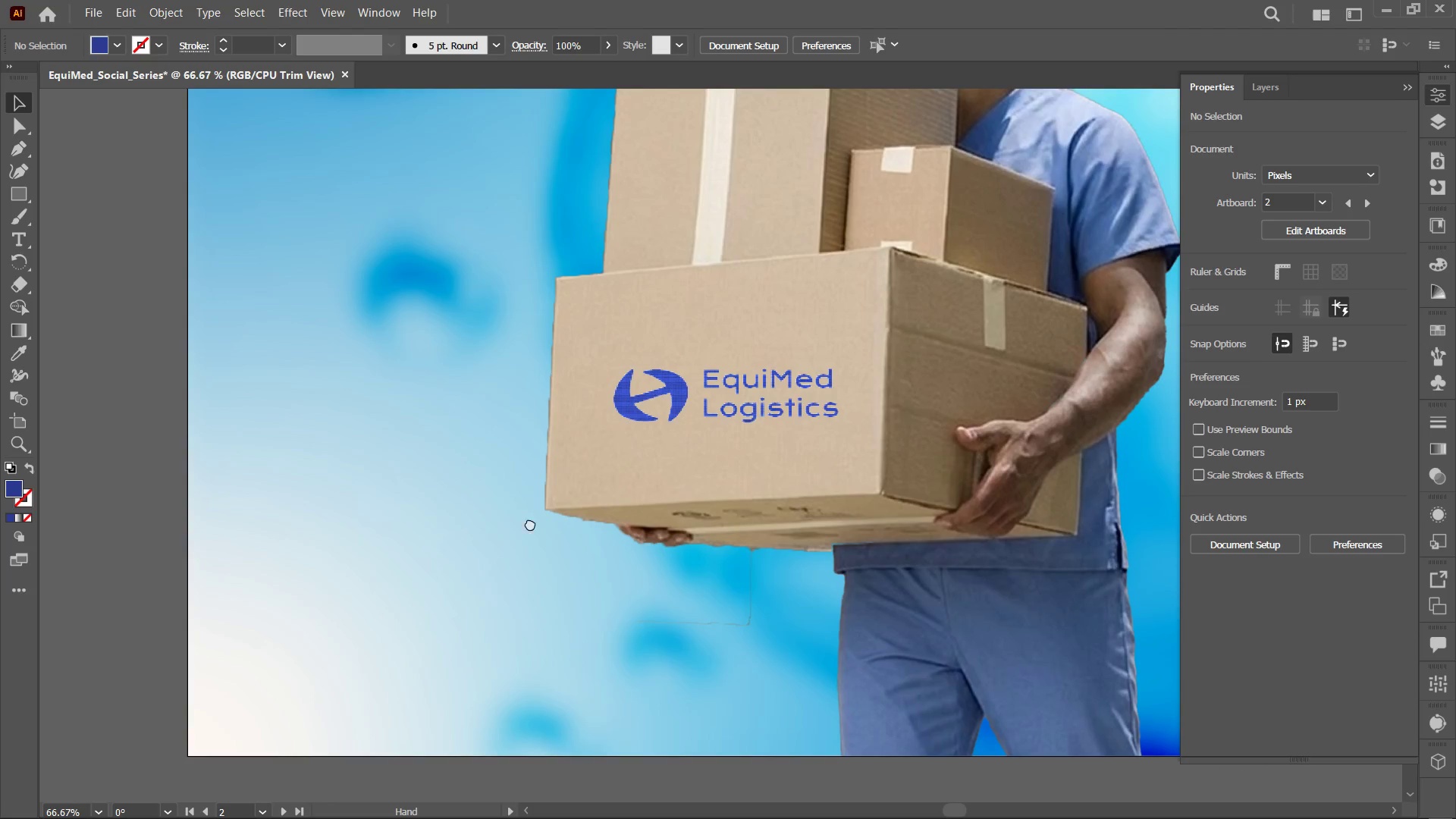 
left_click_drag(start_coordinate=[520, 514], to_coordinate=[566, 573])
 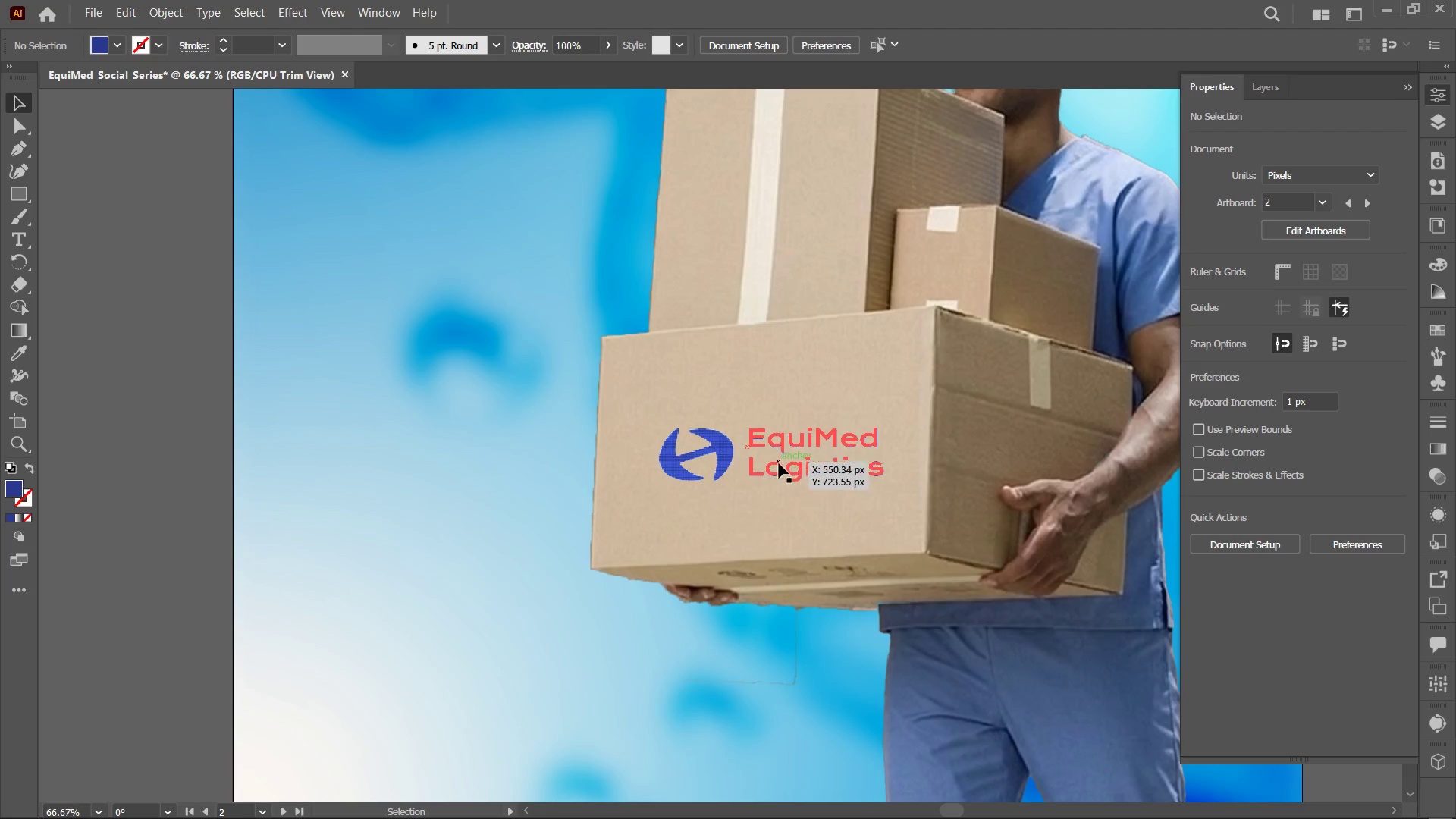 
left_click([779, 463])
 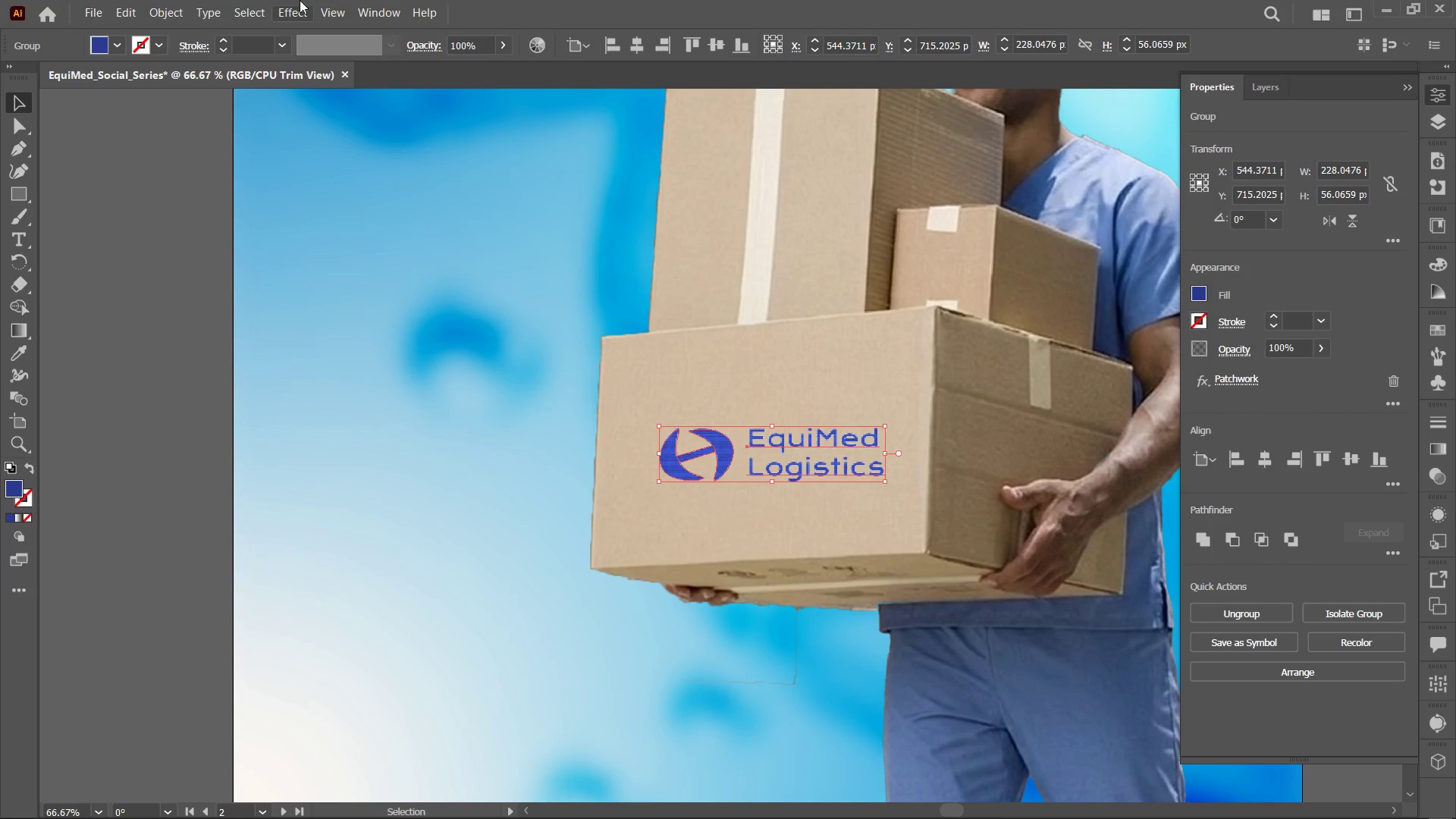 
left_click([616, 383])
 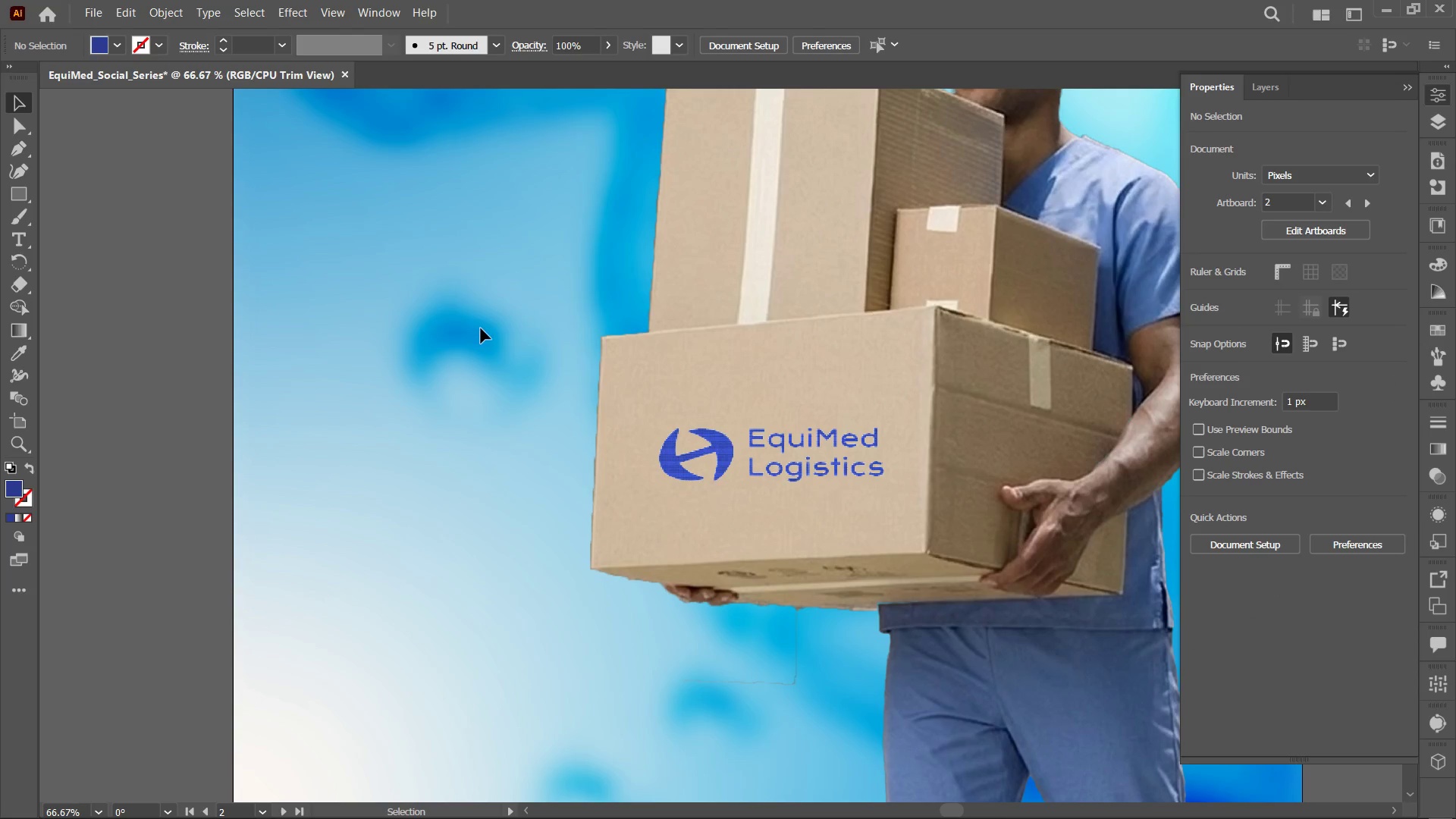 
left_click_drag(start_coordinate=[460, 306], to_coordinate=[1116, 609])
 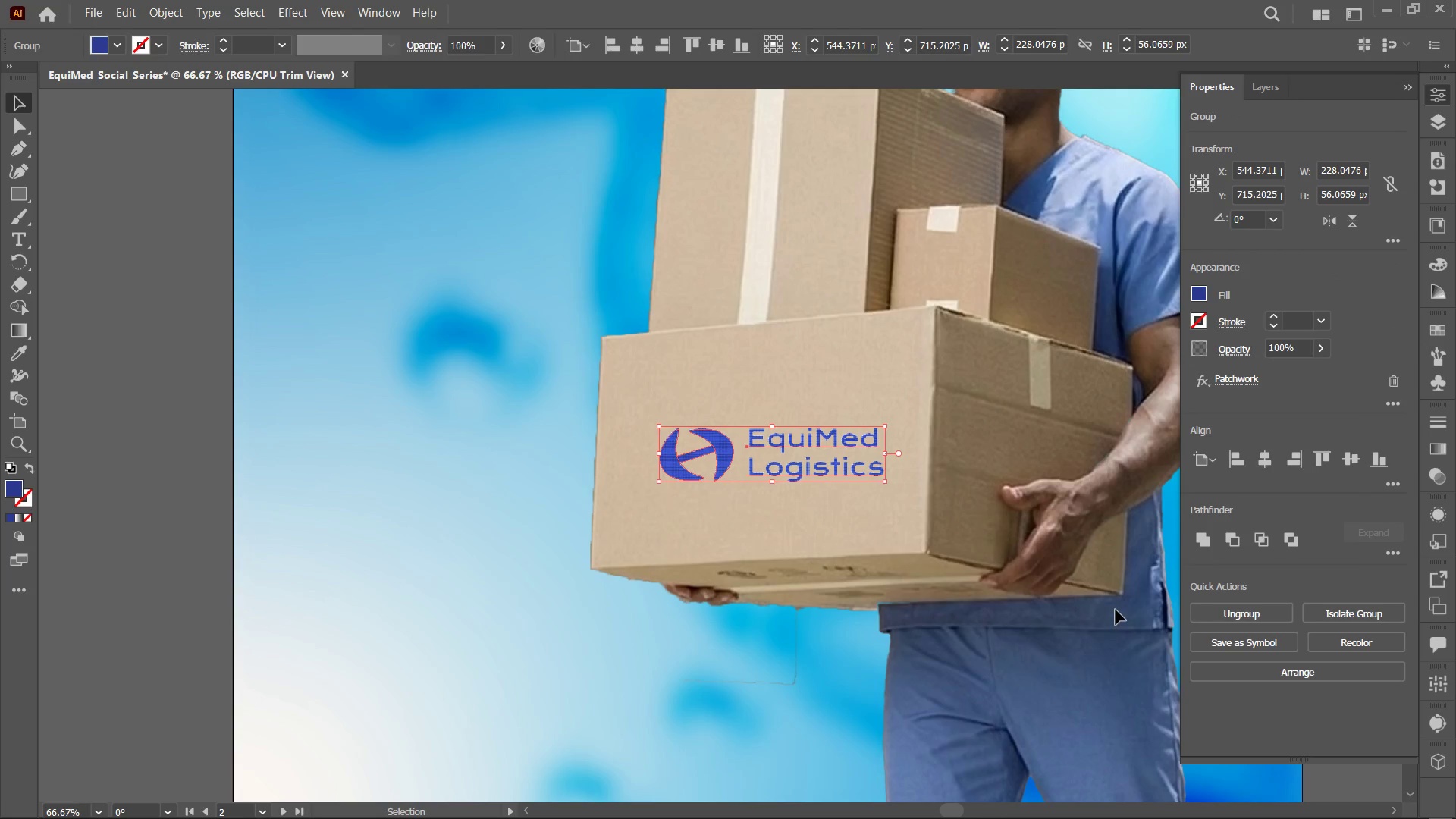 
key(Control+Minus)
 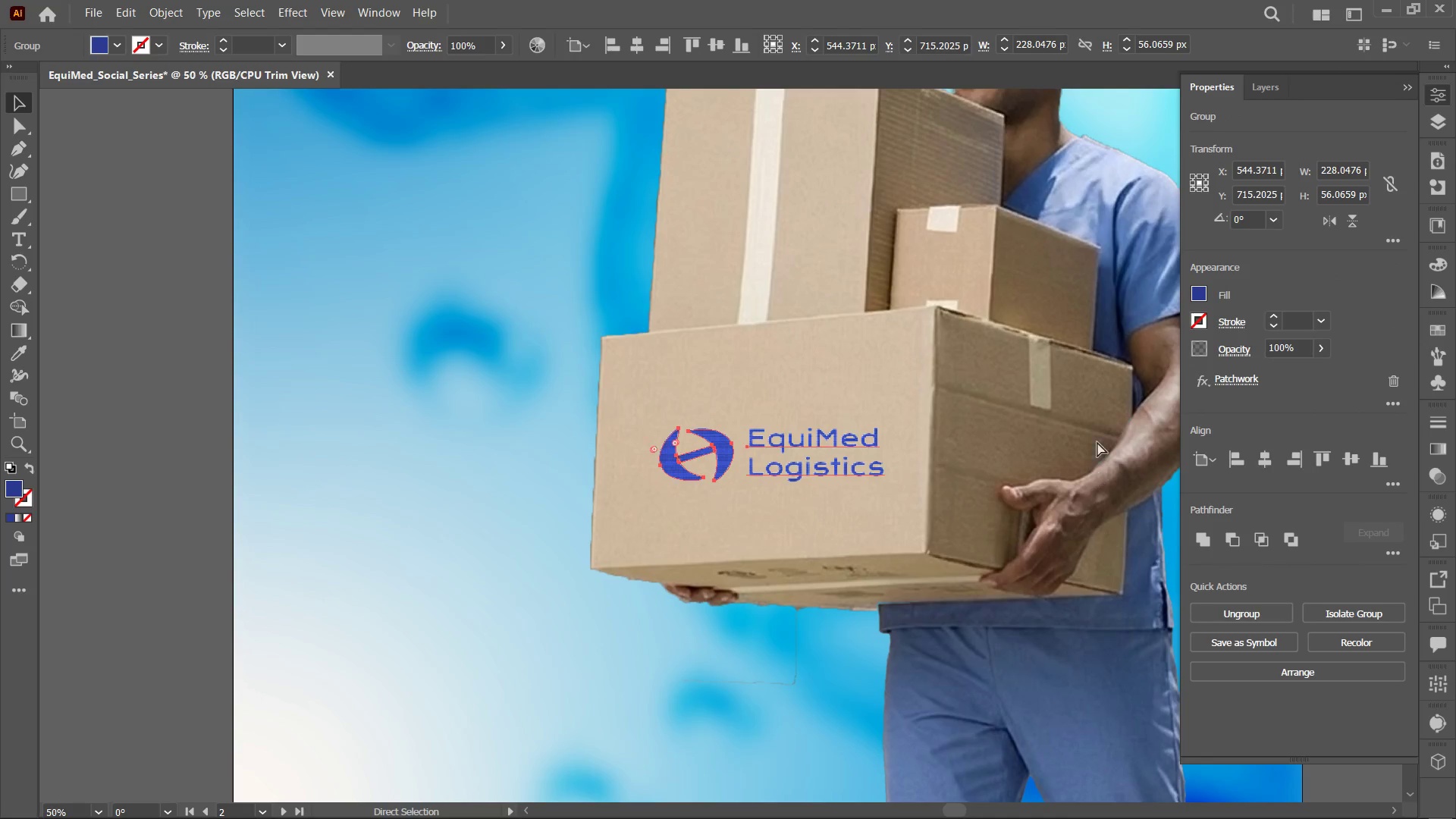 
key(Control+Minus)
 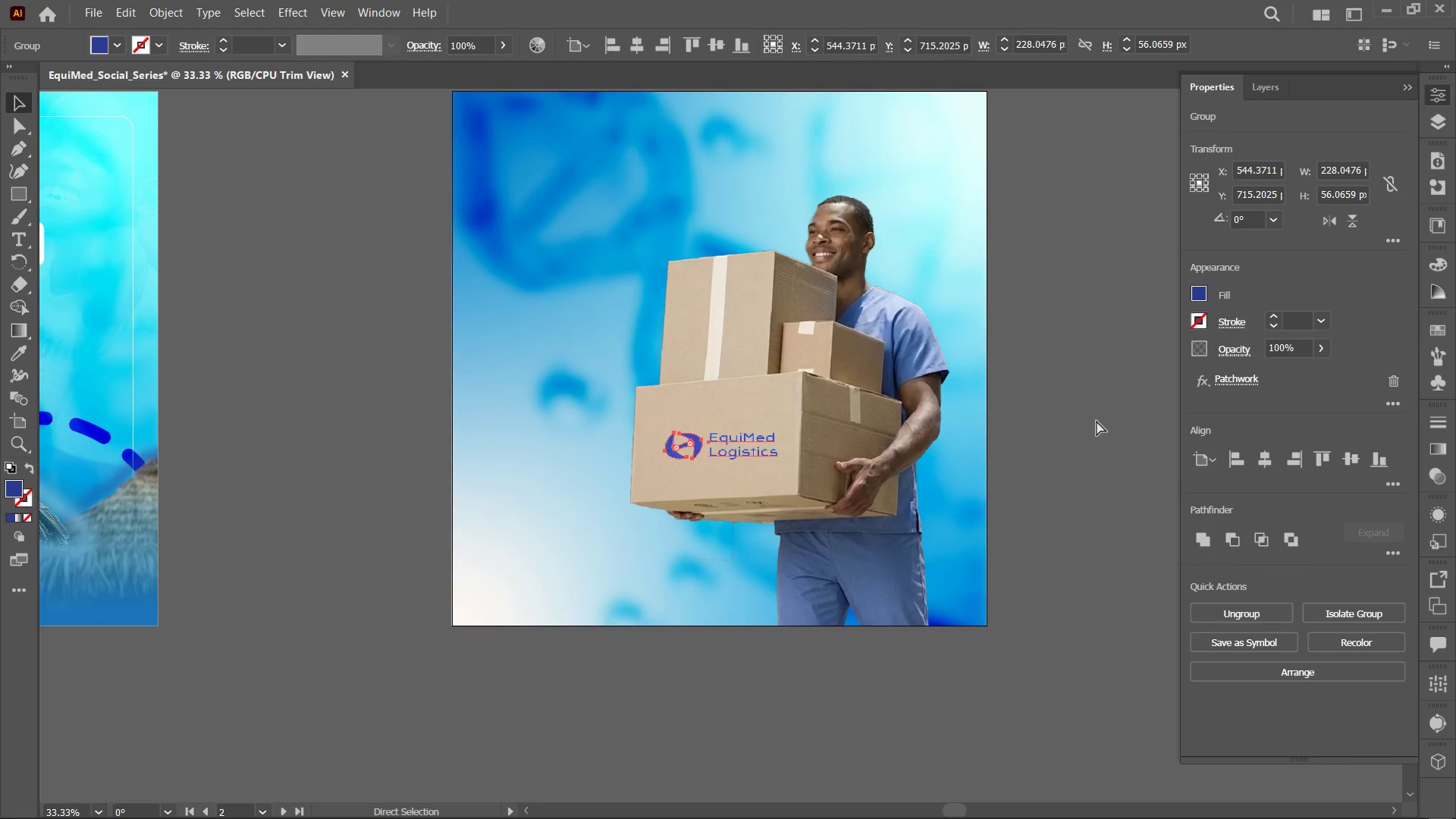 
key(Control+Equal)
 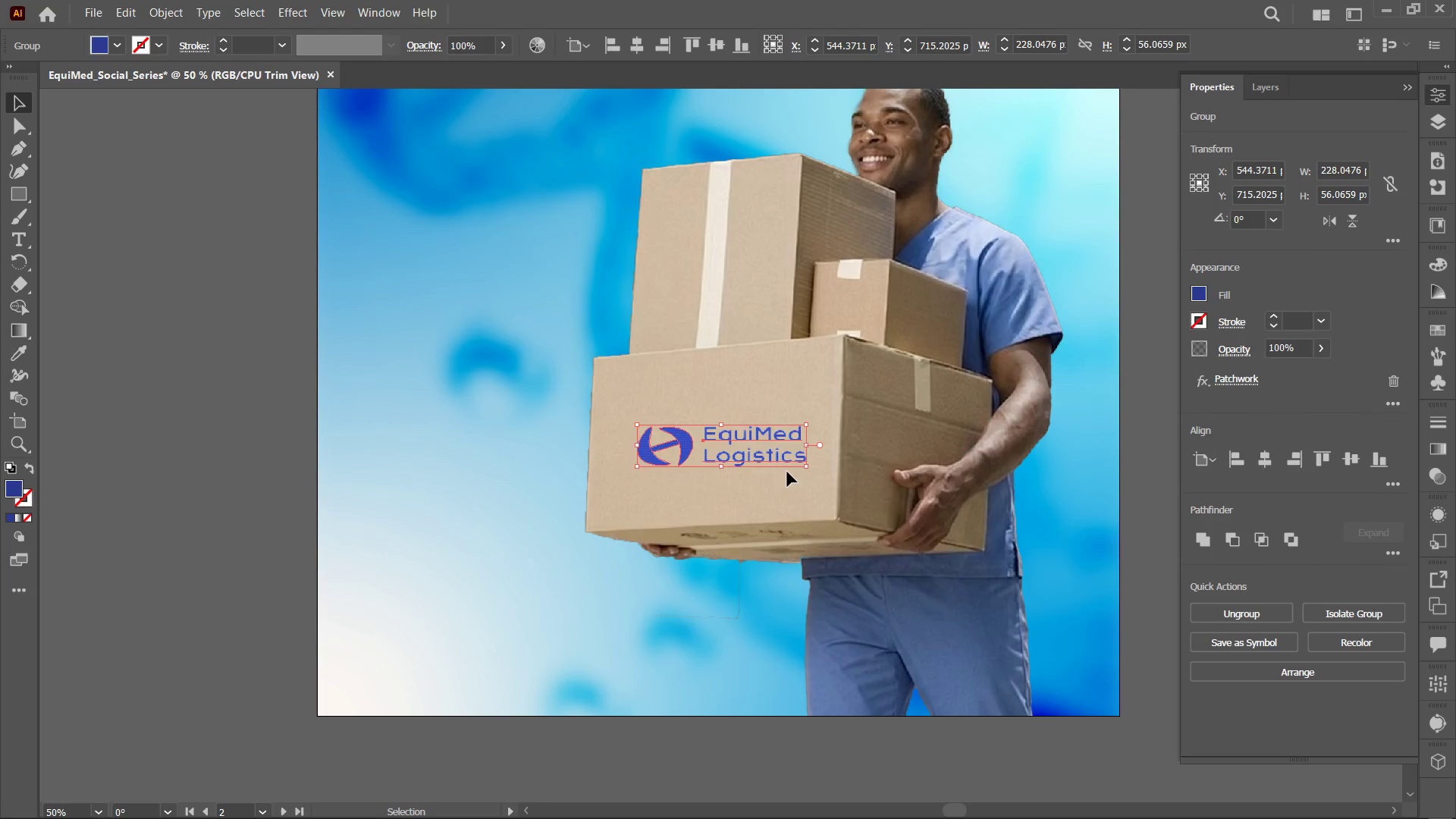 
hold_key(key=AltLeft, duration=0.59)
left_click_drag(start_coordinate=[778, 454], to_coordinate=[764, 302])
 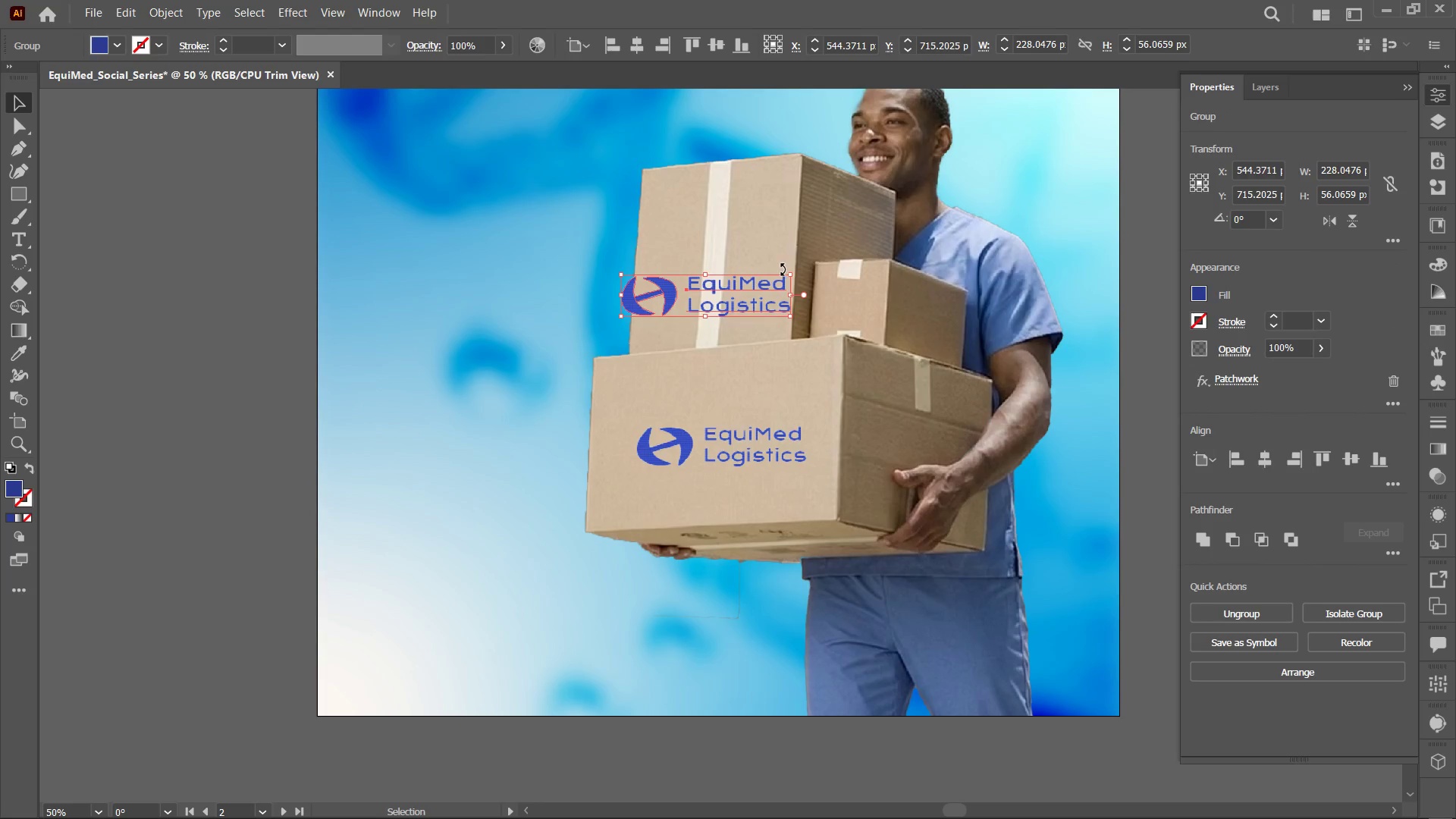 
hold_key(key=AltLeft, duration=1.55)
hold_key(key=ShiftLeft, duration=1.5)
left_click_drag(start_coordinate=[796, 272], to_coordinate=[673, 155])
 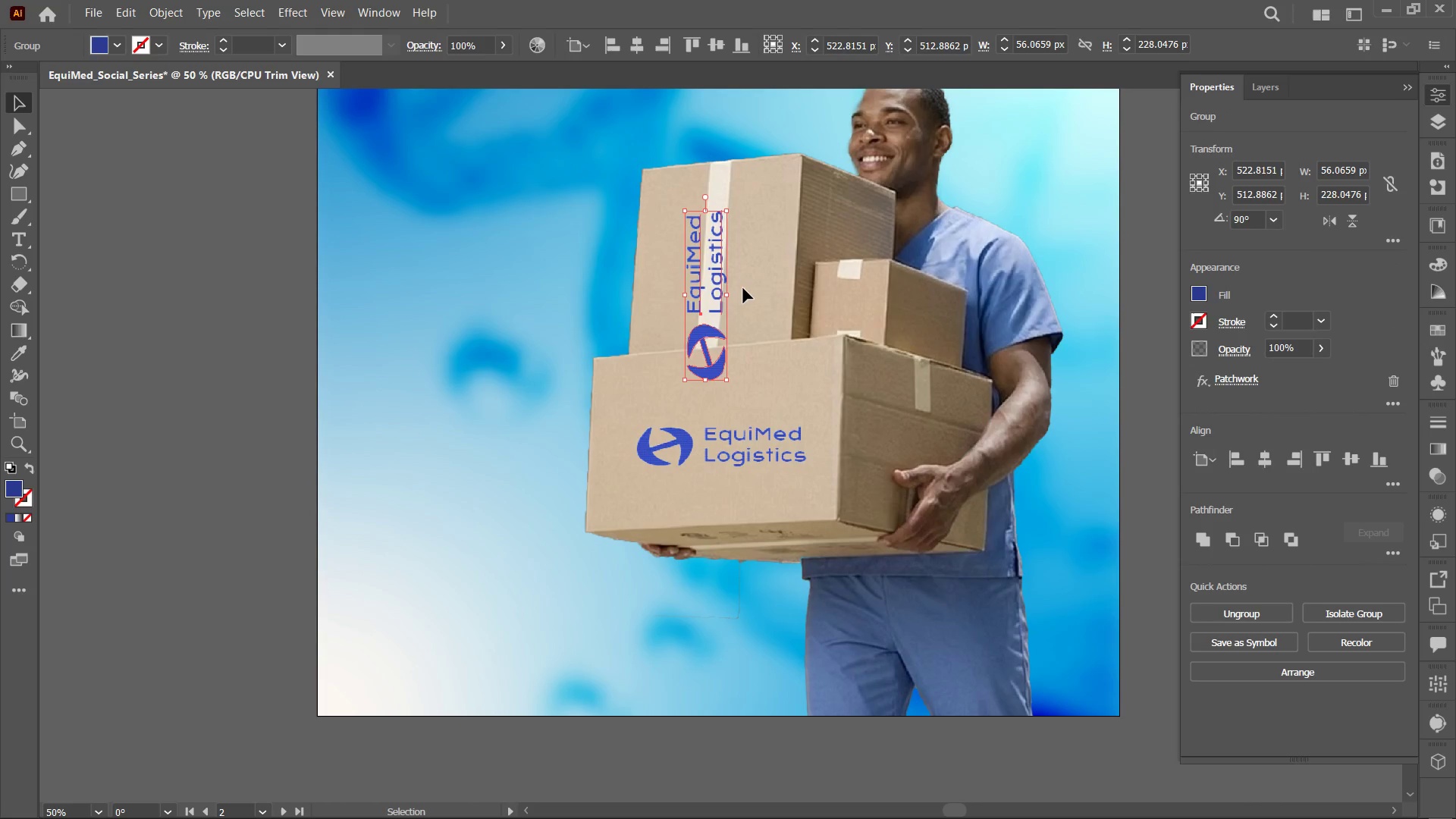 
hold_key(key=AltLeft, duration=1.16)
hold_key(key=ShiftLeft, duration=1.12)
left_click_drag(start_coordinate=[728, 297], to_coordinate=[714, 294])
 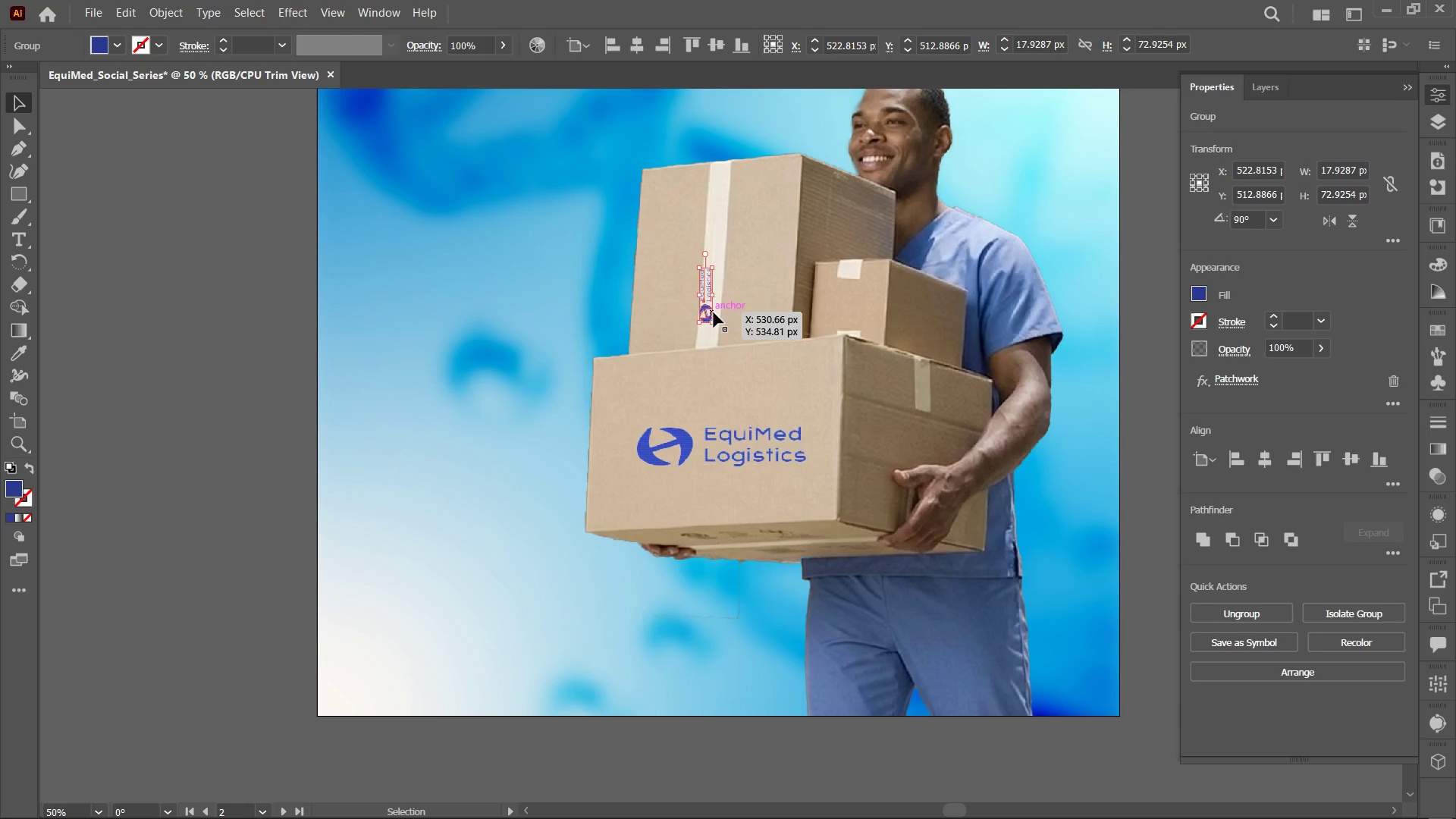 
hold_key(key=ShiftLeft, duration=1.91)
hold_key(key=AltLeft, duration=1.91)
left_click_drag(start_coordinate=[714, 318], to_coordinate=[718, 327])
 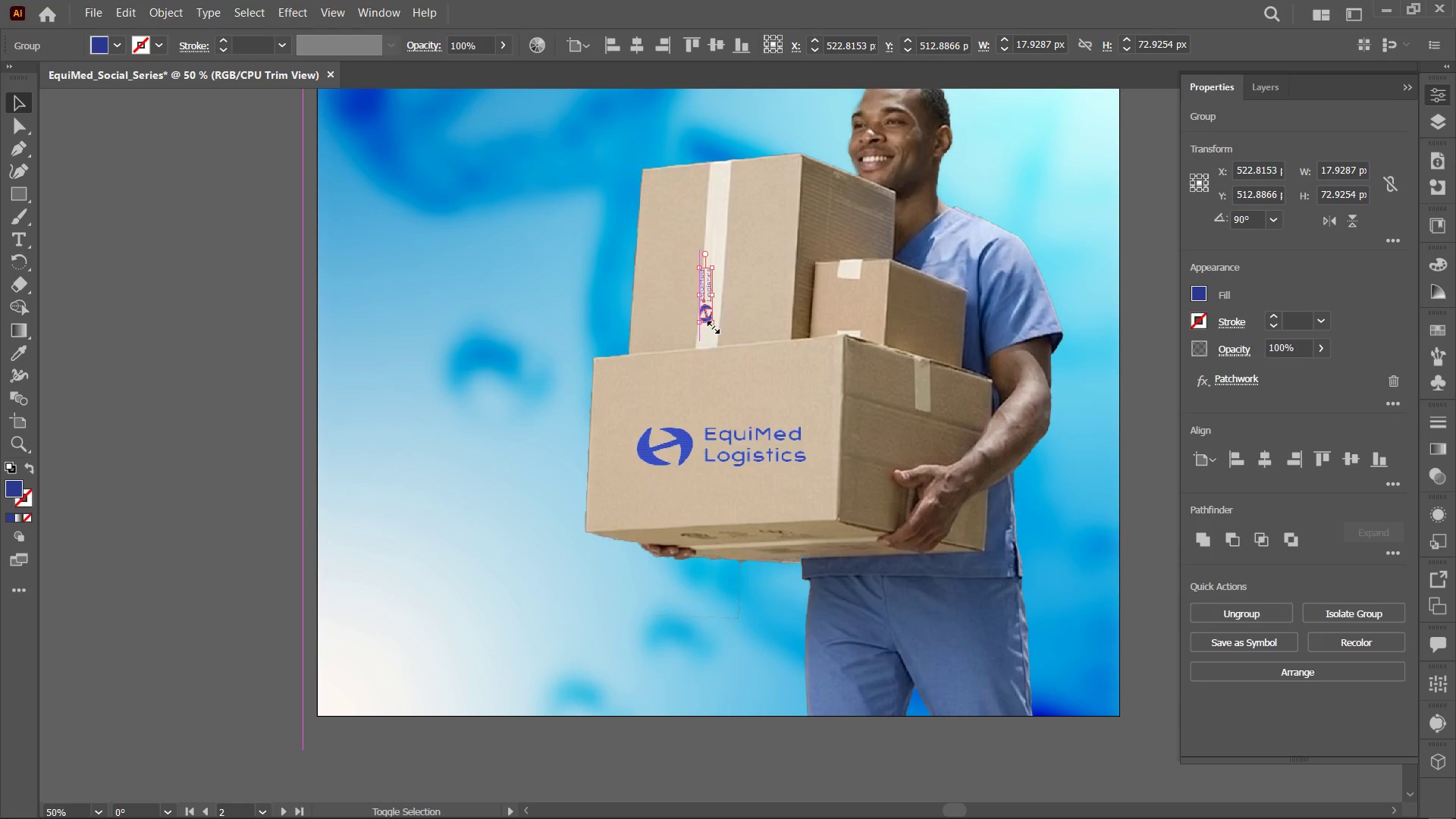 
left_click_drag(start_coordinate=[711, 325], to_coordinate=[718, 339])
 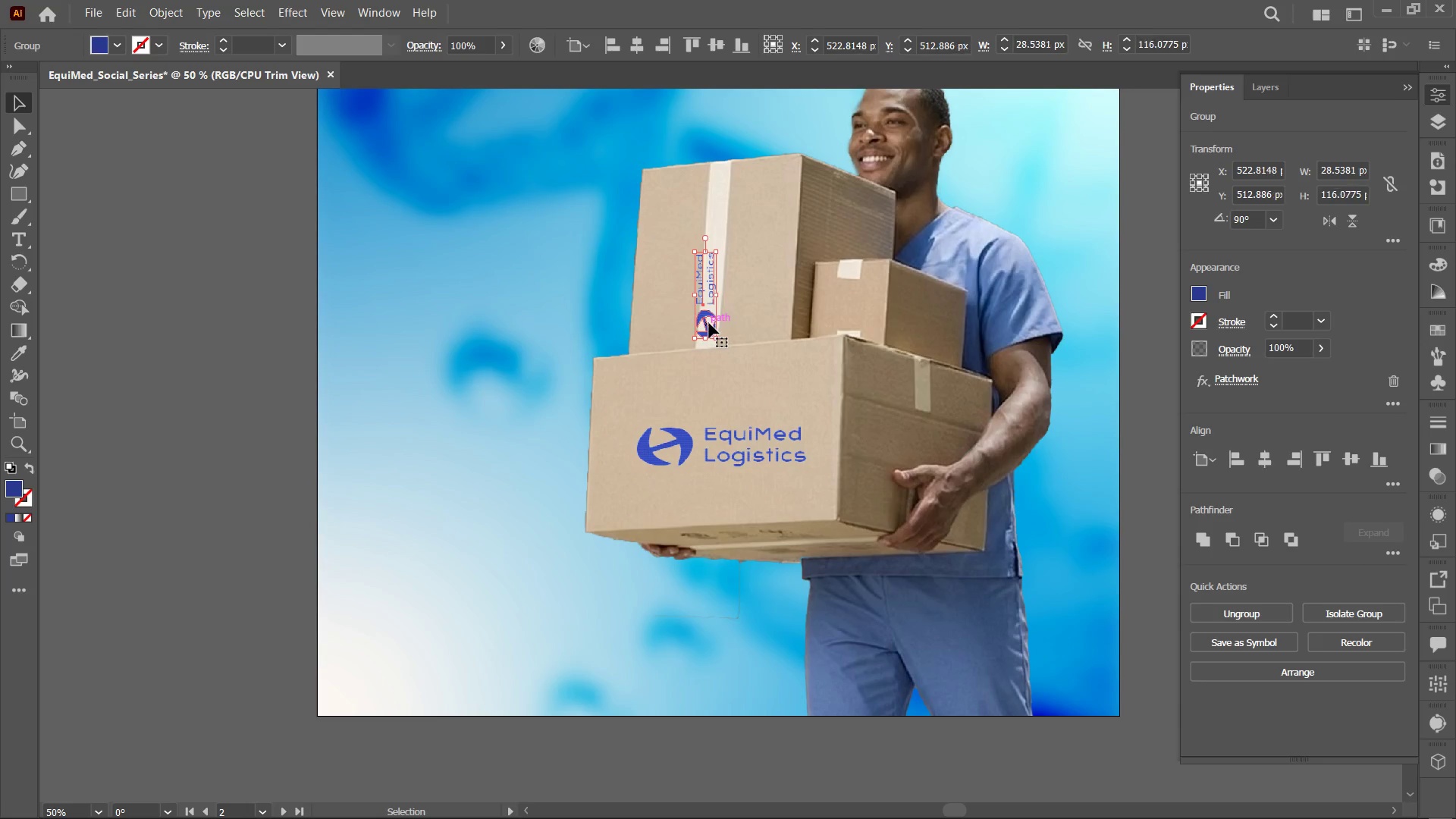 
left_click_drag(start_coordinate=[708, 321], to_coordinate=[676, 308])
 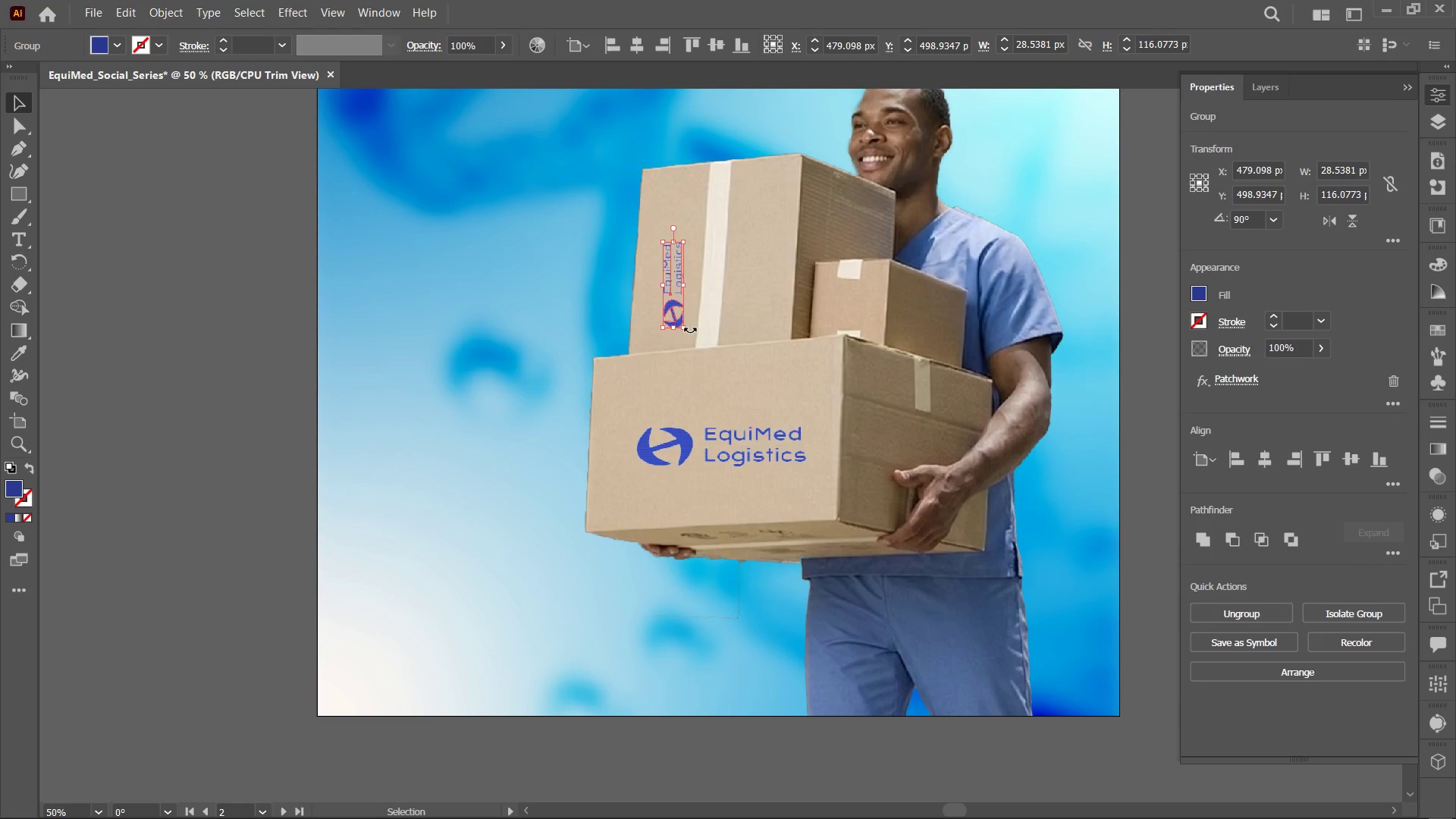 
left_click_drag(start_coordinate=[690, 329], to_coordinate=[686, 331])
 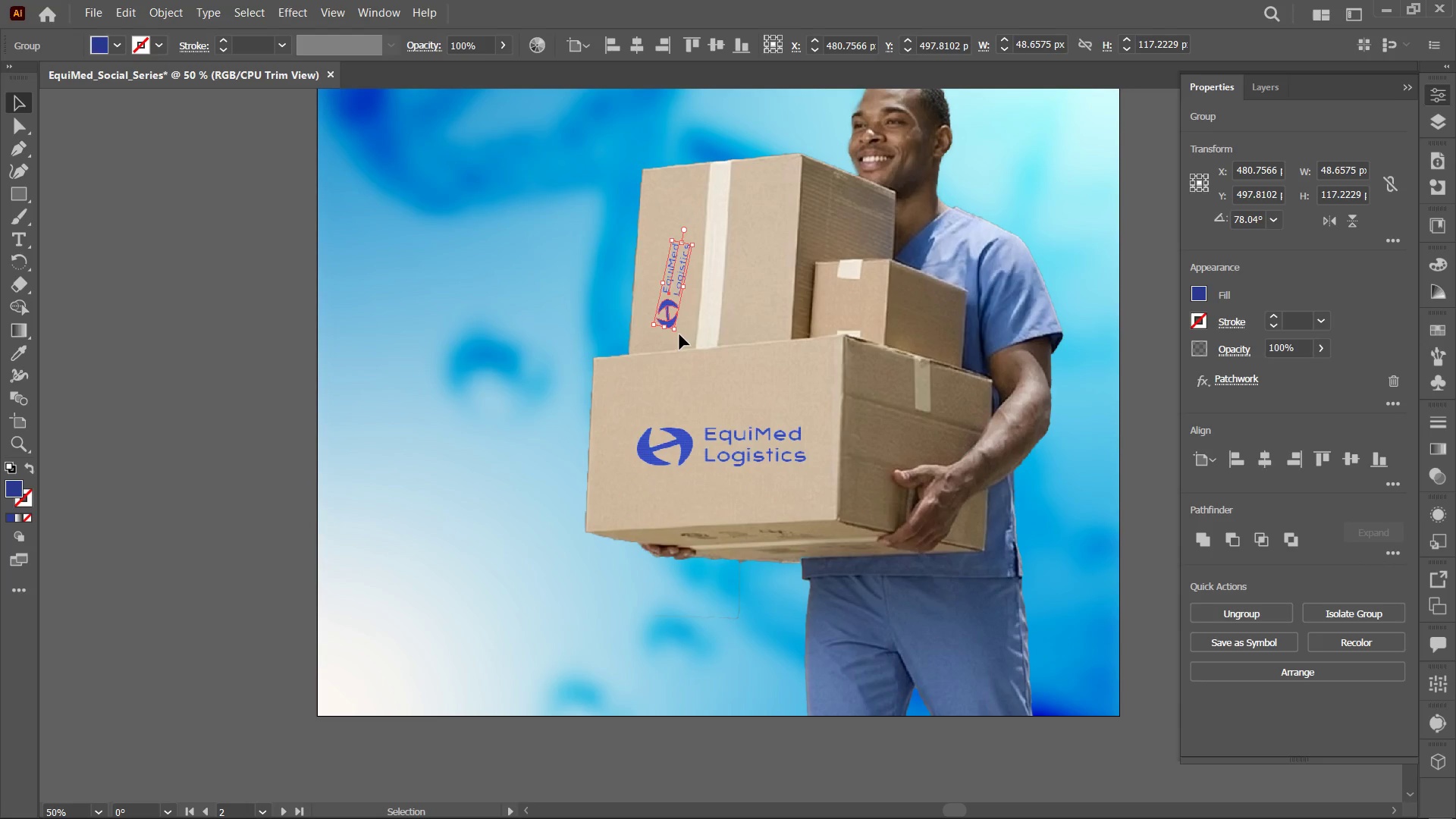 
left_click_drag(start_coordinate=[683, 337], to_coordinate=[693, 337])
 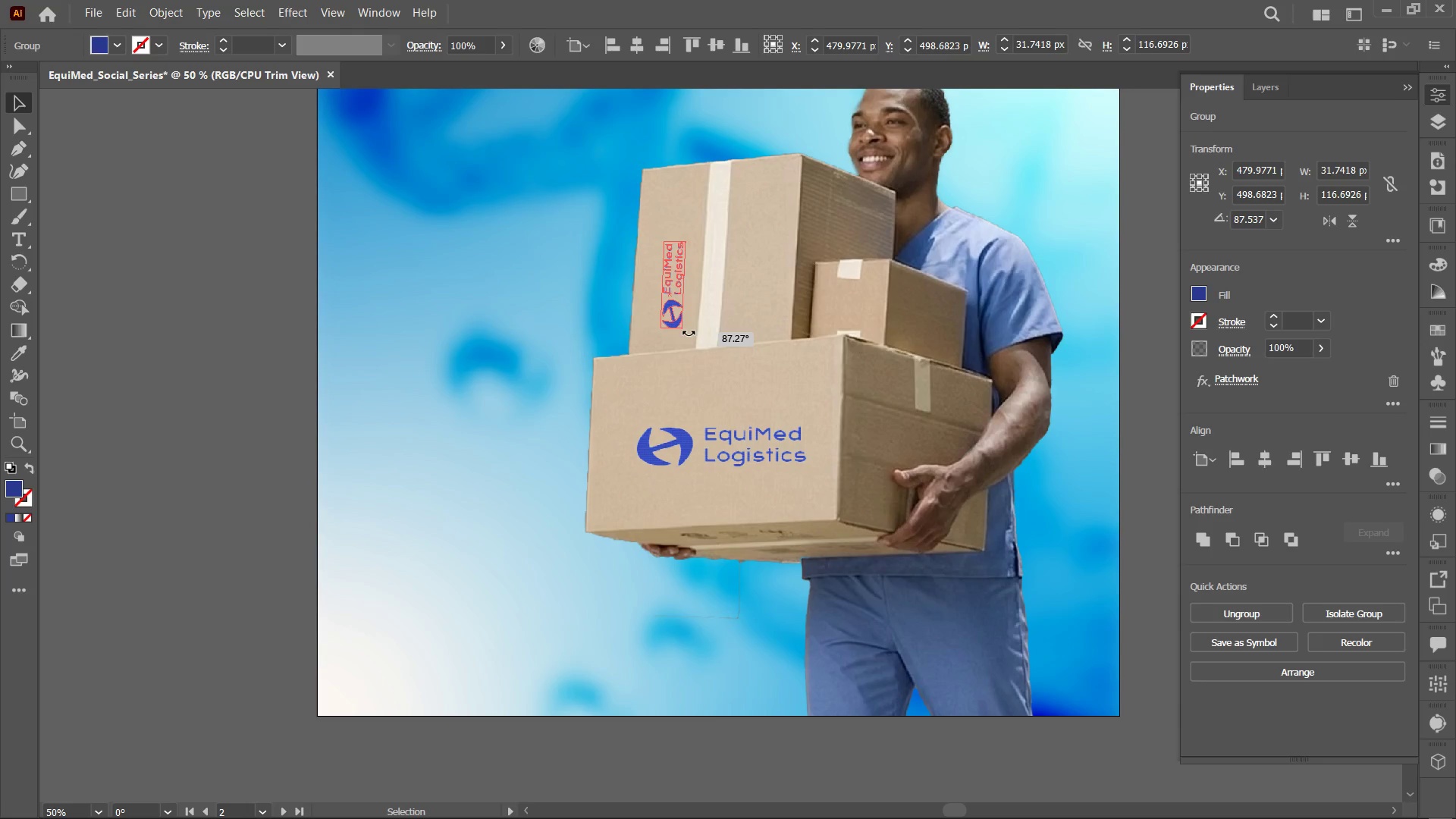 
hold_key(key=ShiftLeft, duration=0.95)
hold_key(key=AltLeft, duration=0.94)
left_click_drag(start_coordinate=[683, 325], to_coordinate=[691, 344])
 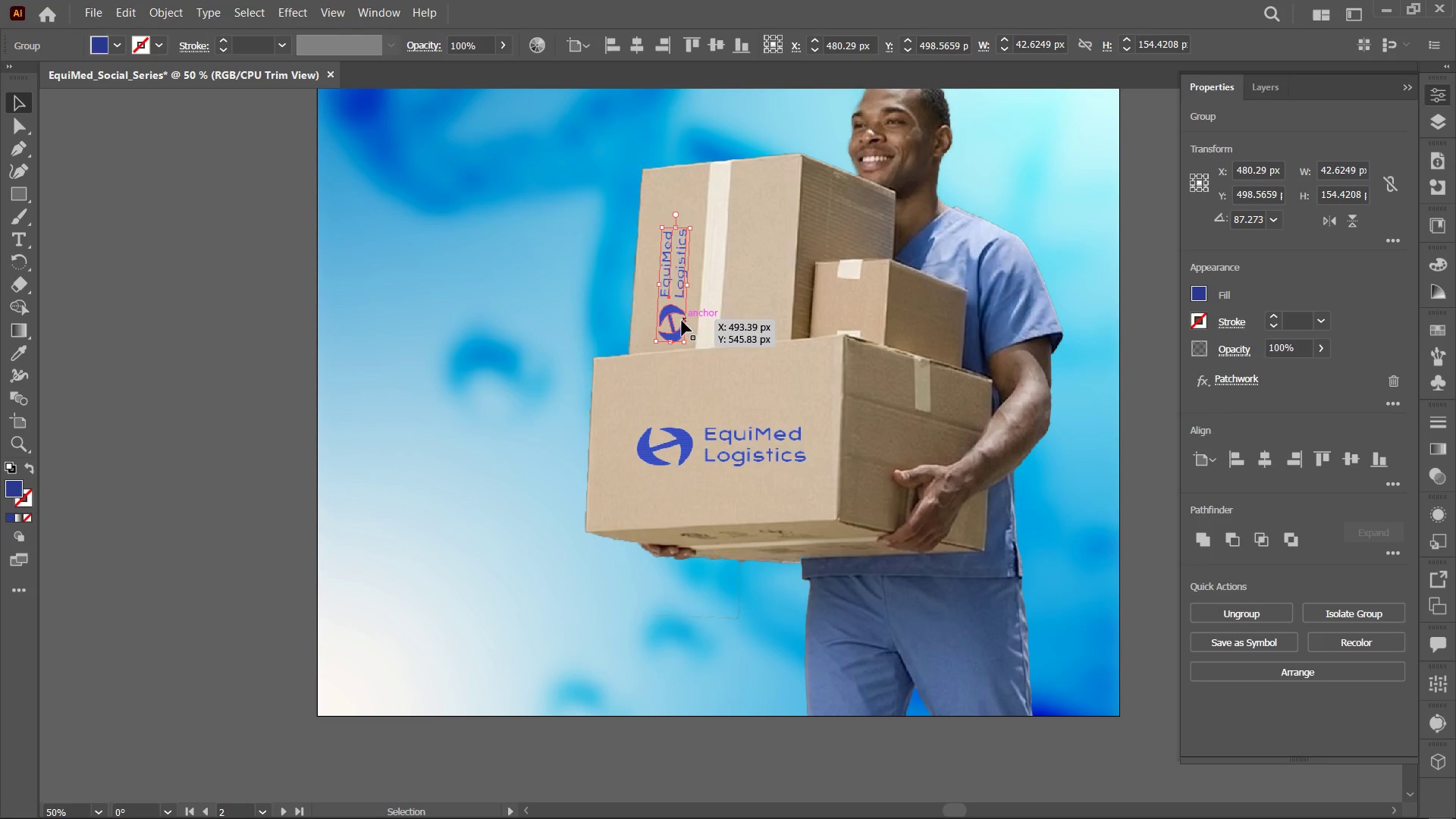 
left_click_drag(start_coordinate=[680, 319], to_coordinate=[679, 310])
 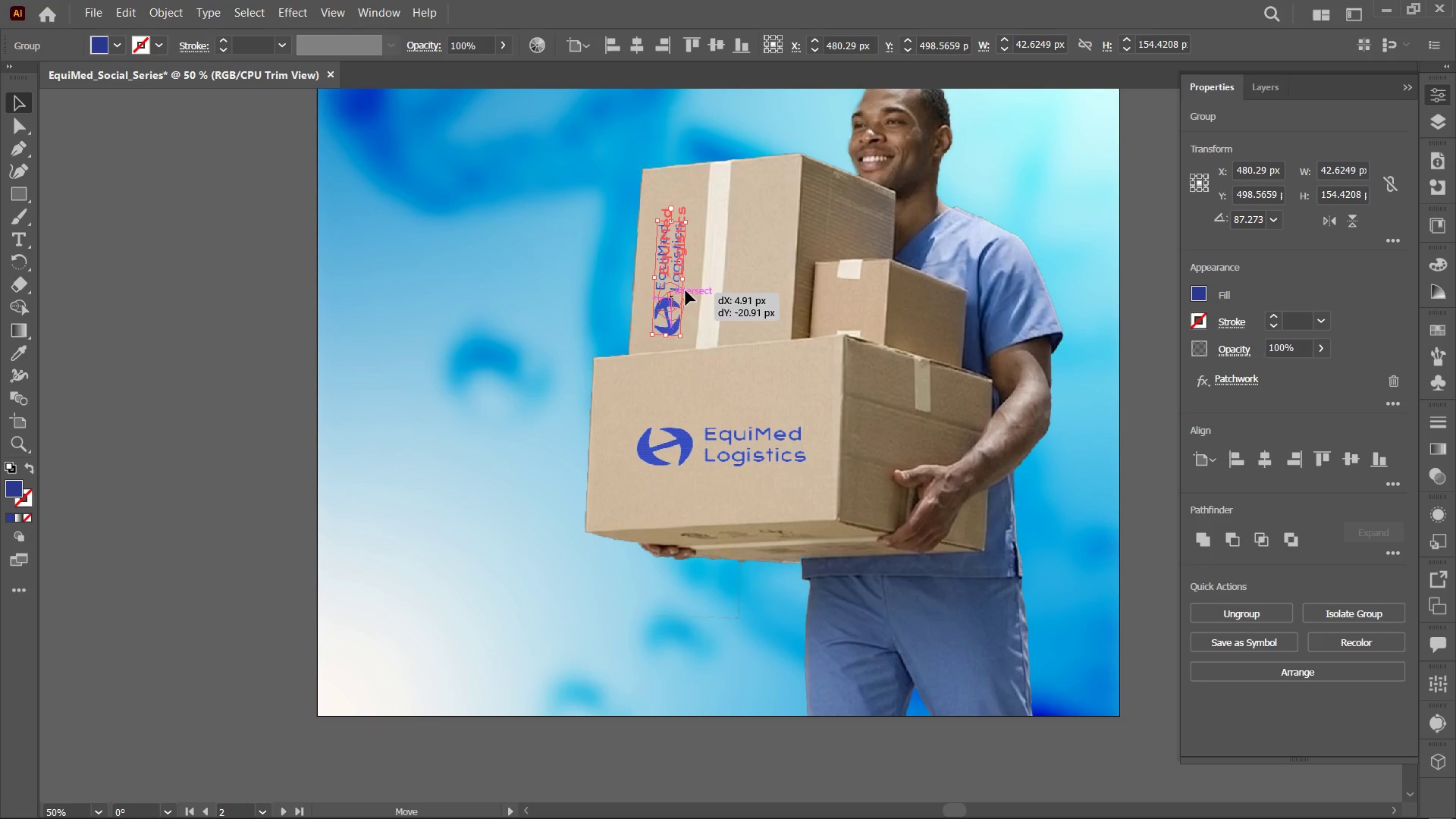 
left_click([264, 305])
 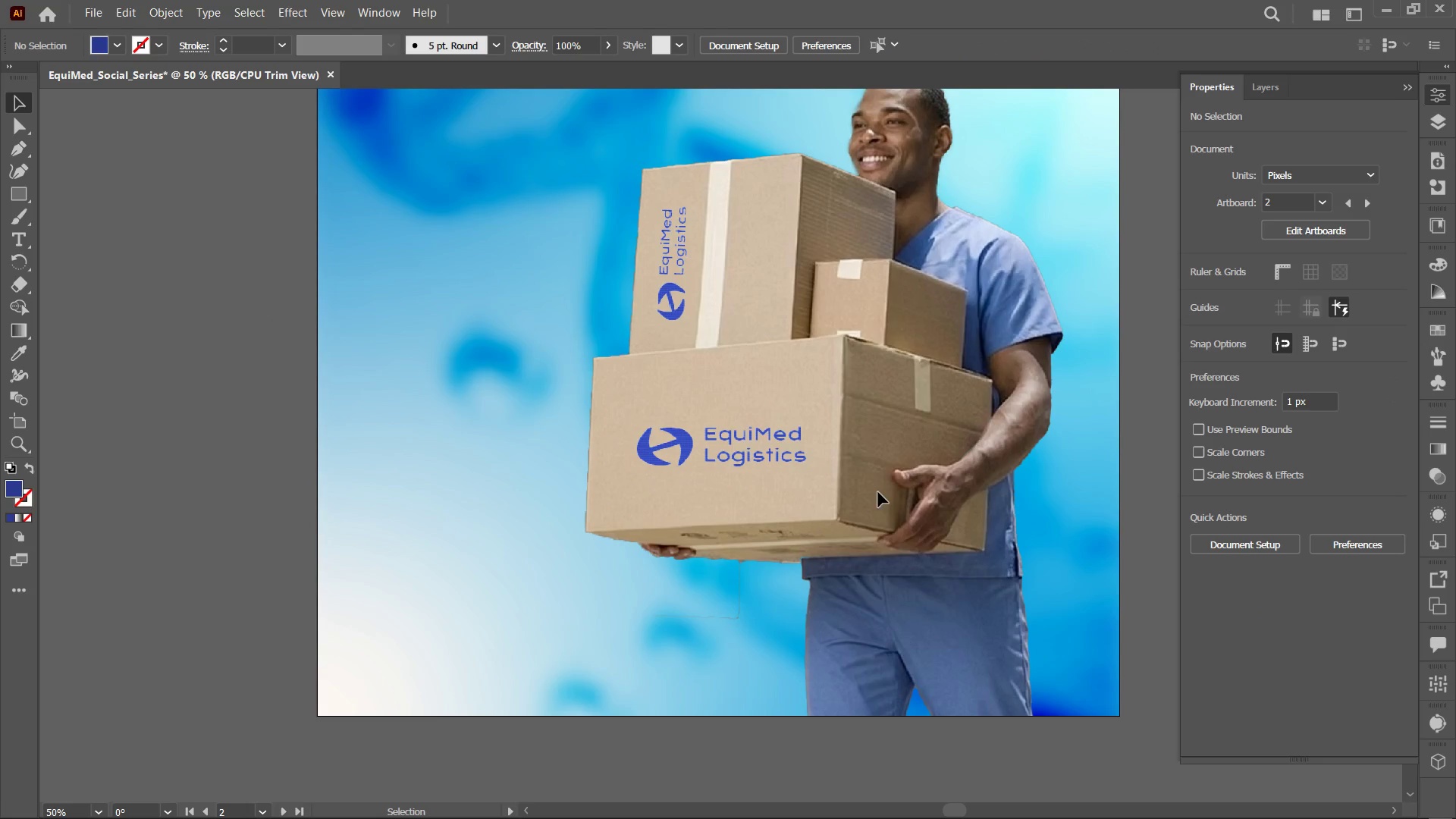 
left_click_drag(start_coordinate=[780, 448], to_coordinate=[776, 440])
 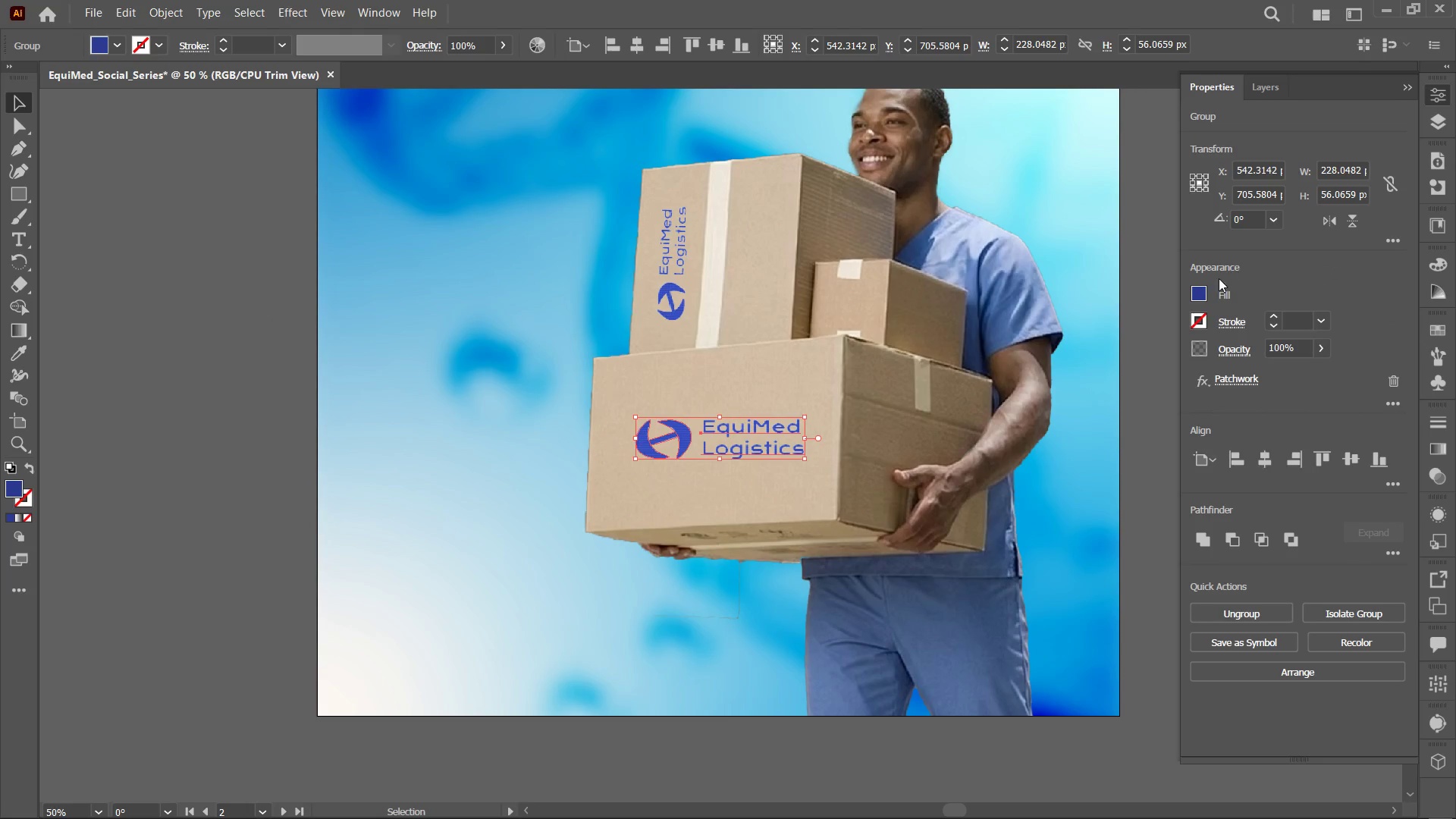 
left_click([1194, 293])
 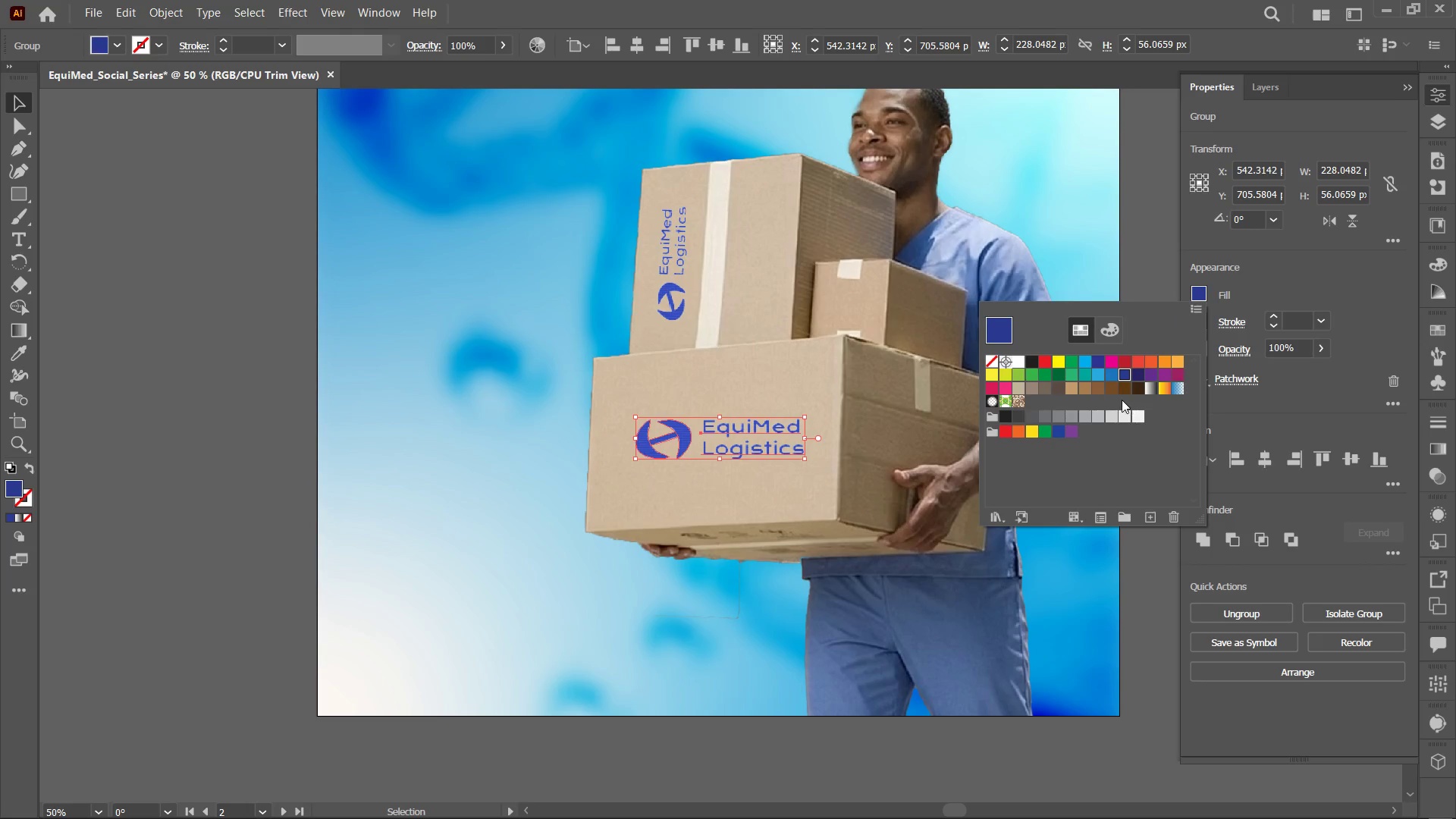 
left_click([1114, 394])
 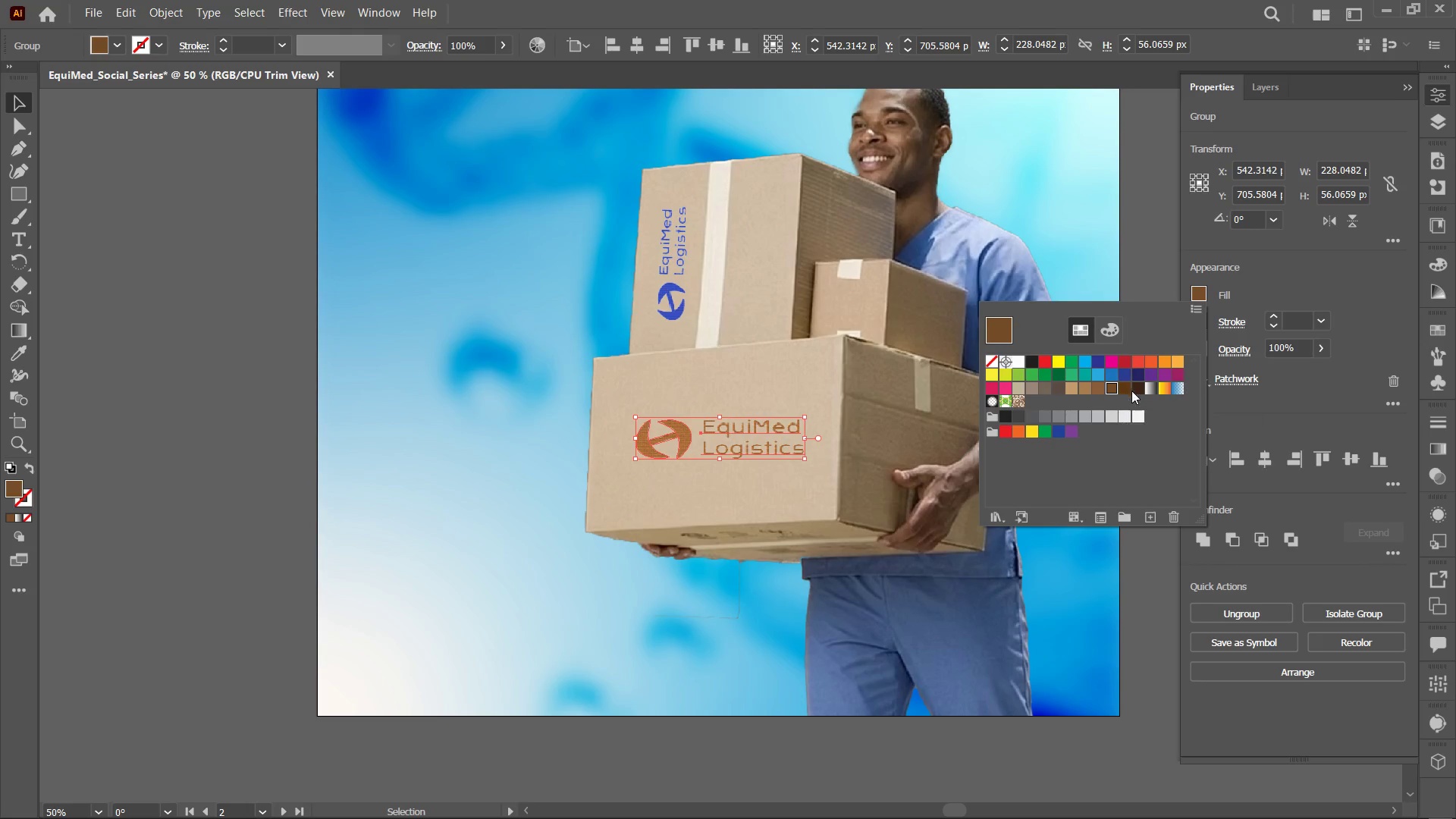 
left_click([1134, 391])
 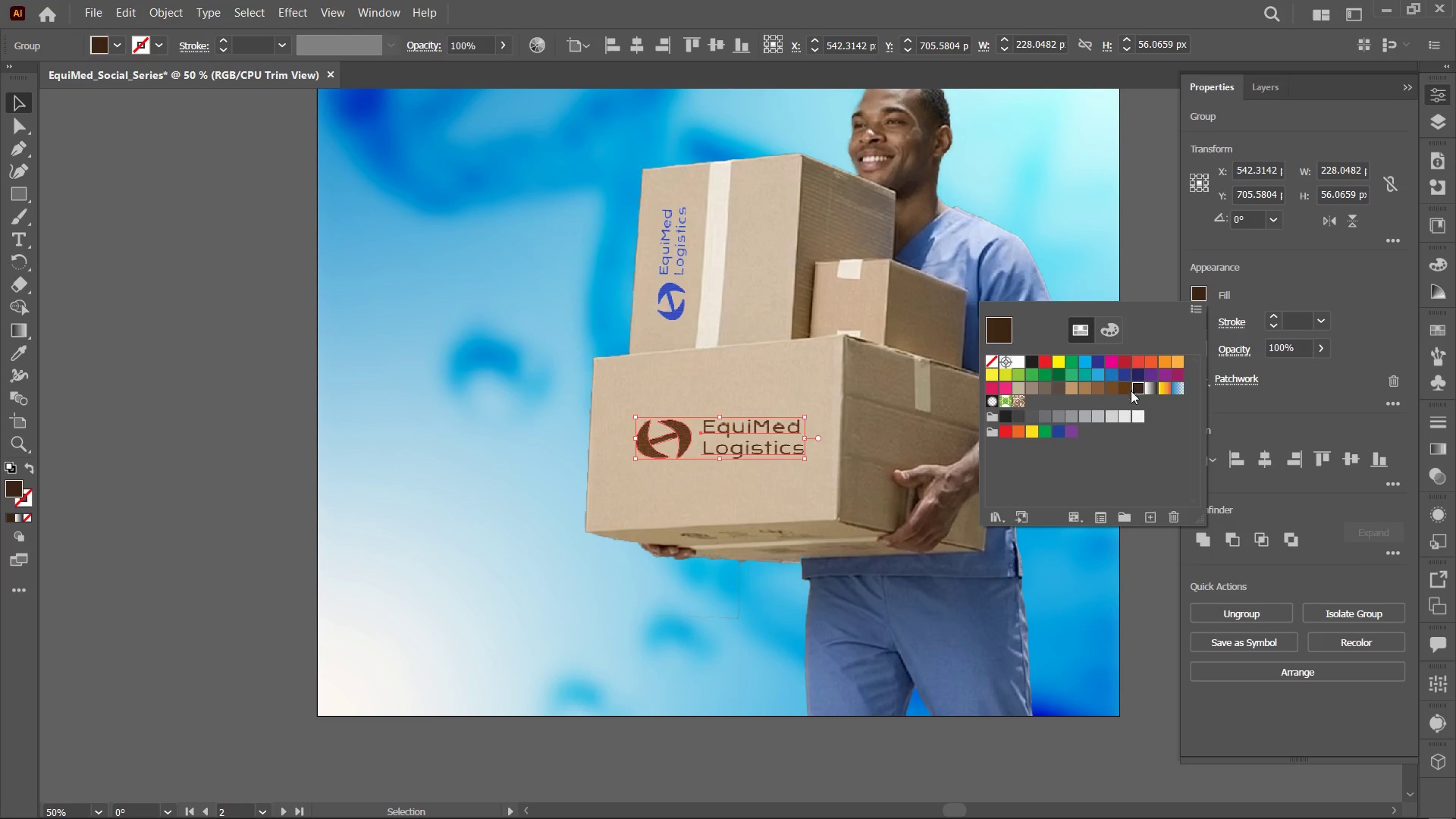 
left_click([1126, 391])
 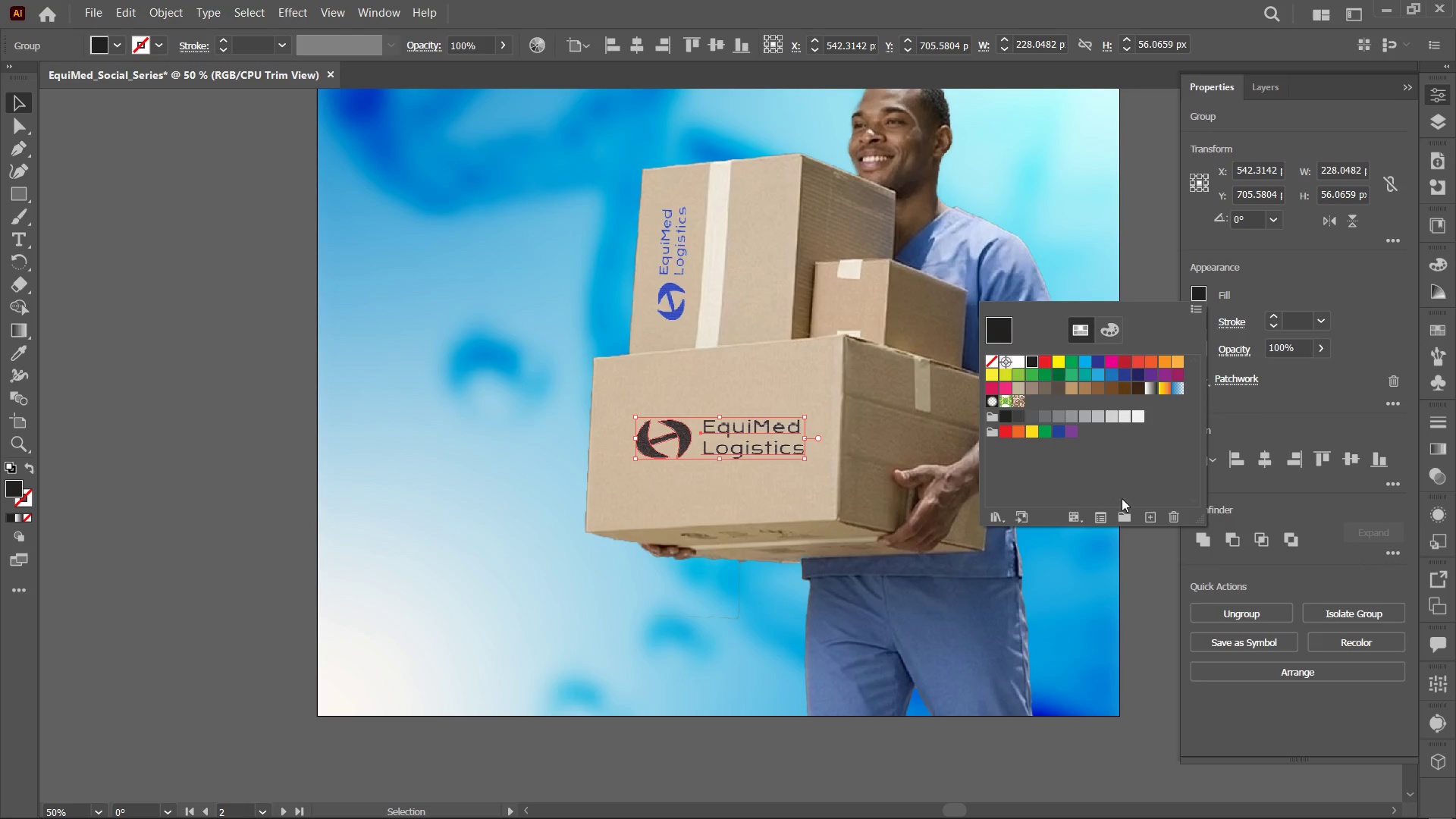 
double_click([1164, 587])
 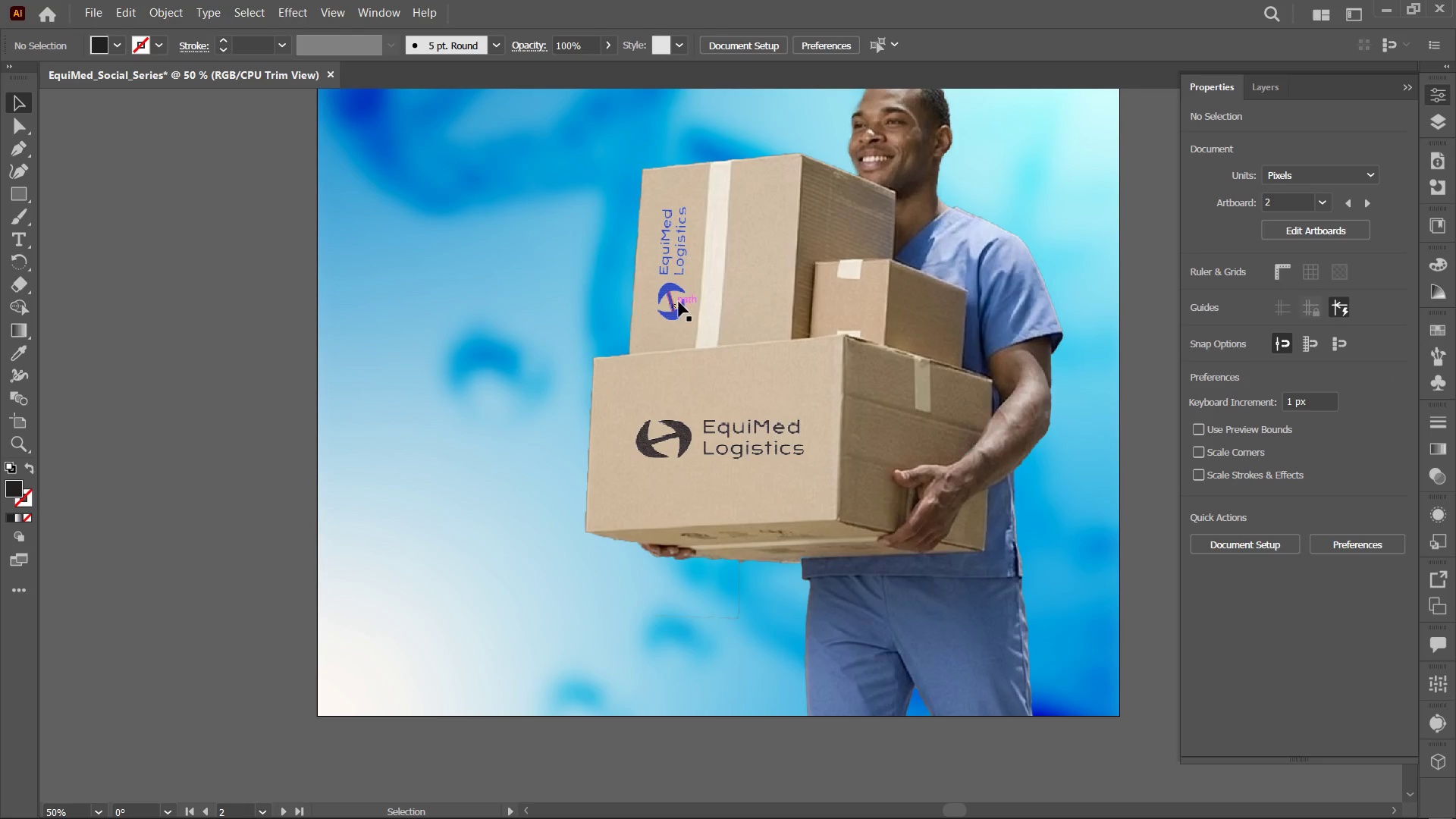 
left_click([679, 296])
 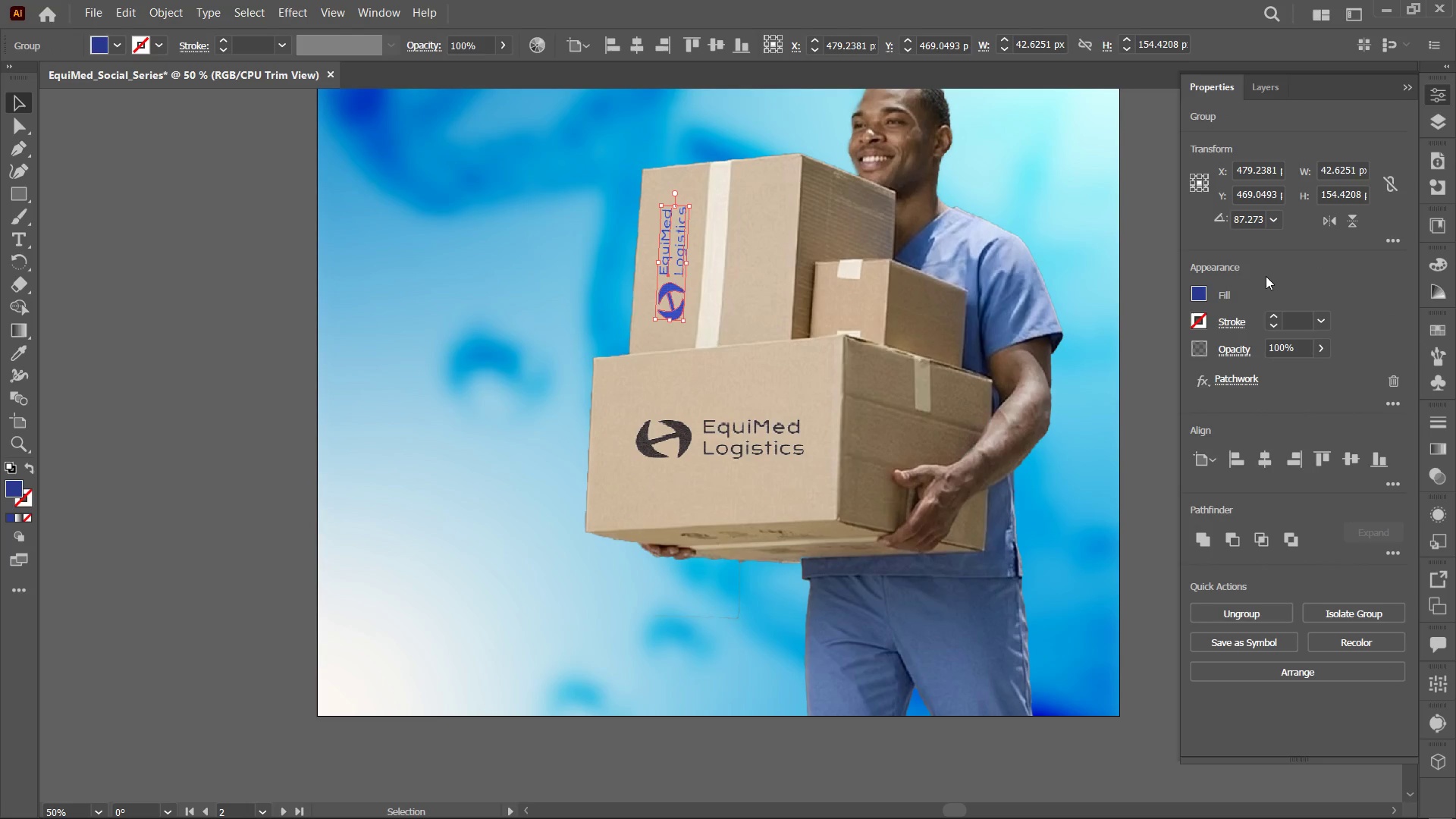 
left_click([1192, 297])
 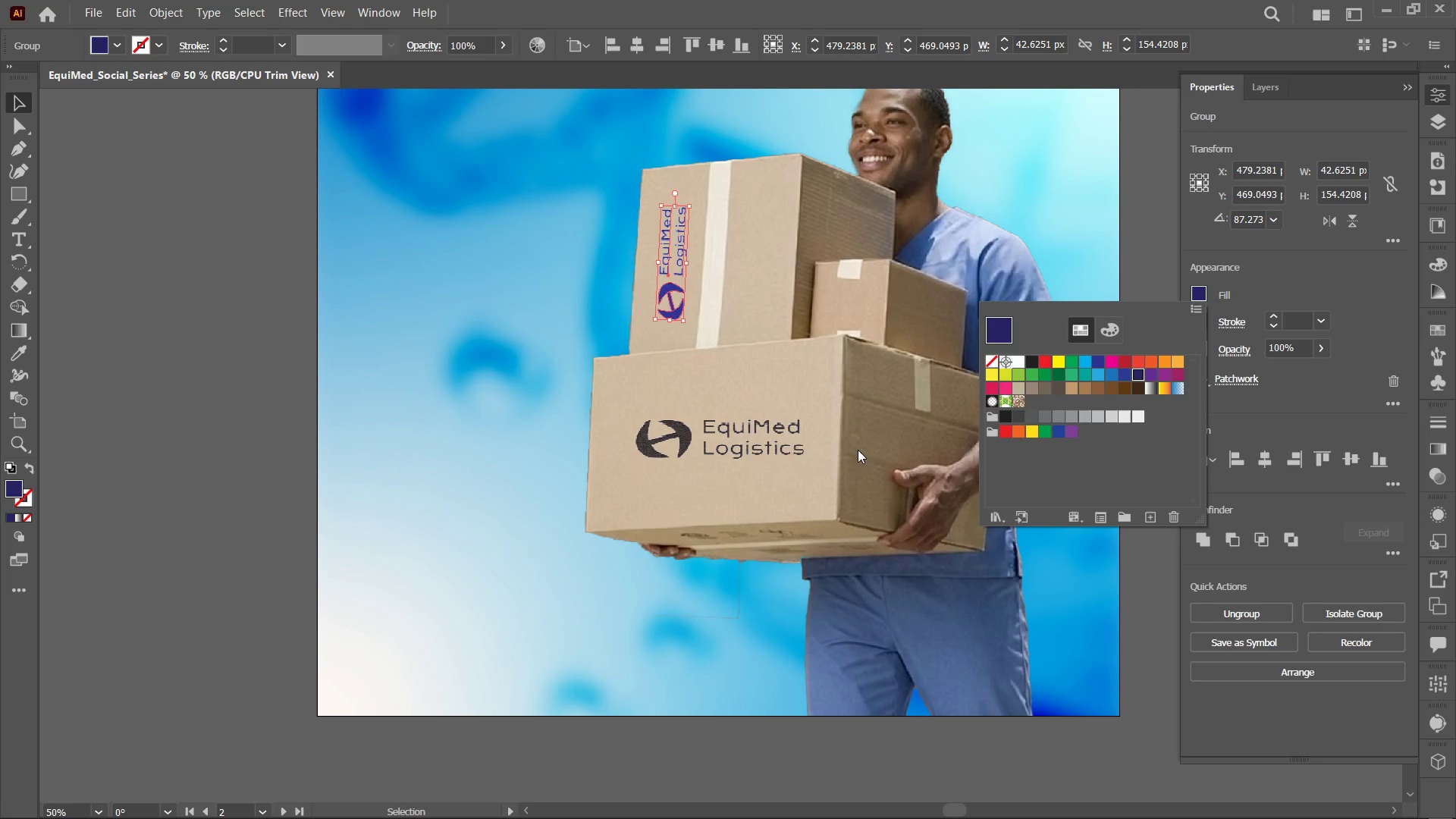 
left_click([761, 429])
 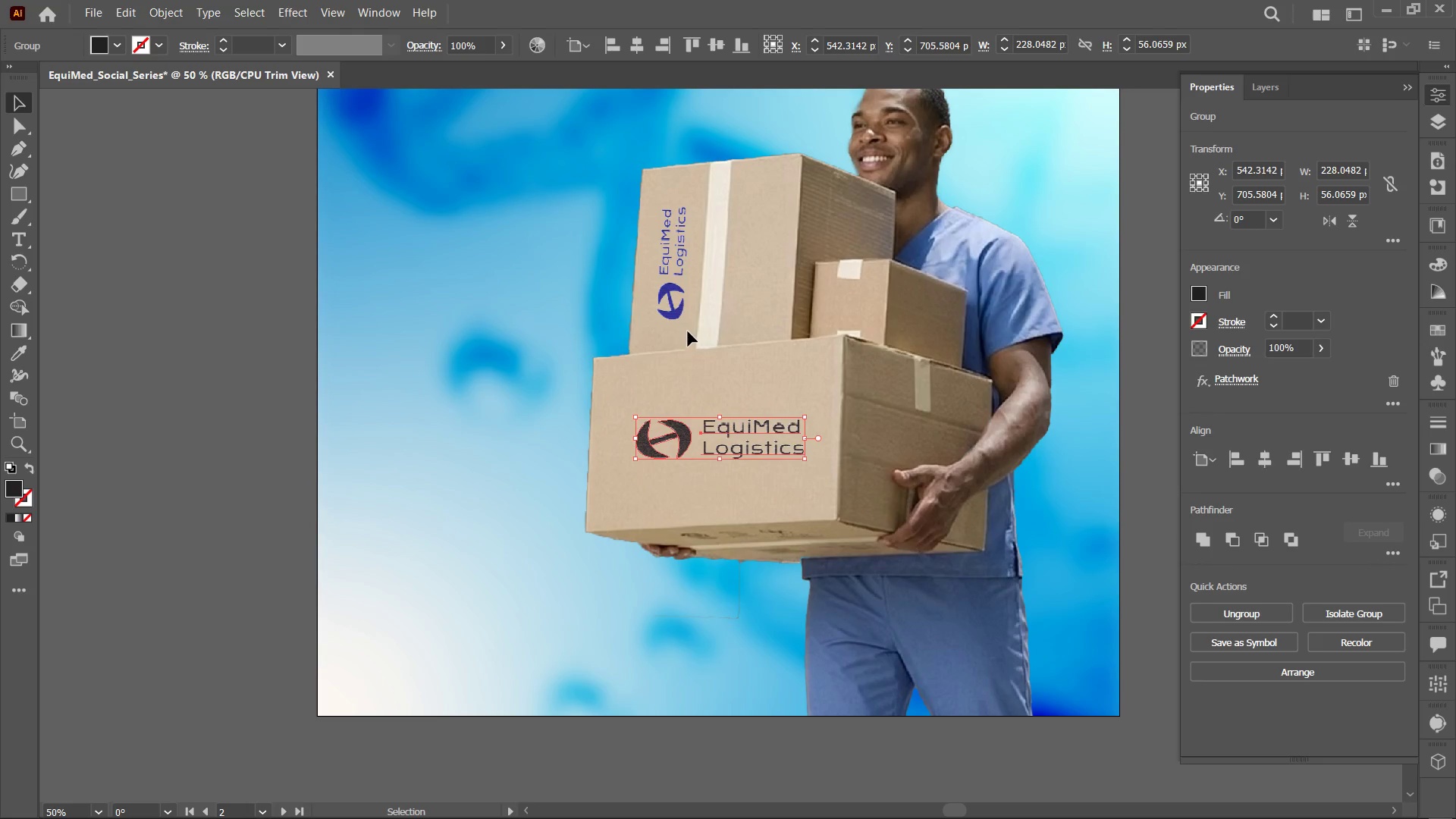 
left_click([673, 296])
 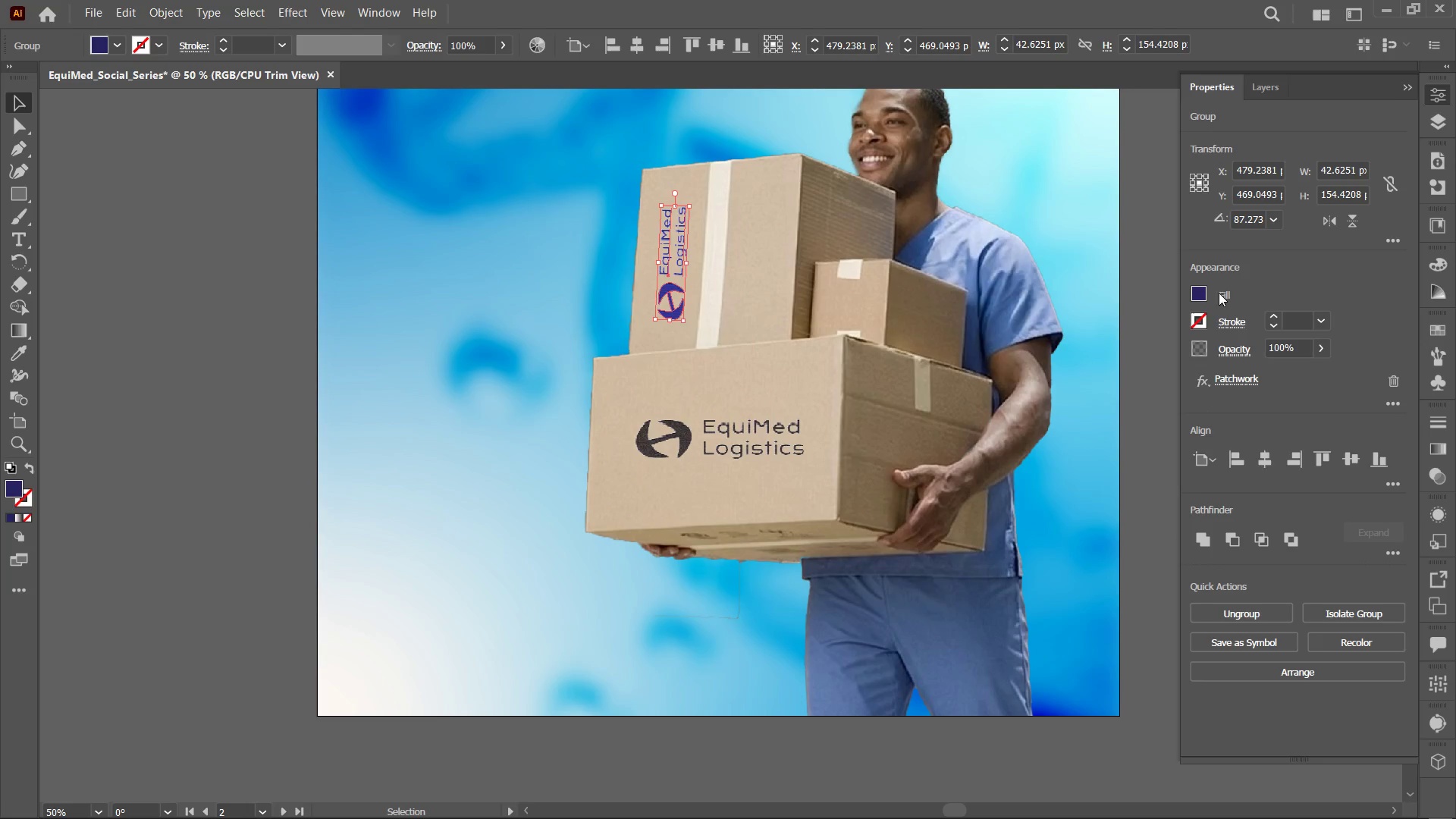 
left_click([1202, 292])
 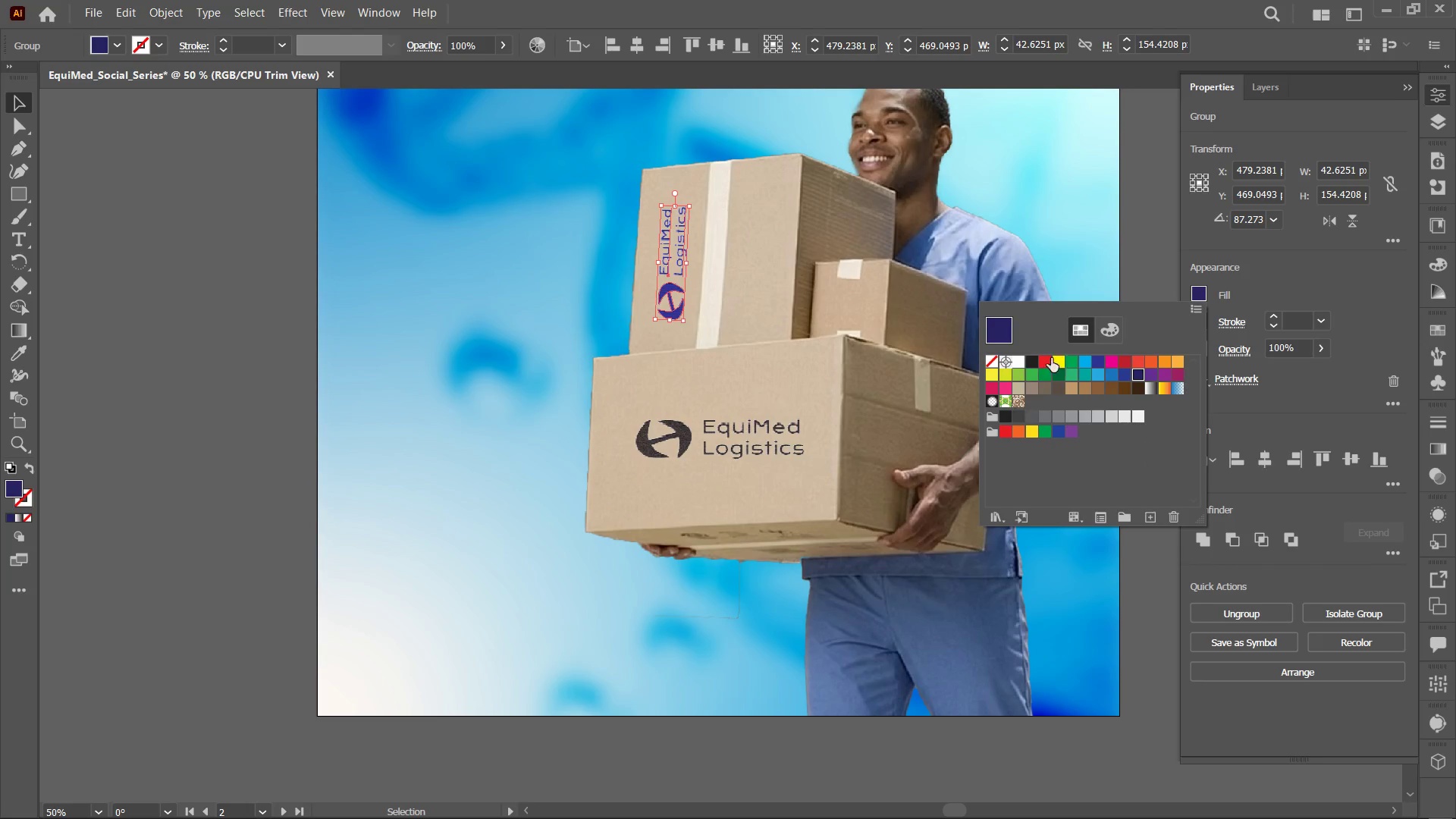 
left_click([1036, 359])
 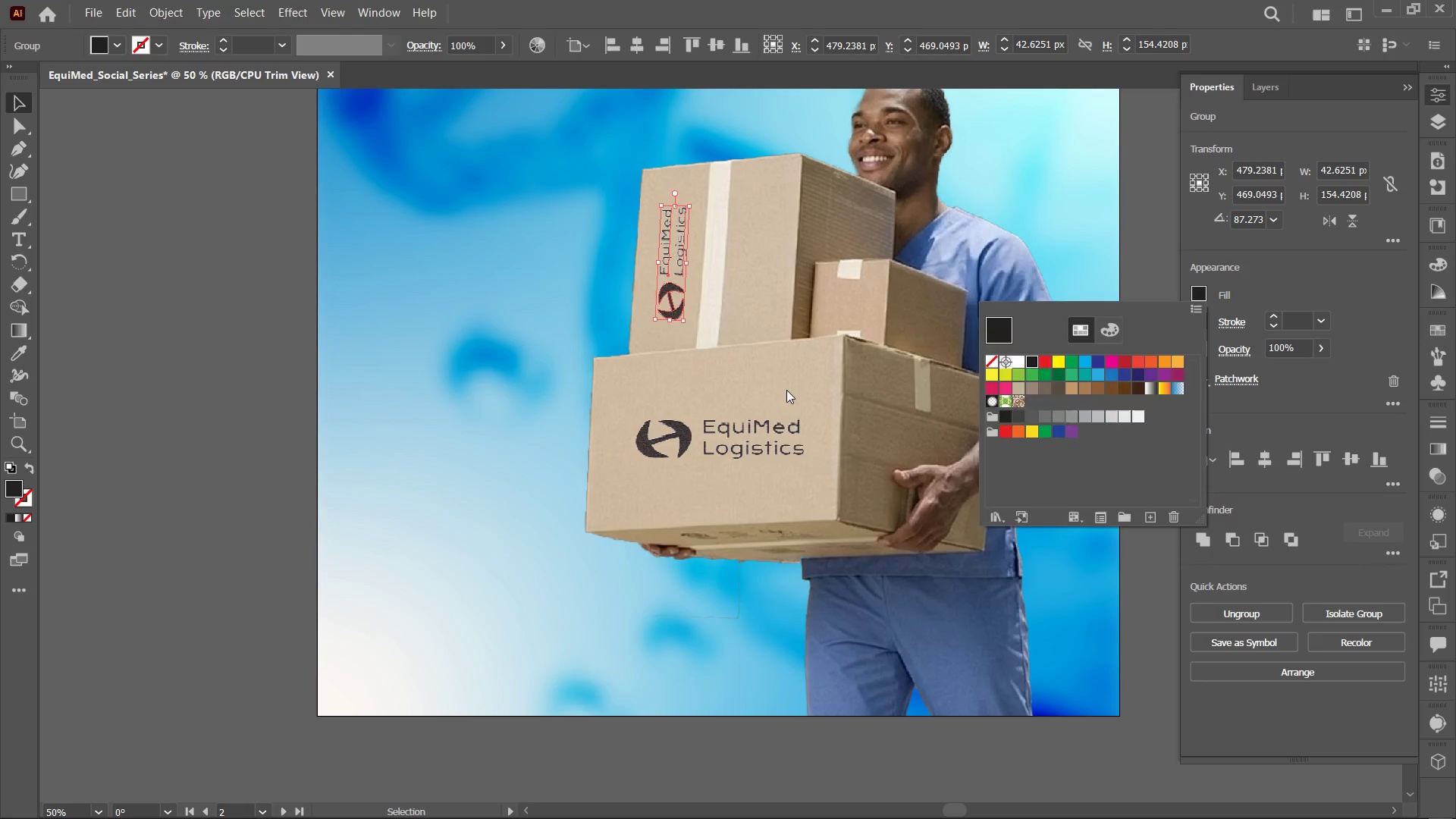 
double_click([786, 390])
 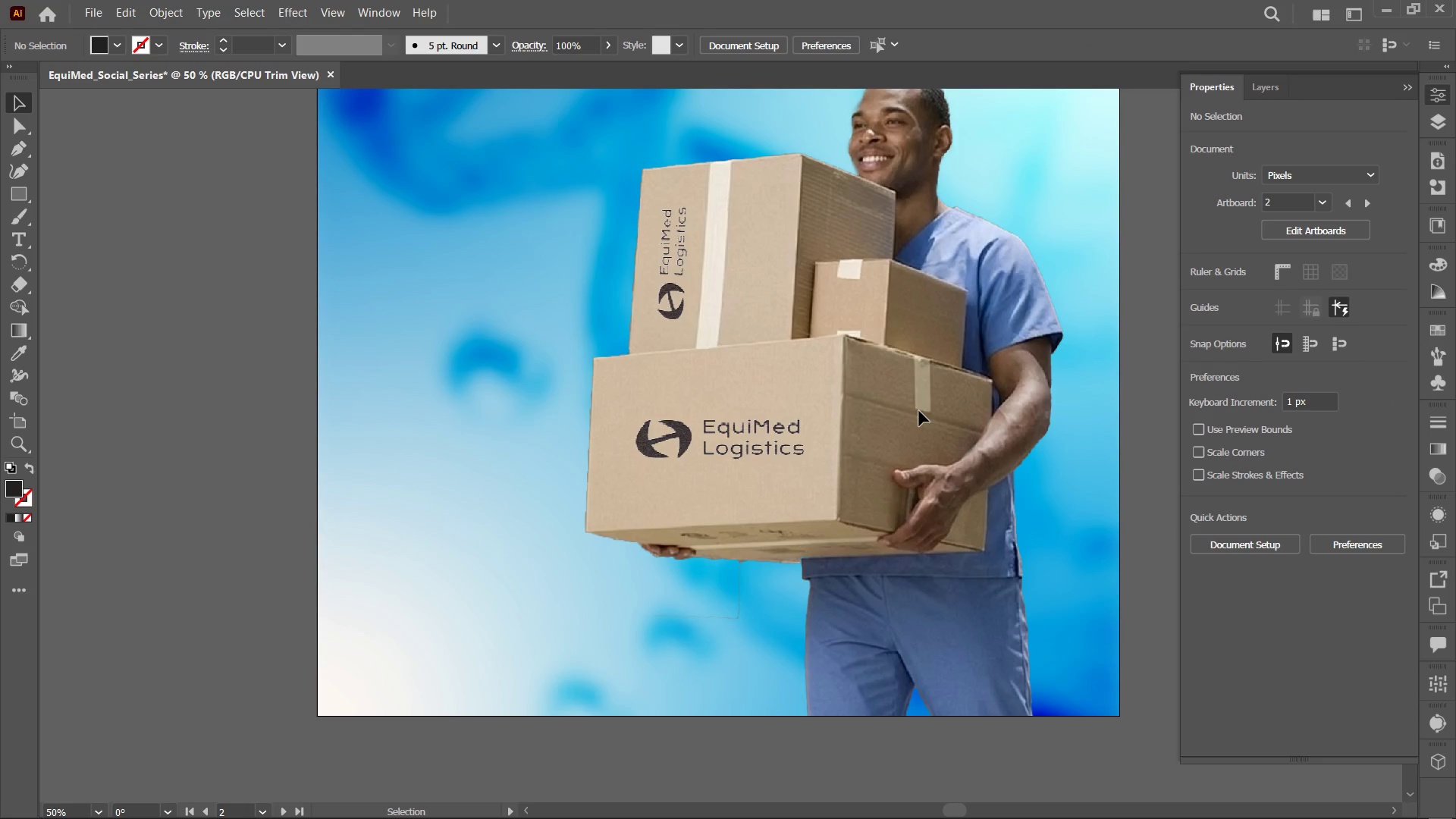 
key(Control+Minus)
 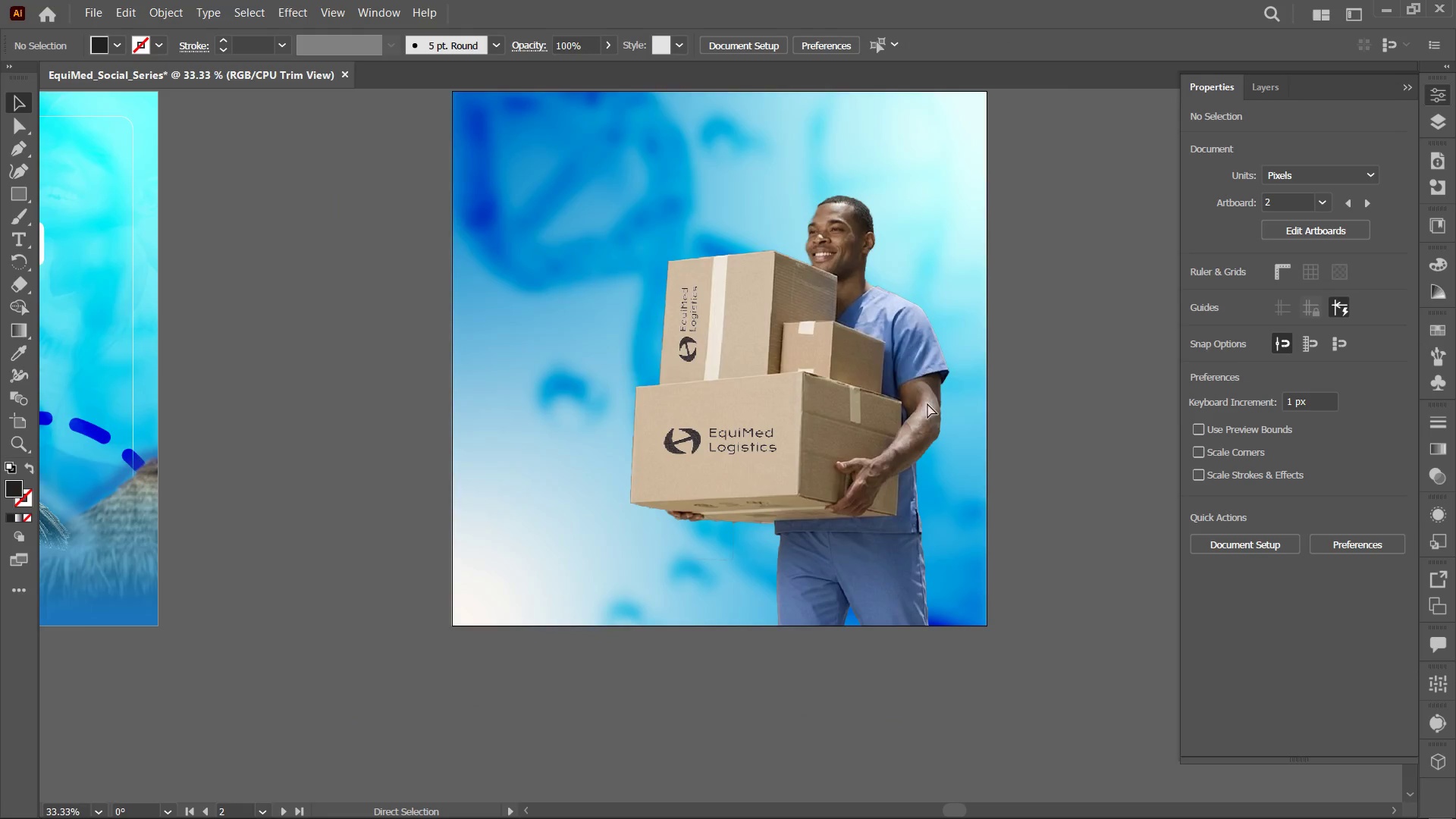 
key(Control+Minus)
 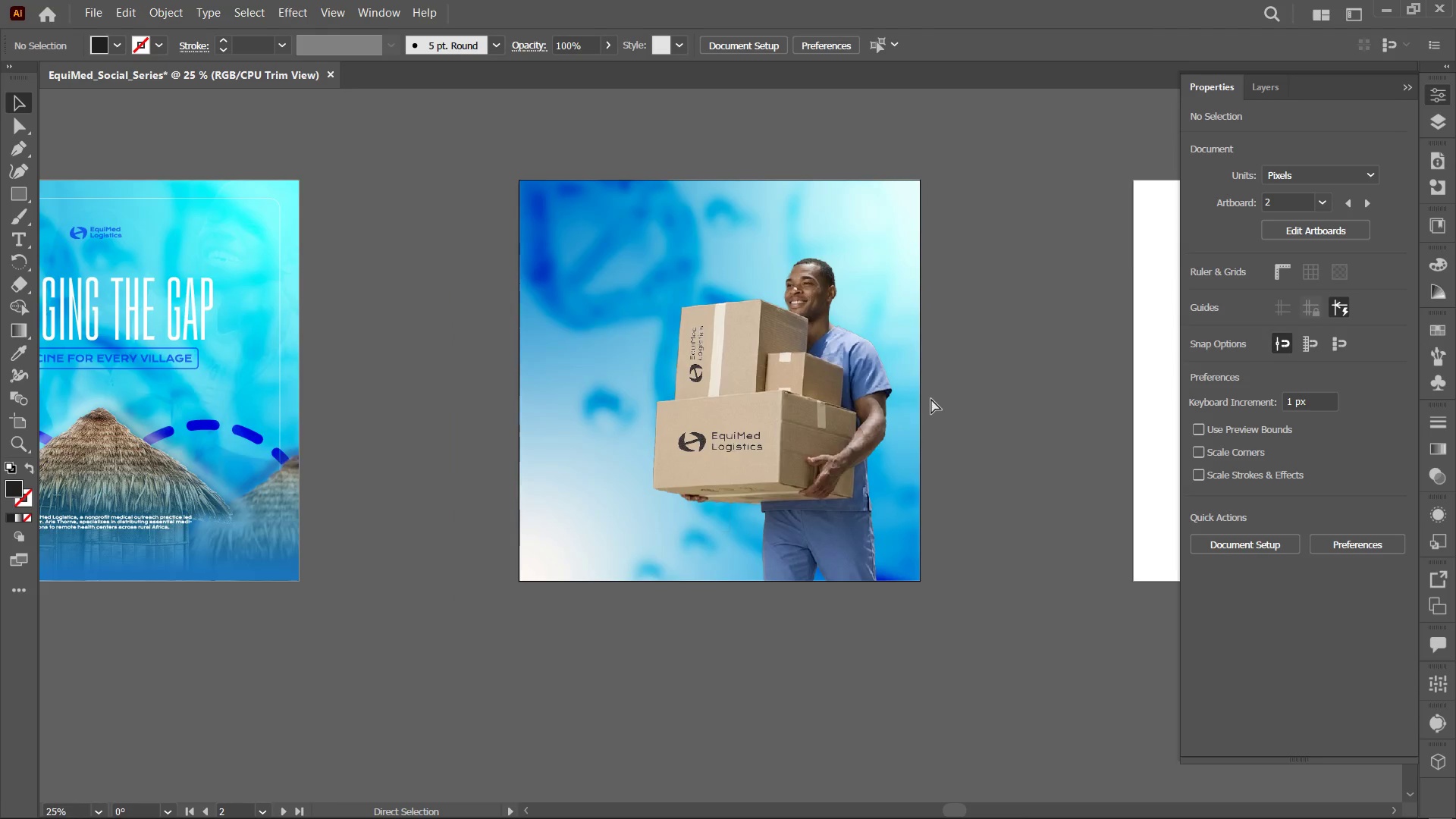 
key(Control+Minus)
 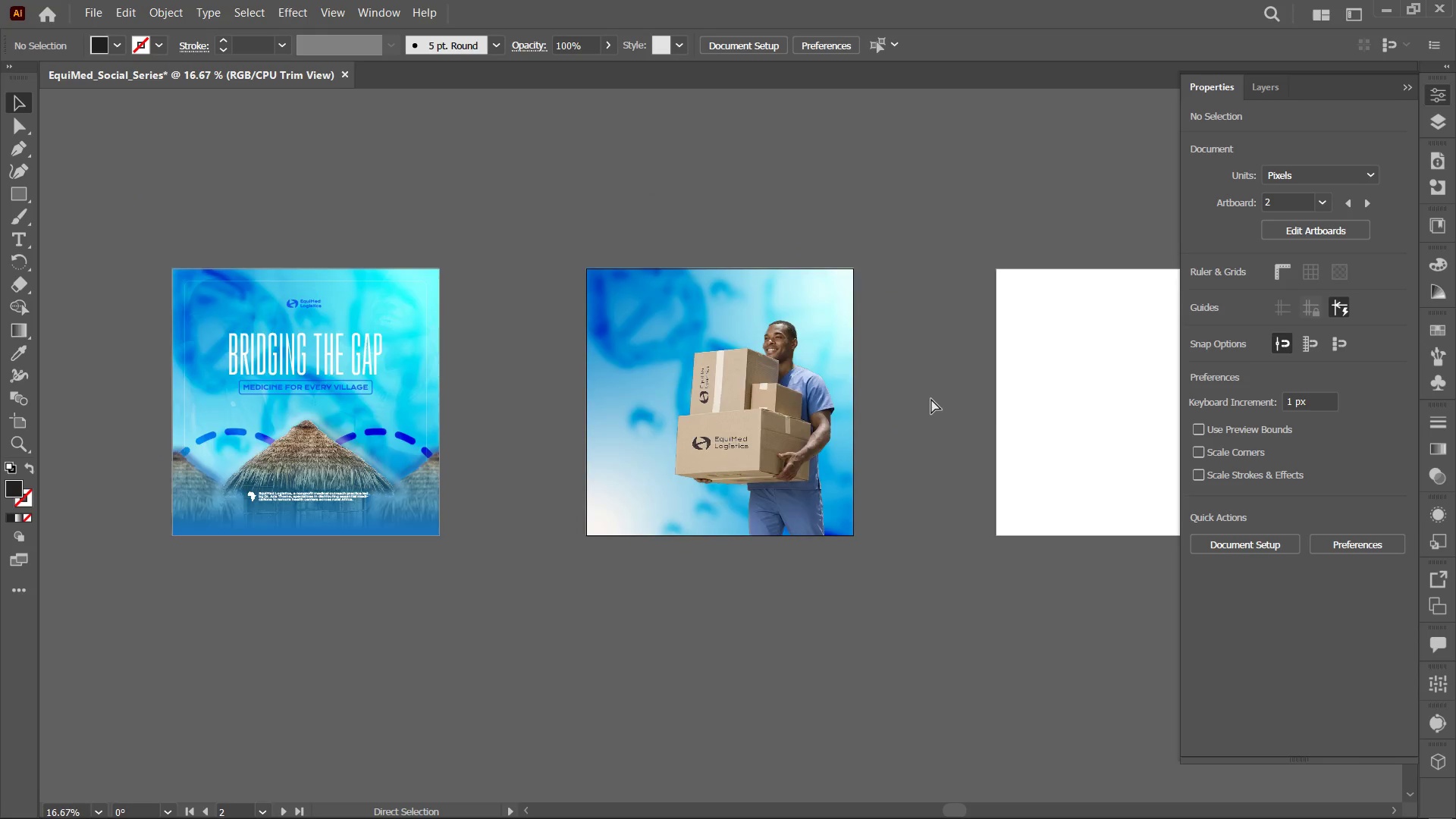 
key(Control+Minus)
 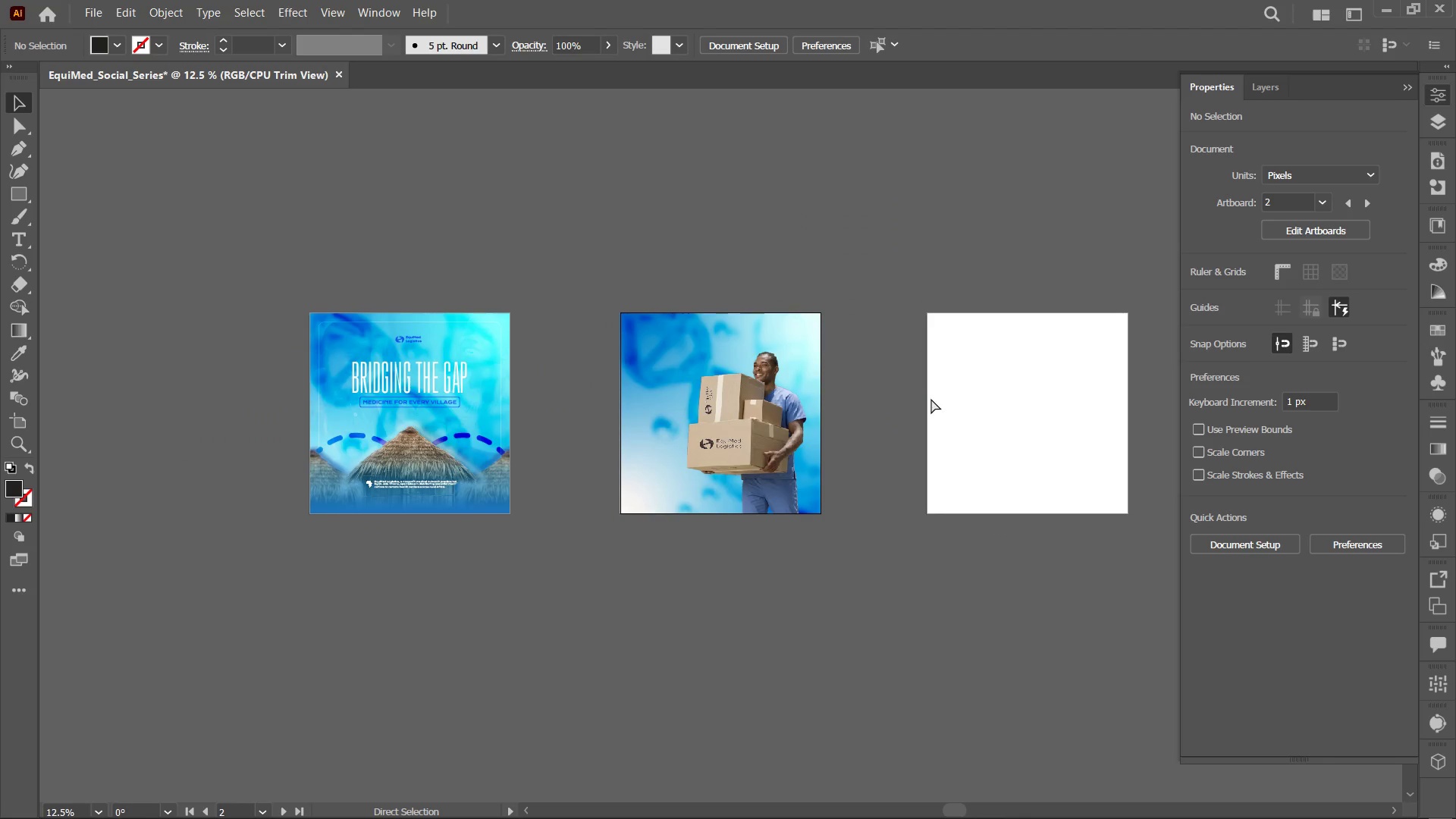 
key(Control+Equal)
 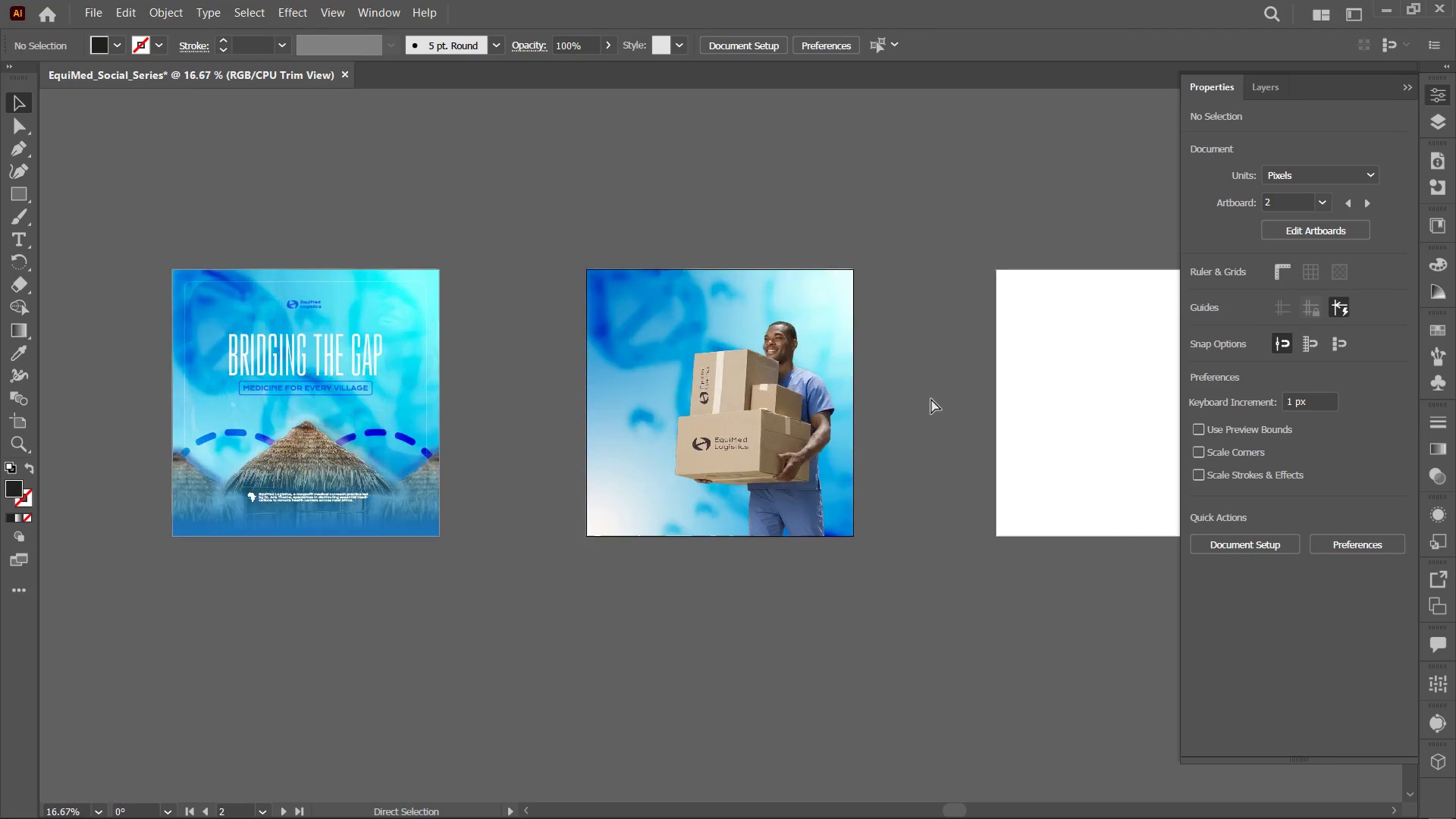 
key(Control+Equal)
 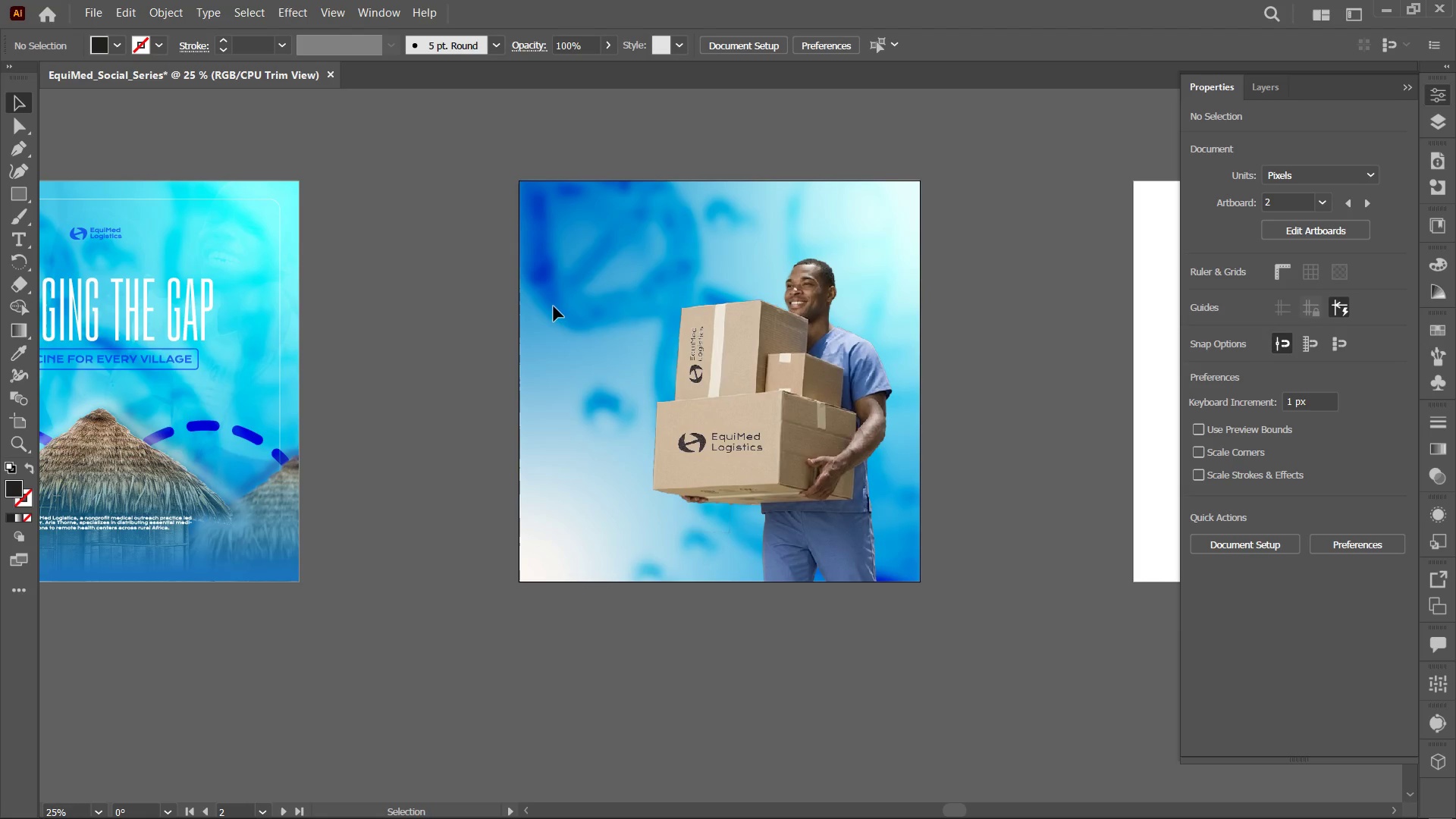 
left_click_drag(start_coordinate=[554, 306], to_coordinate=[905, 579])
 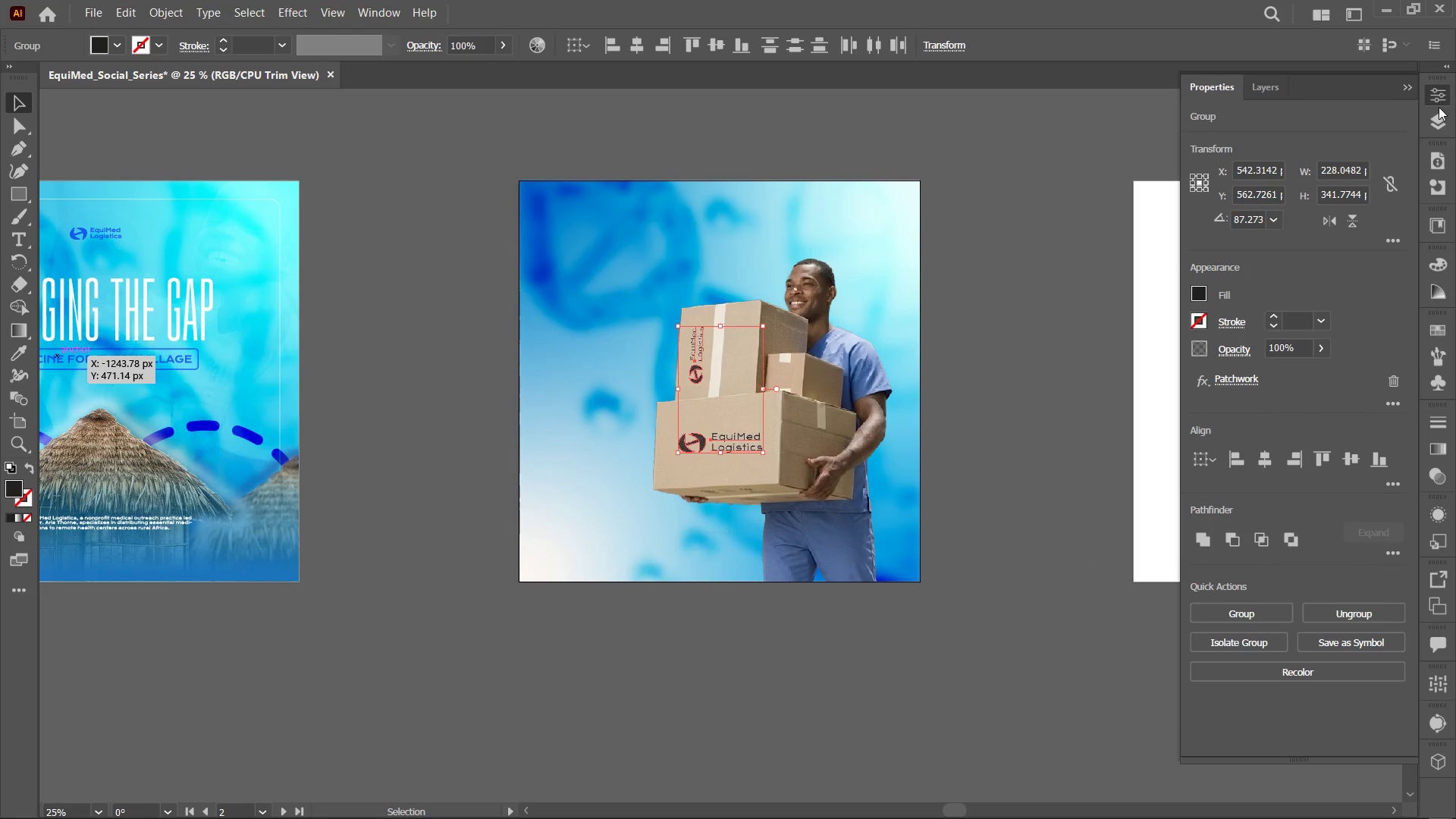 
double_click([1436, 127])
 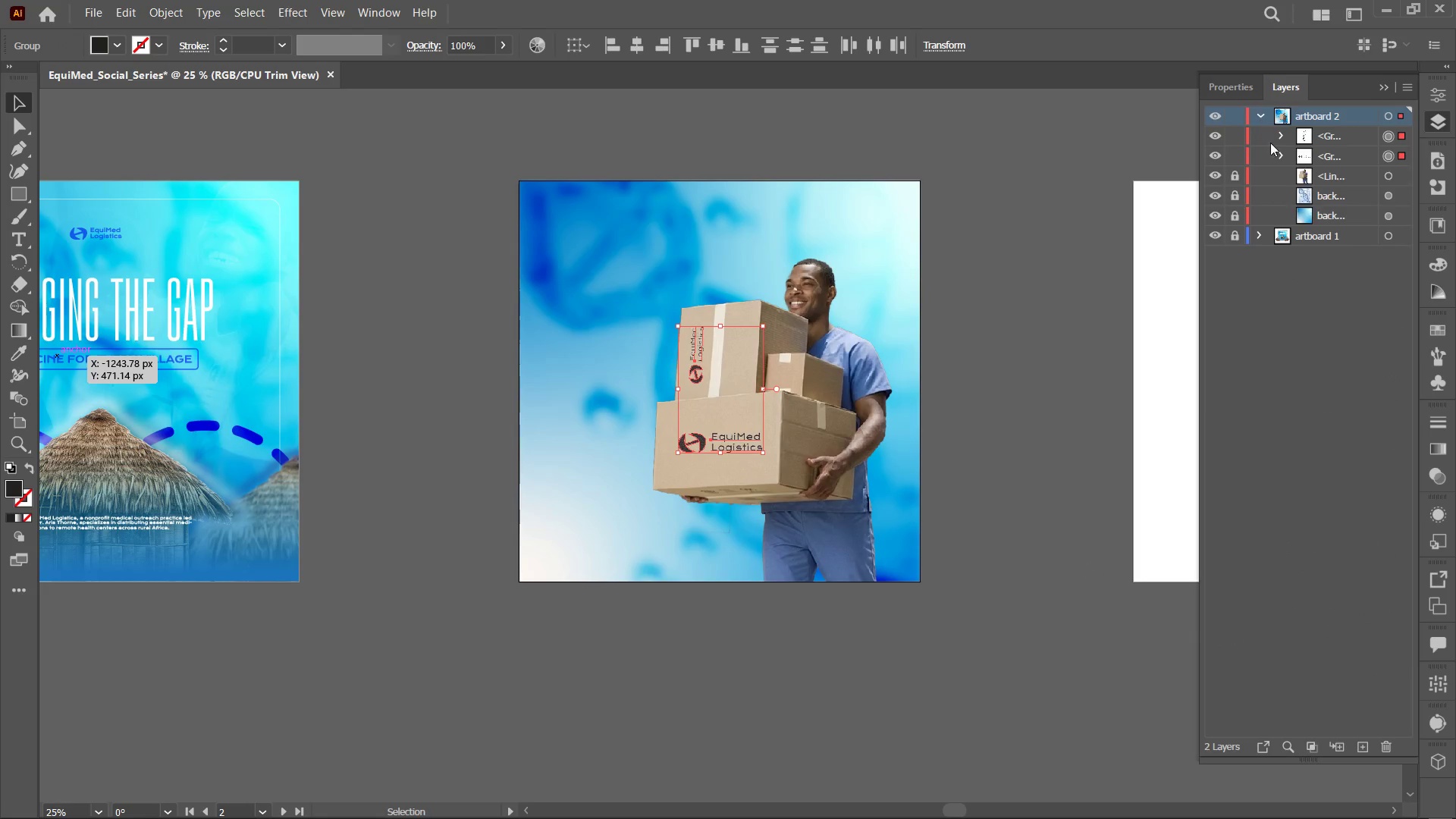 
left_click([1338, 155])
 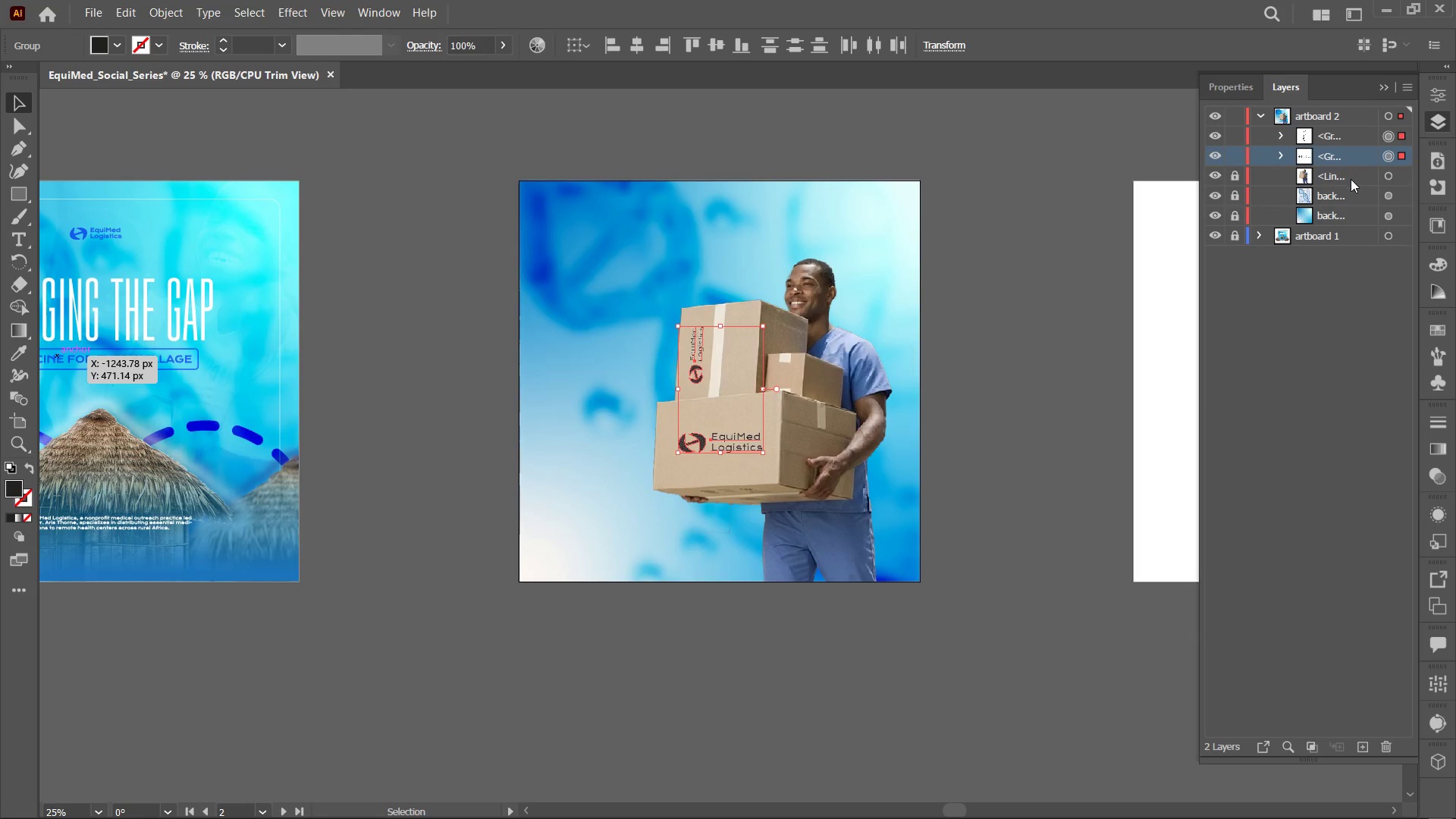 
left_click([1351, 179])
 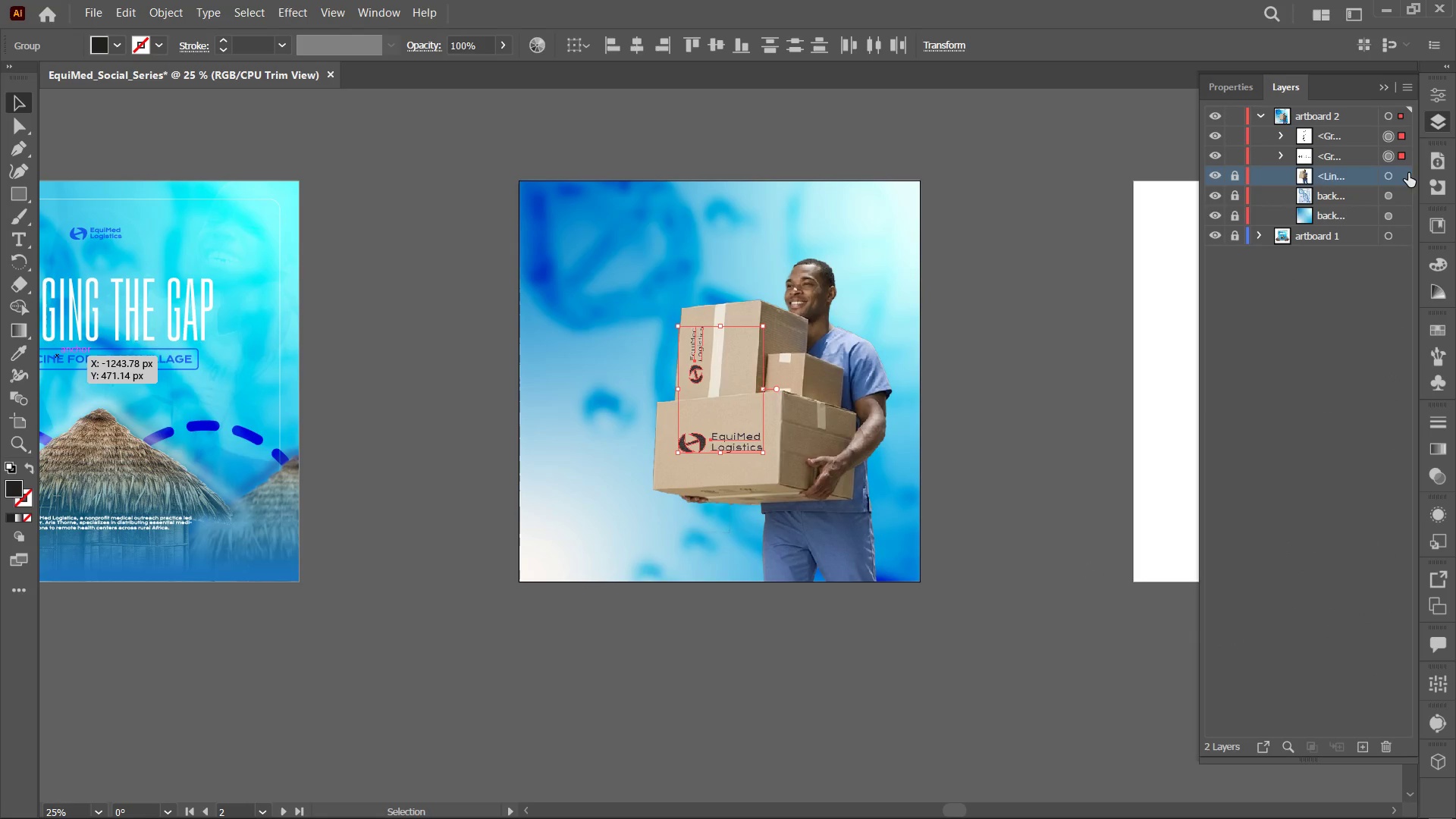 
left_click([1405, 173])
 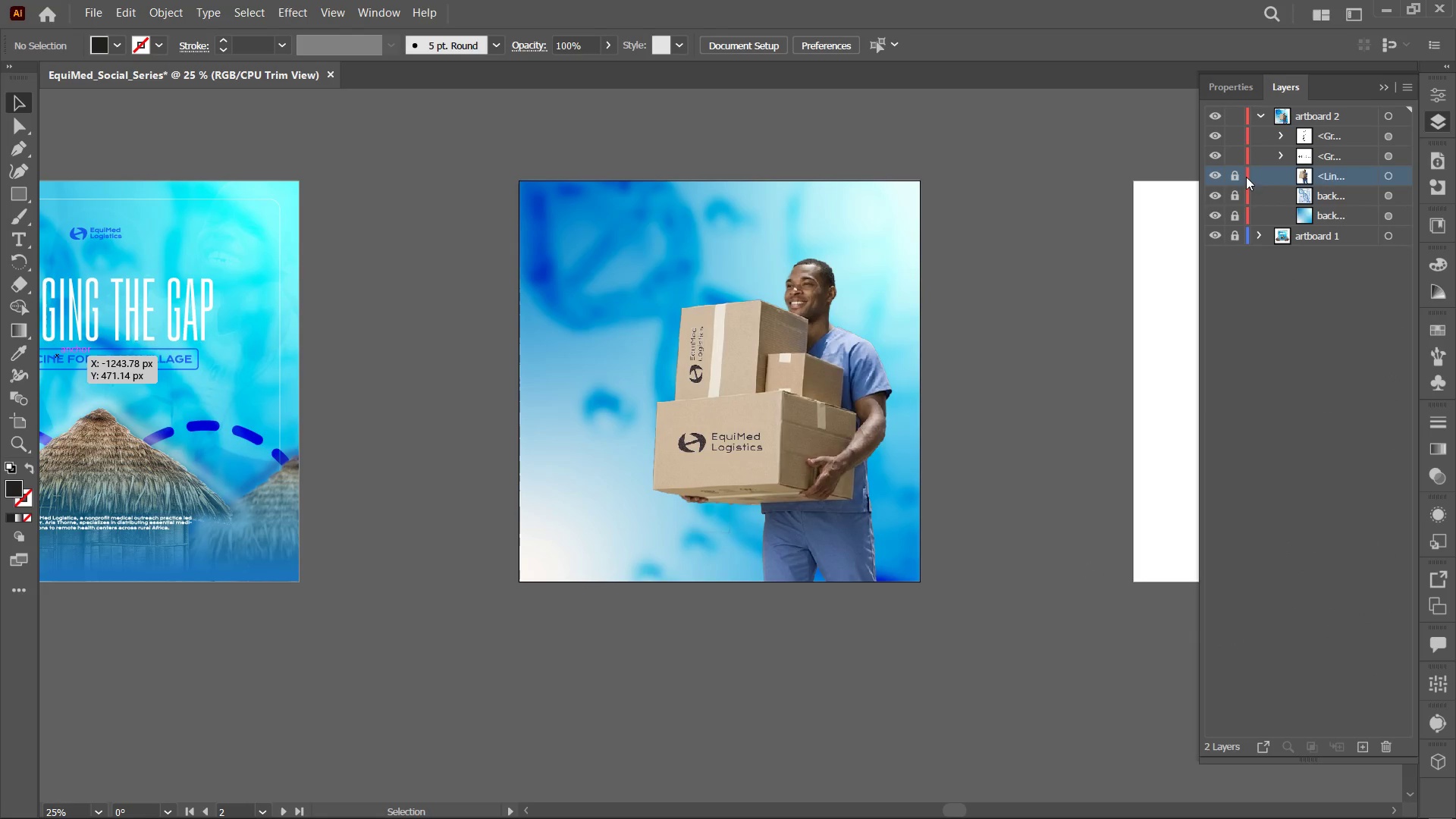 
left_click([1238, 177])
 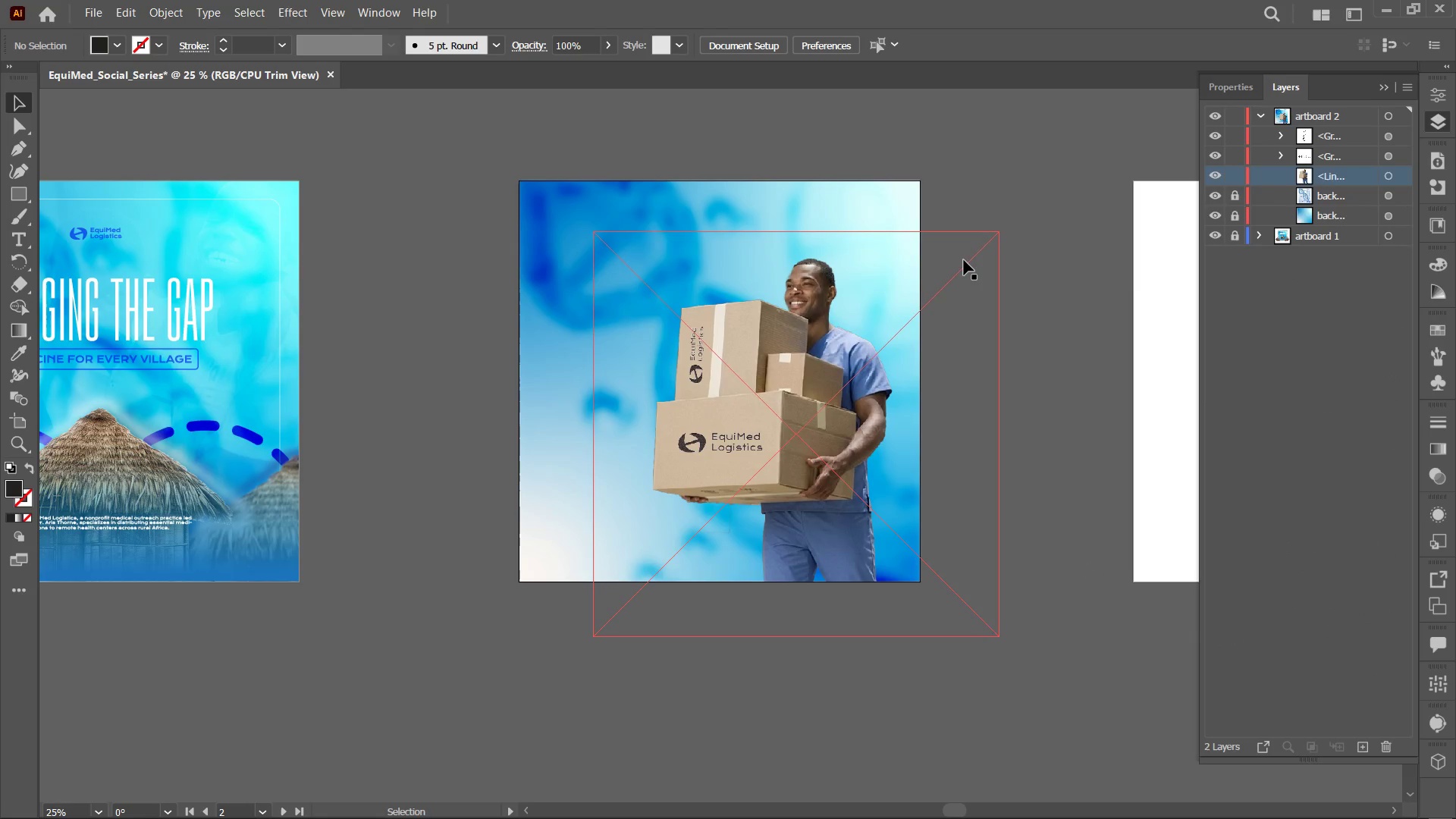 
left_click_drag(start_coordinate=[1025, 169], to_coordinate=[650, 647])
 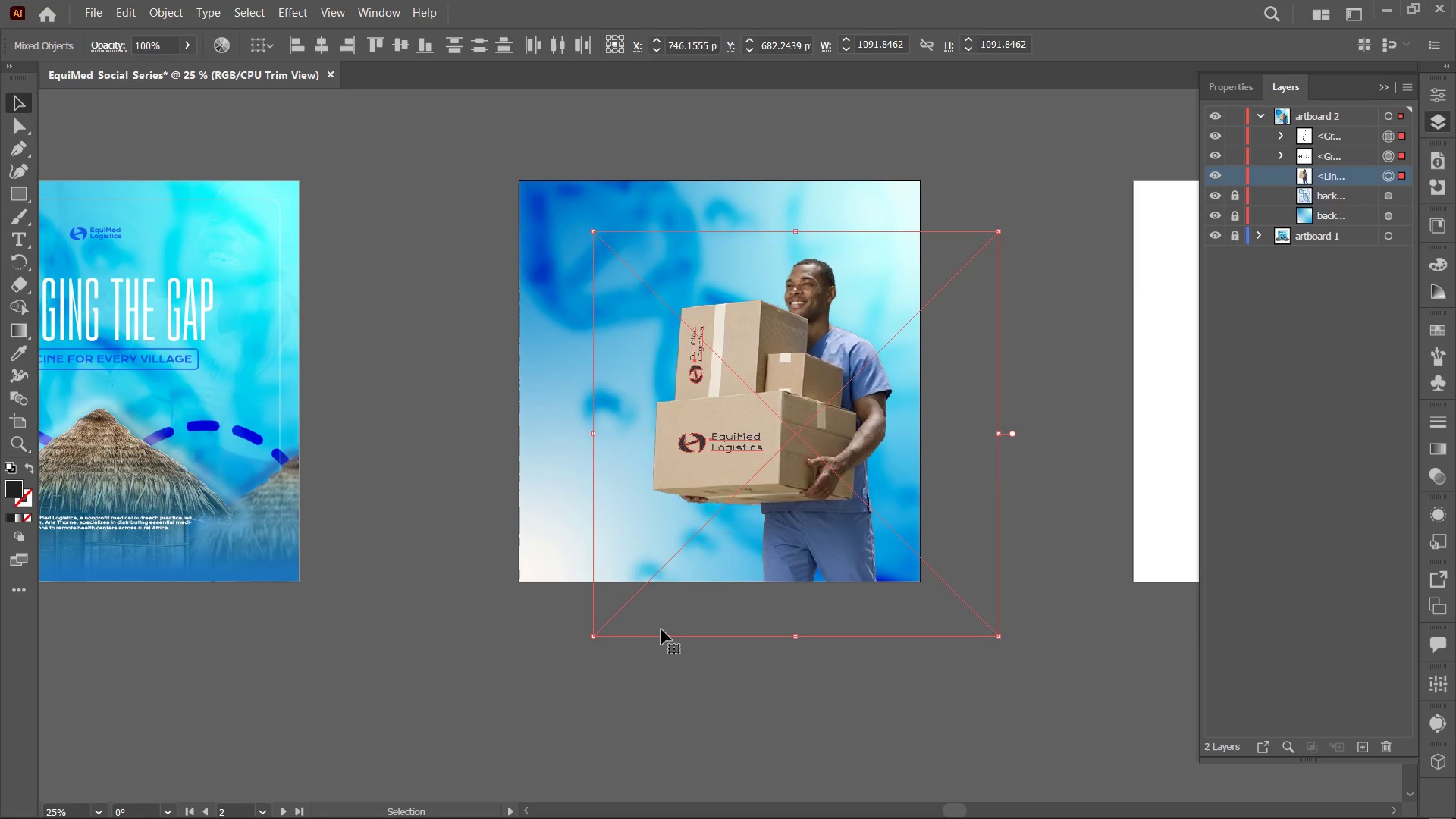 
key(Control+G)
 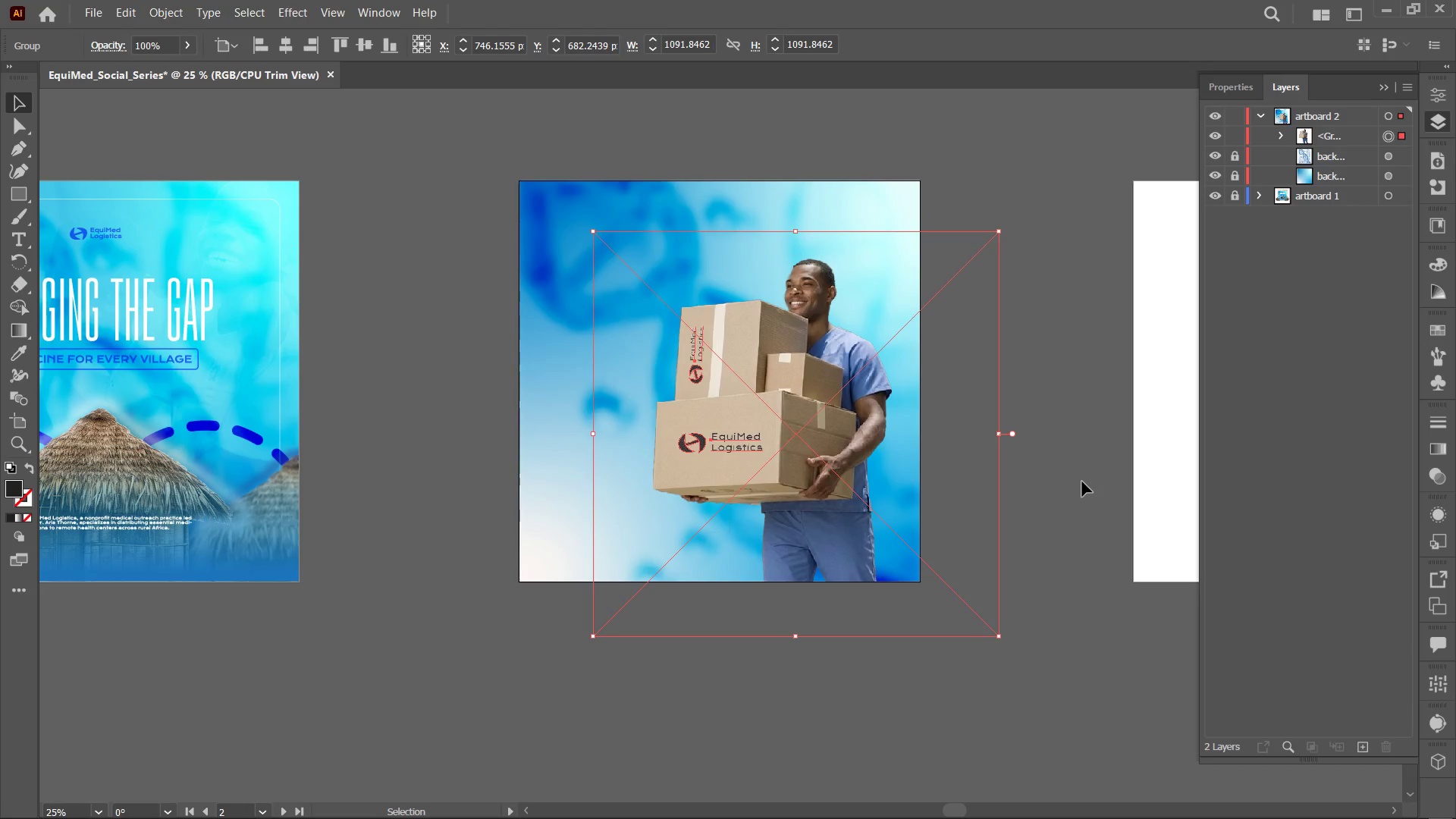 
left_click([1079, 492])
 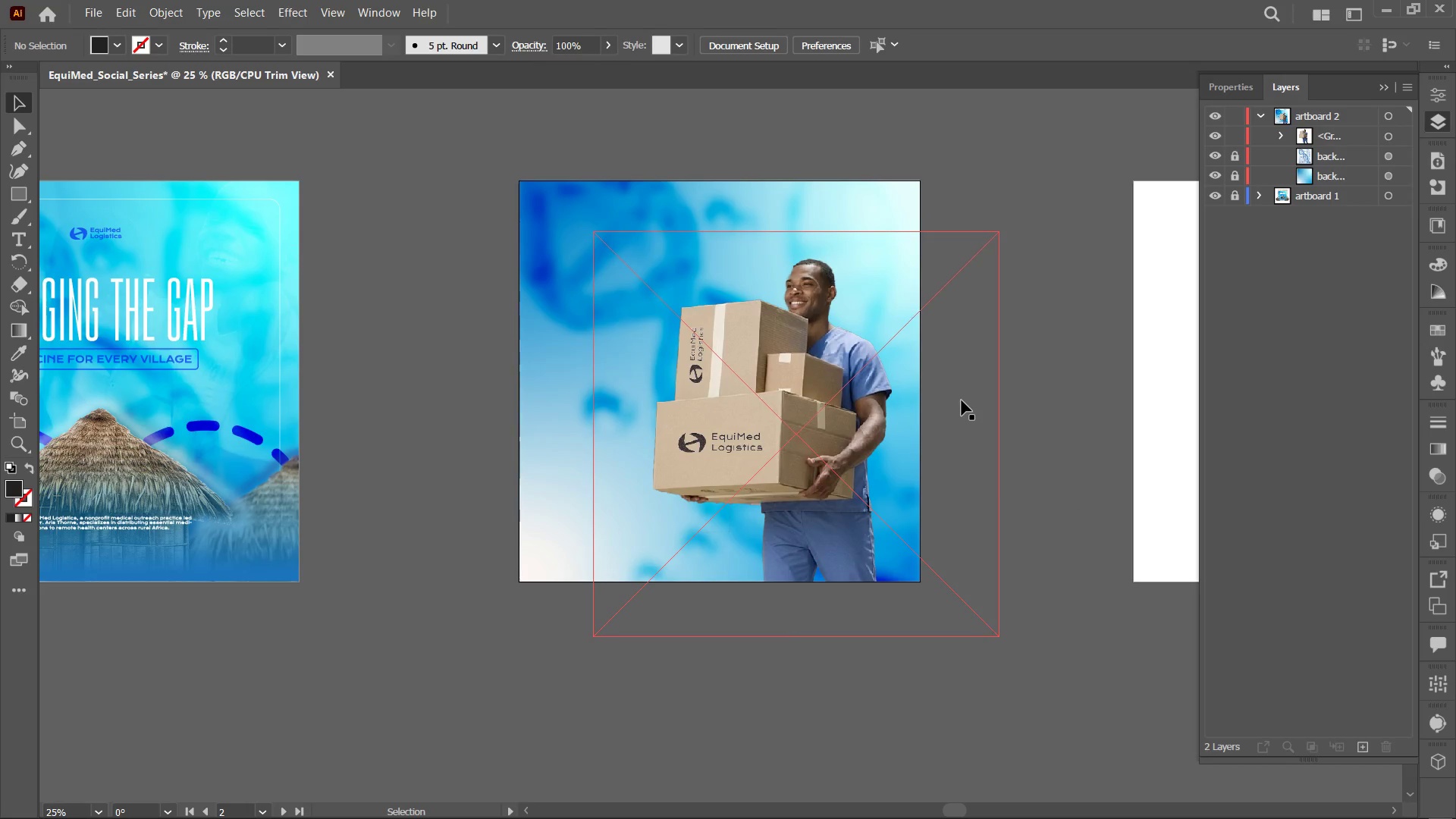 
key(P)
 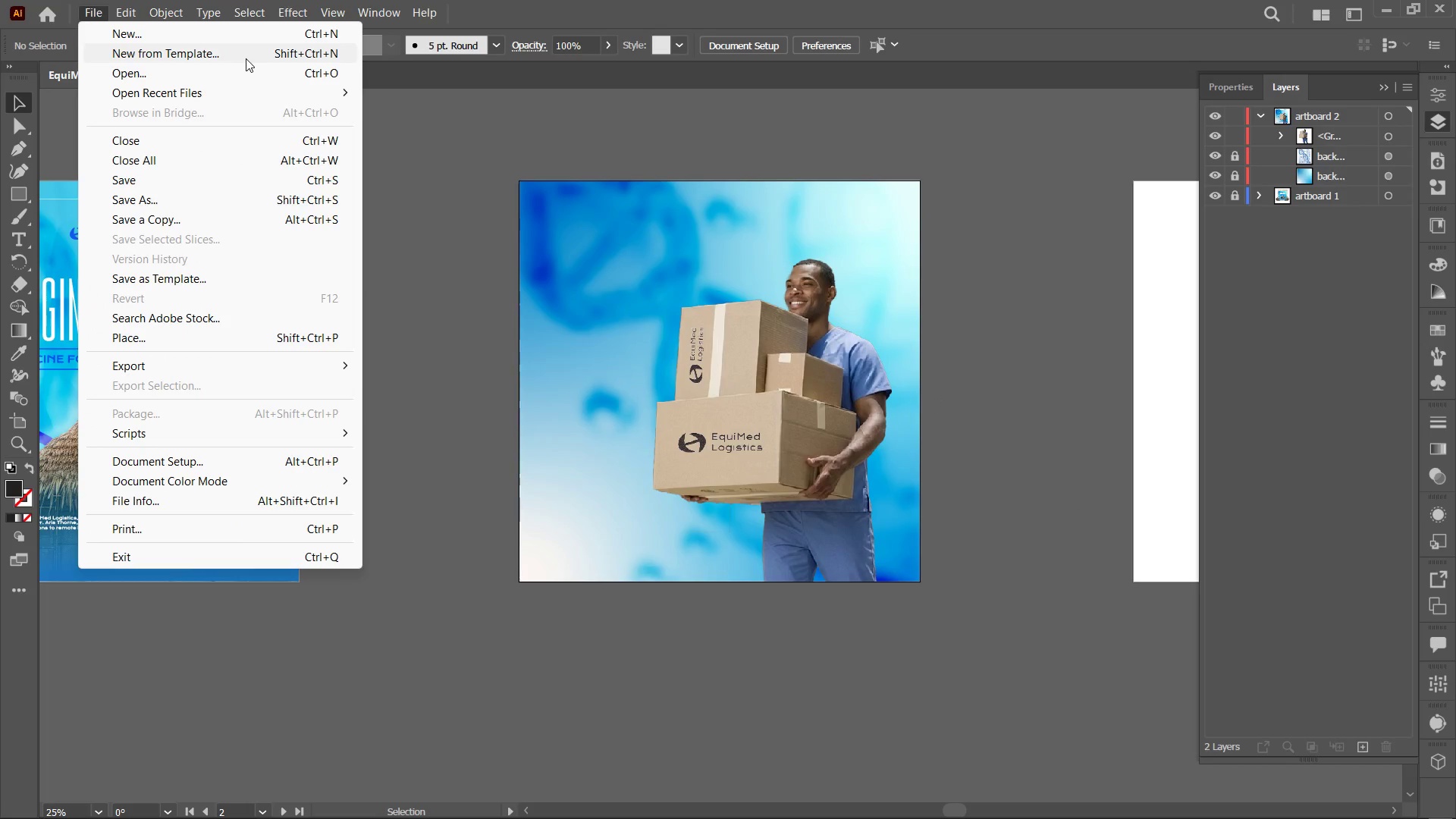 
wait(5.34)
 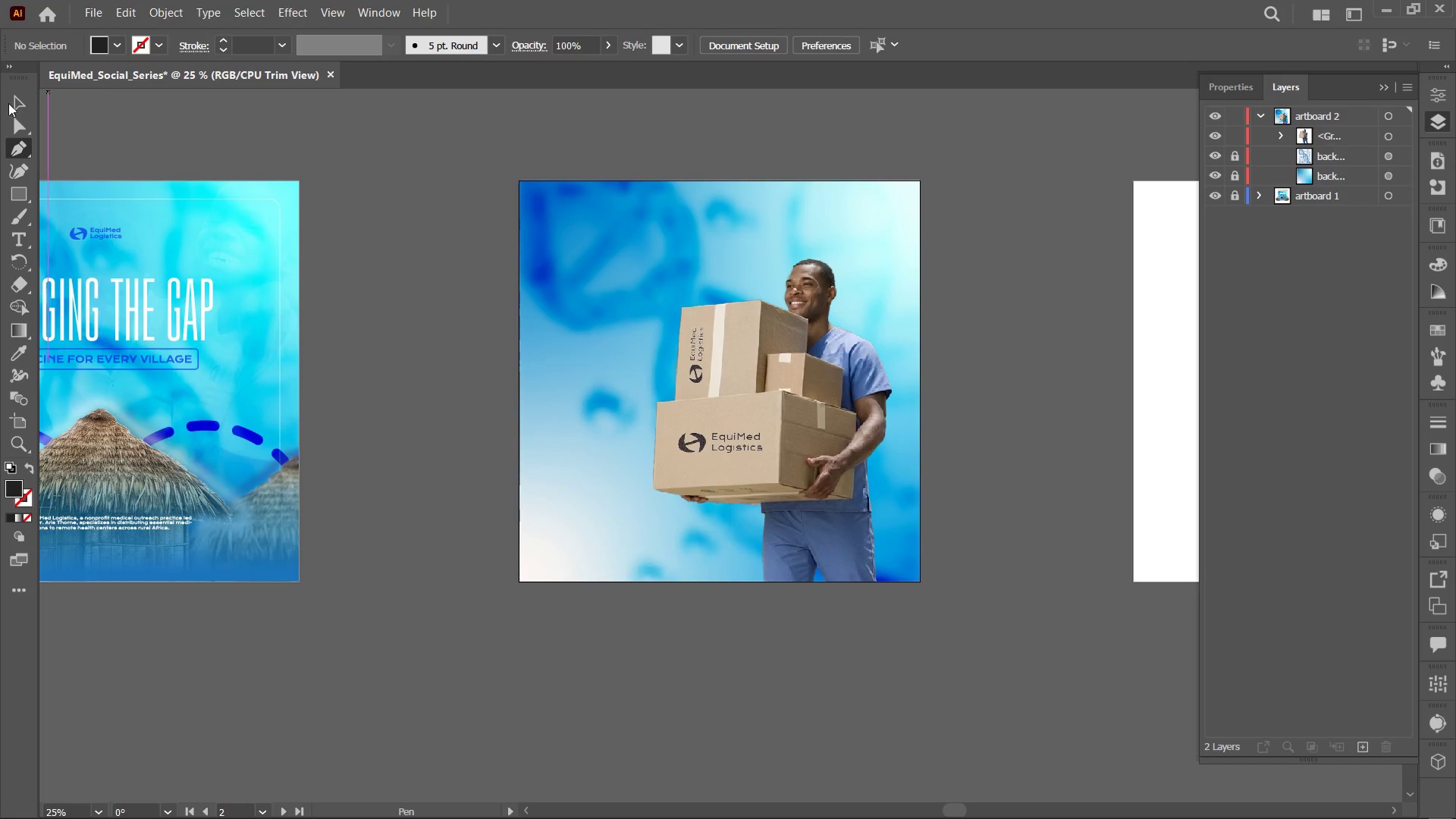 
mouse_move([317, 77])
 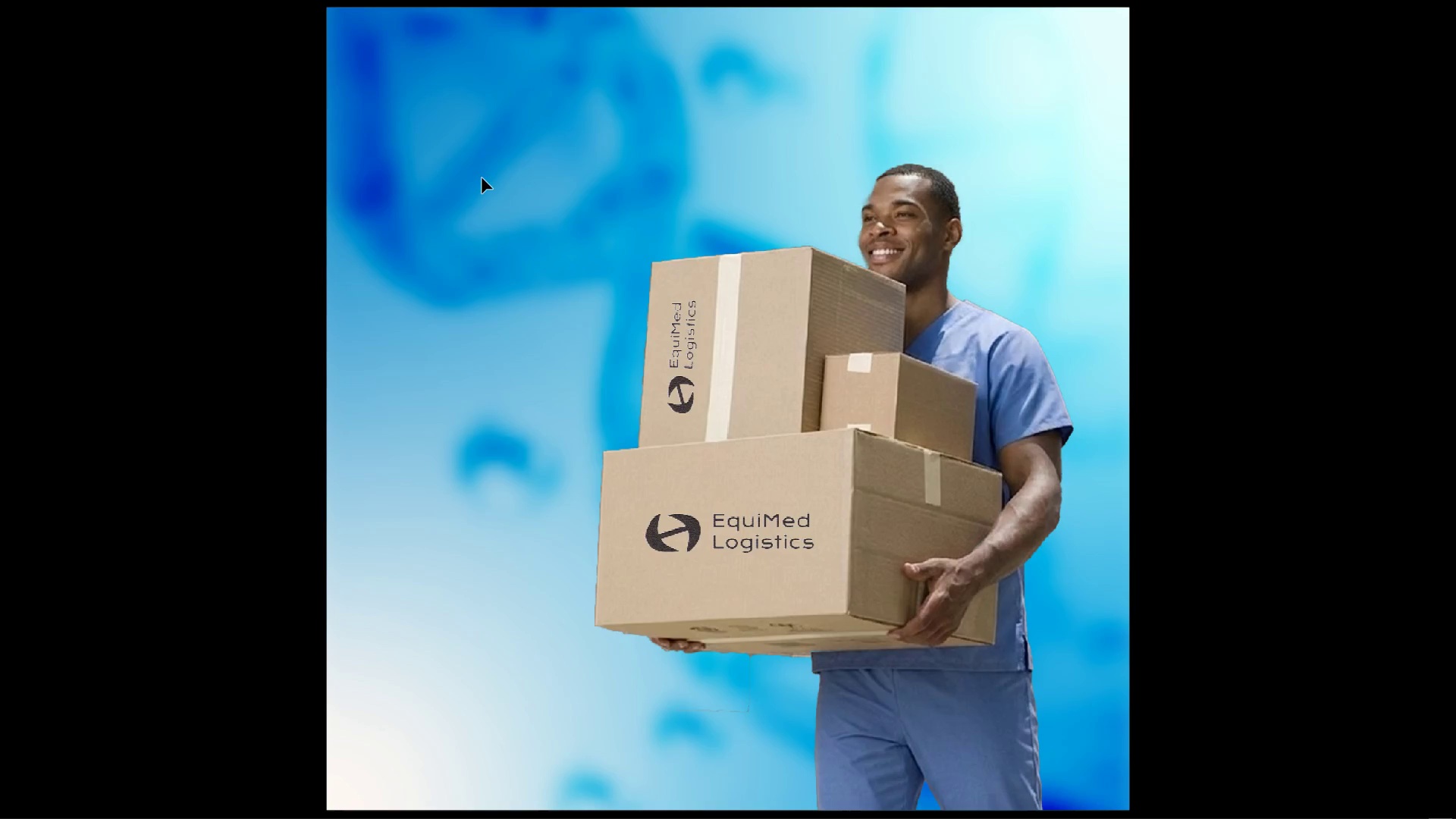 
wait(6.25)
 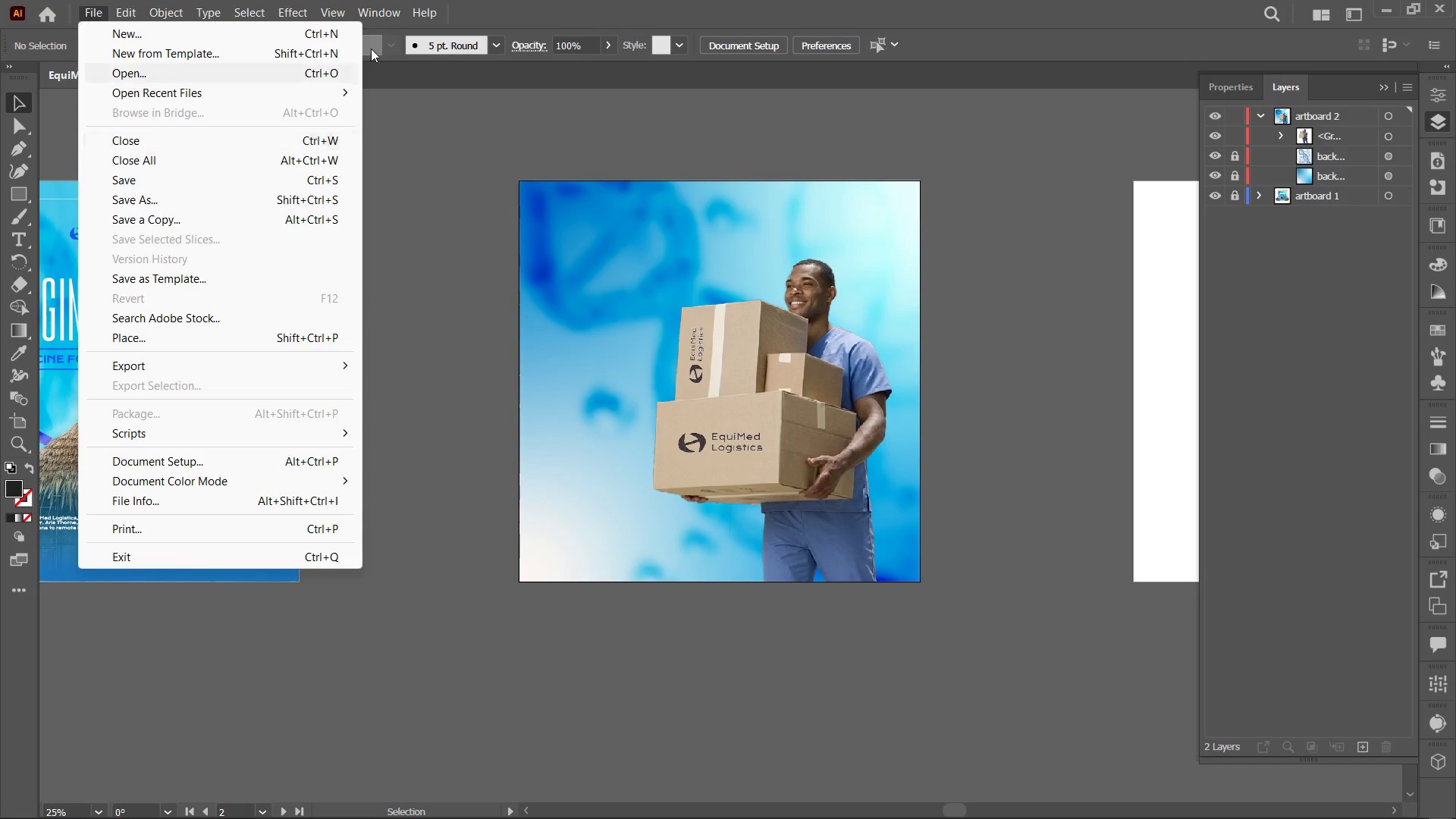 
key(Escape)
 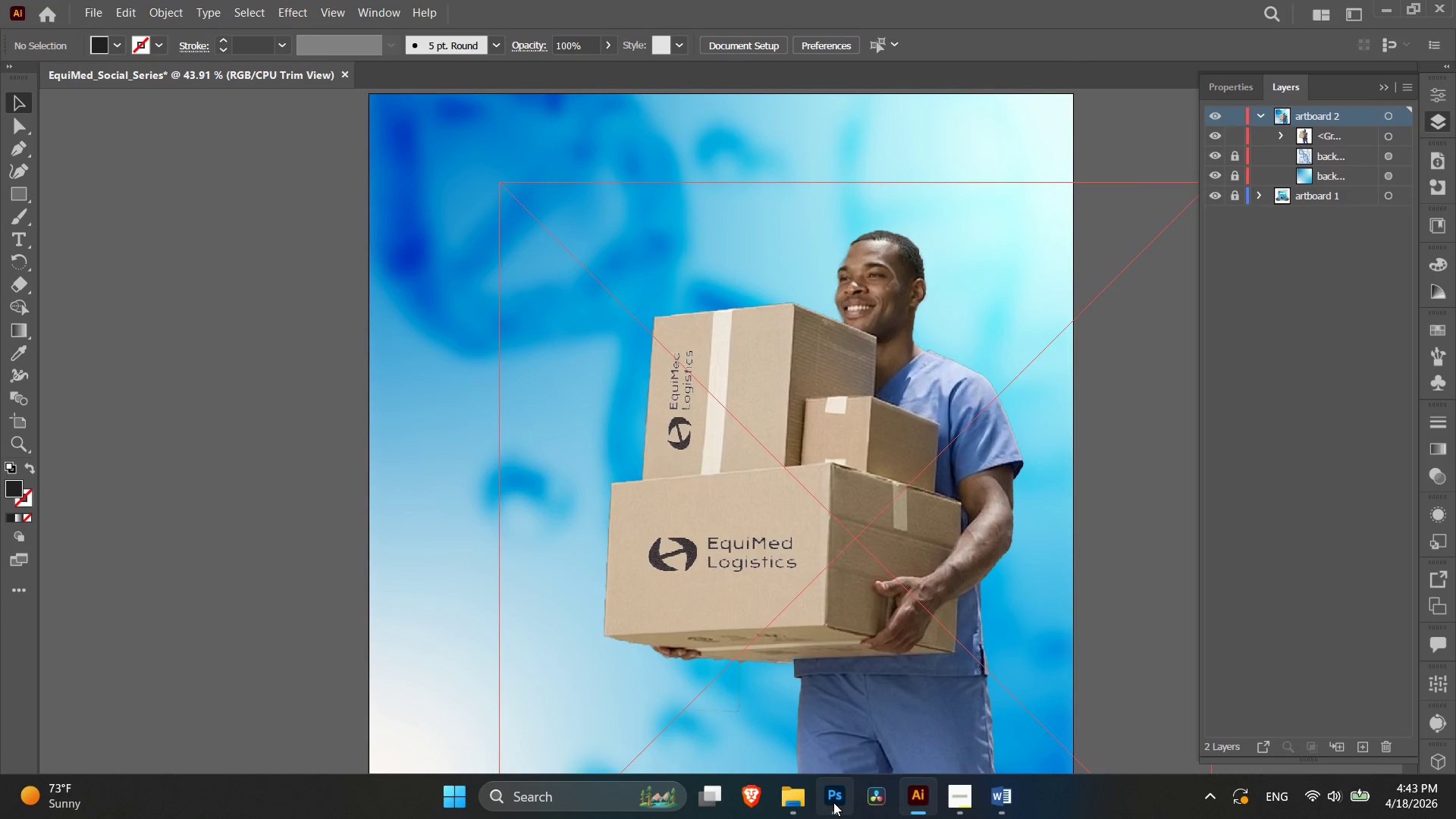 
left_click([799, 801])
 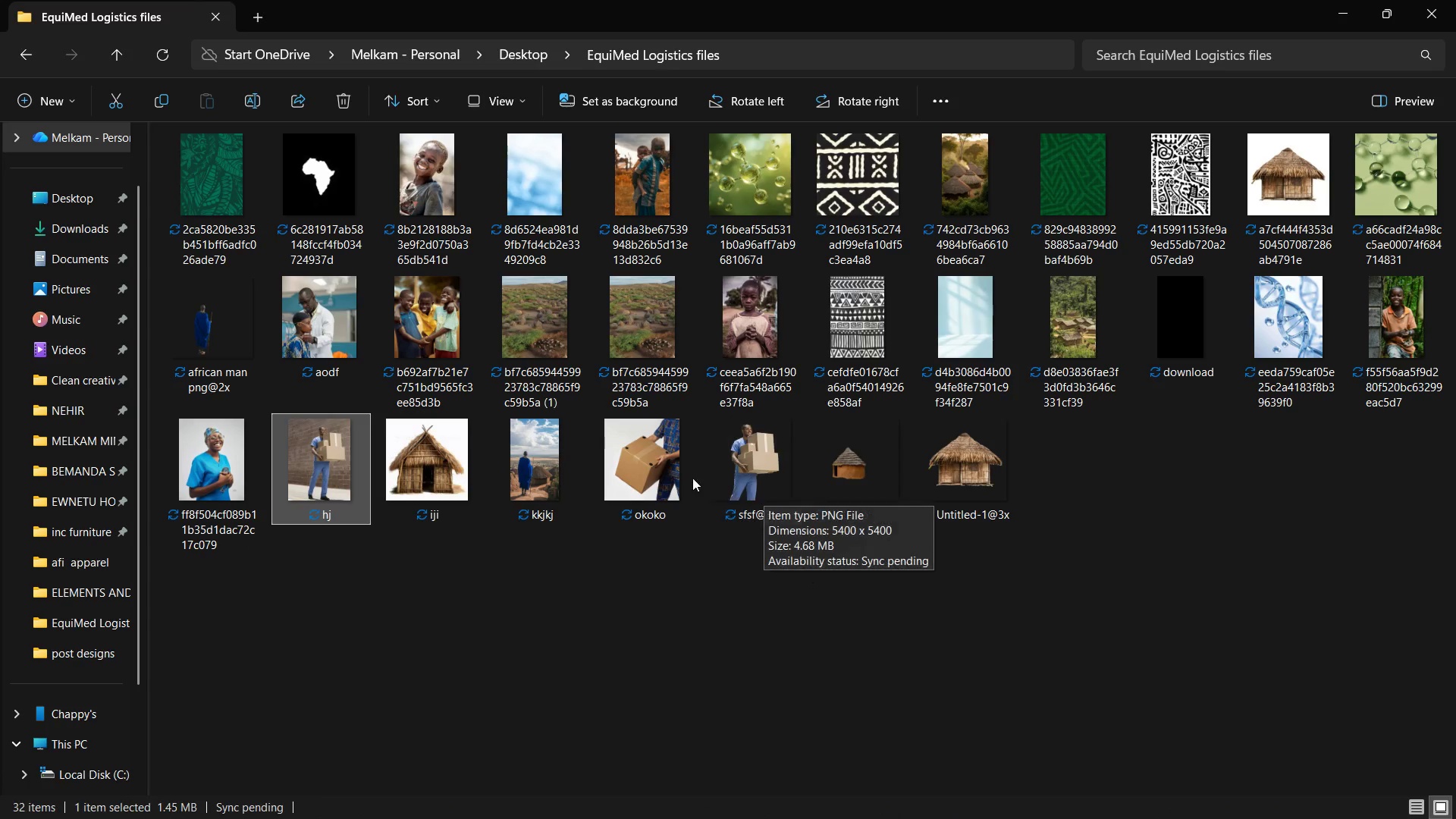 
mouse_move([691, 456])
 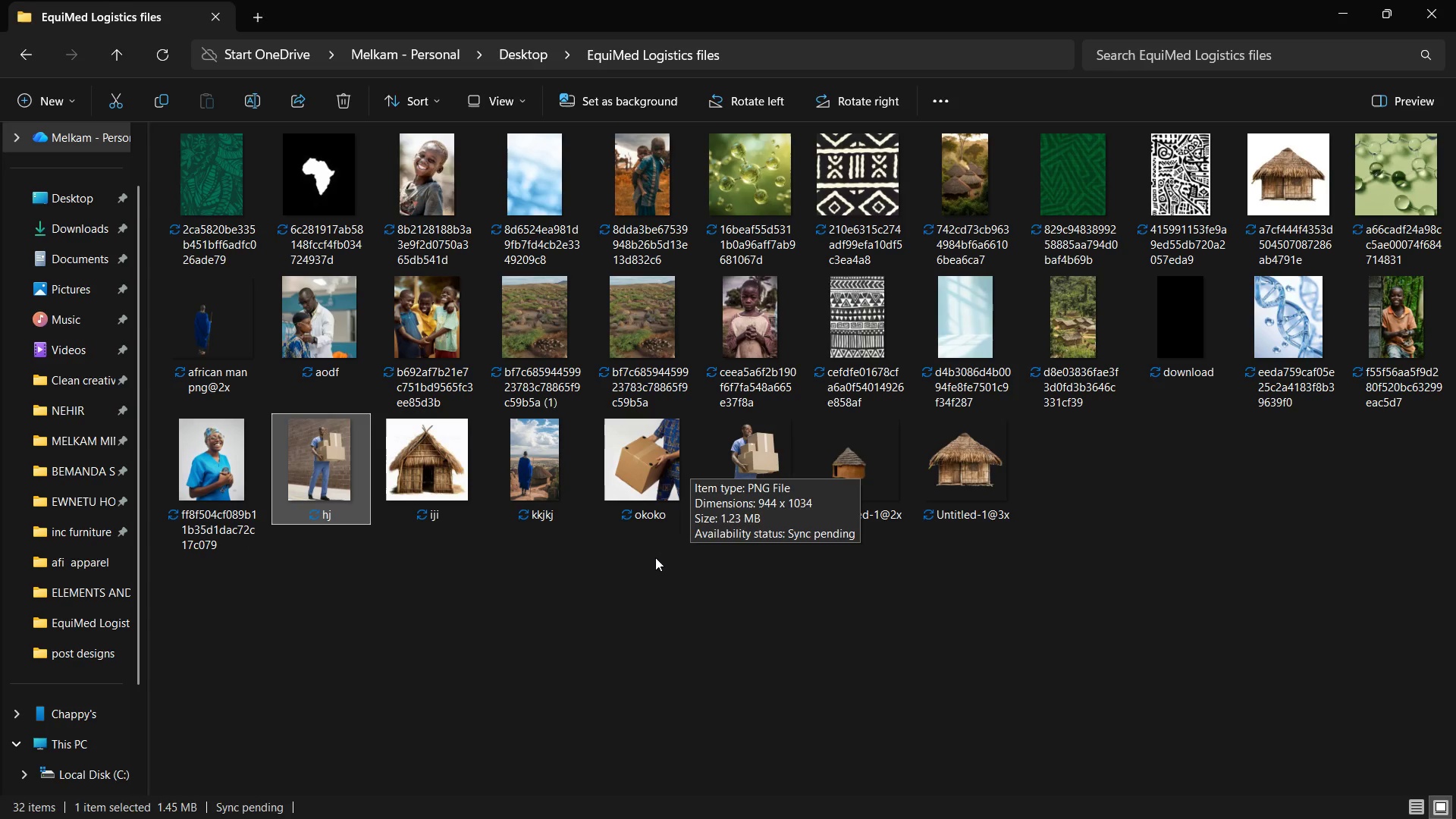 
left_click([654, 563])
 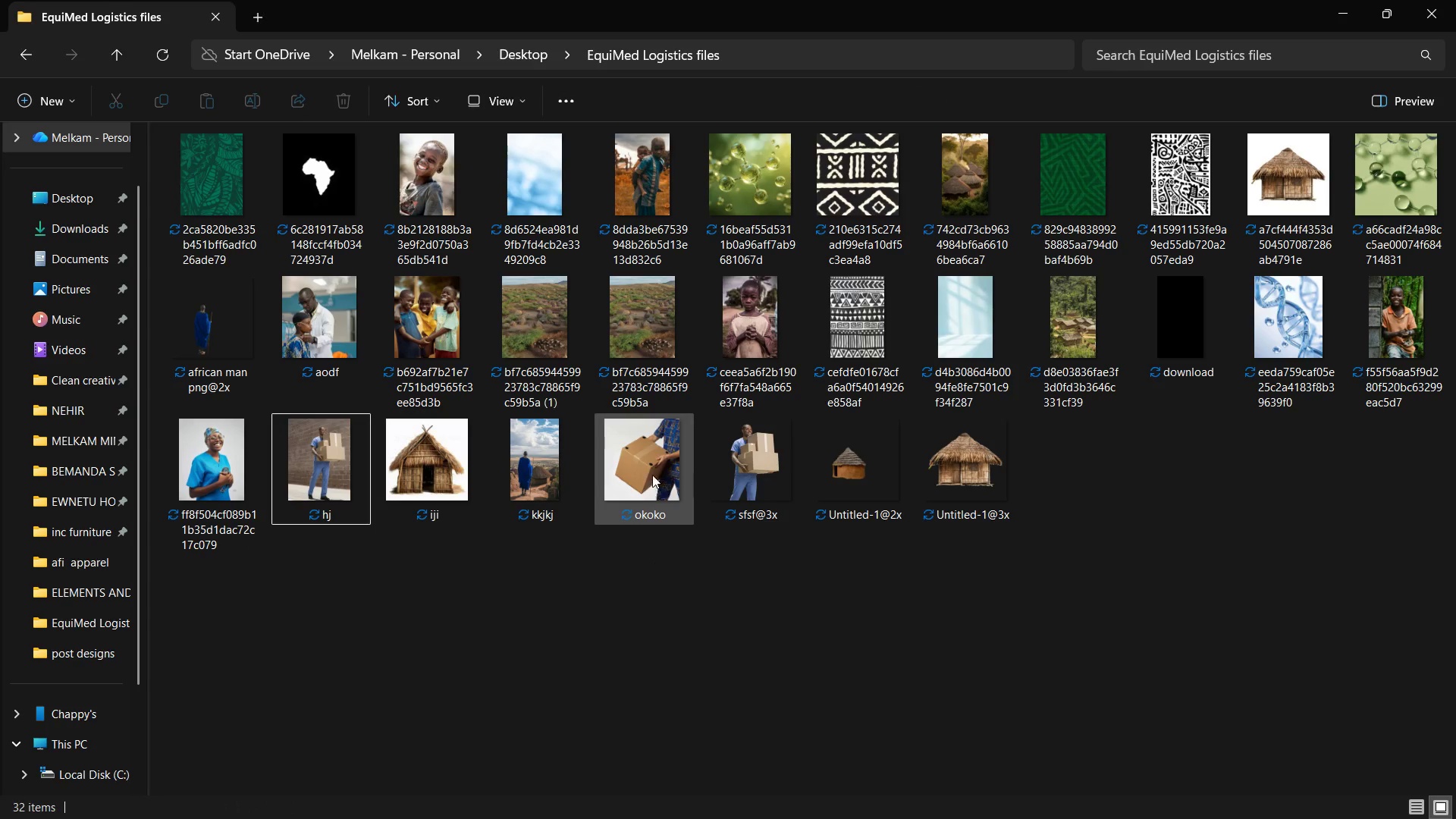 
left_click_drag(start_coordinate=[651, 469], to_coordinate=[804, 549])
 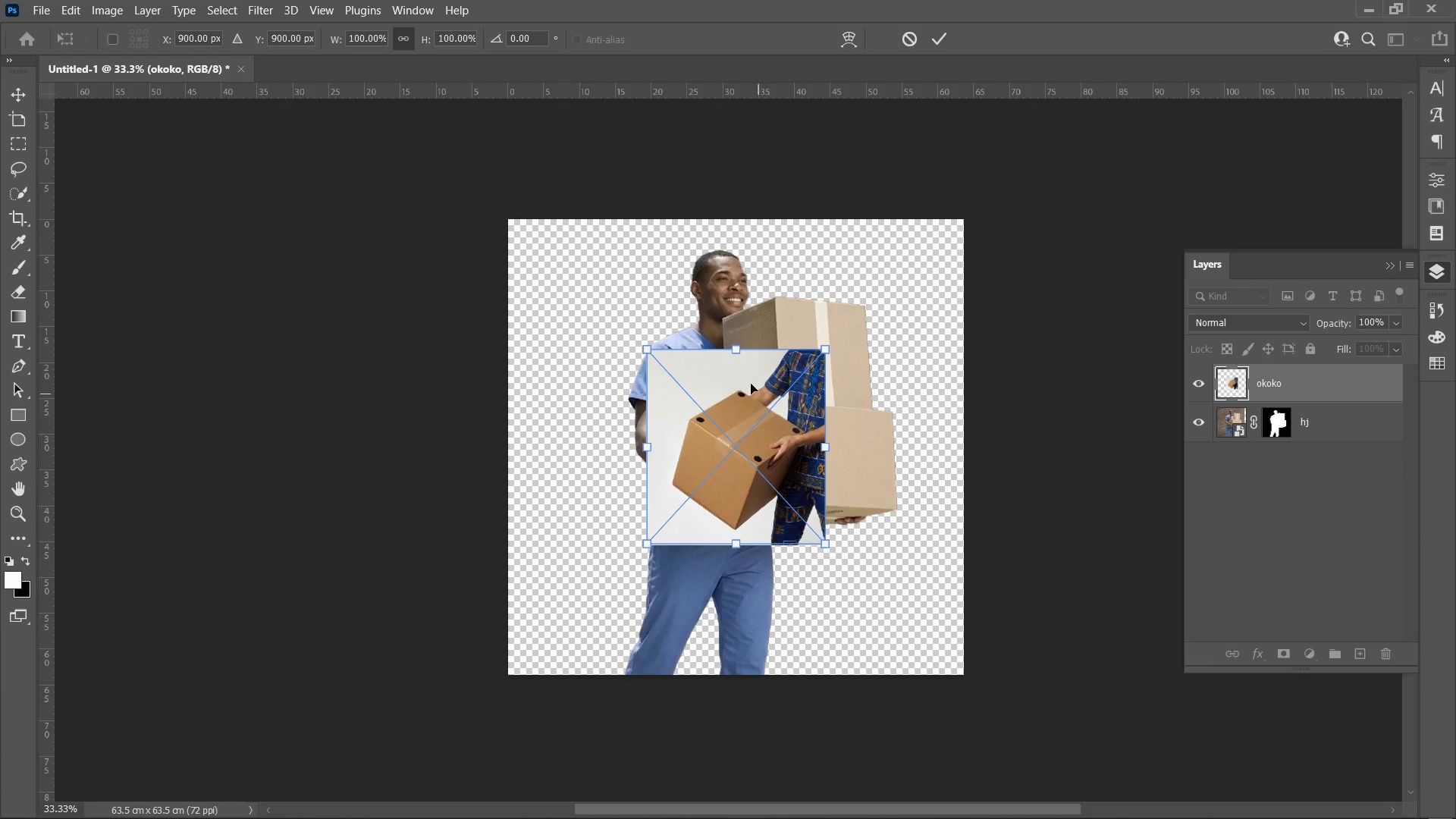 
left_click_drag(start_coordinate=[737, 351], to_coordinate=[754, 204])
 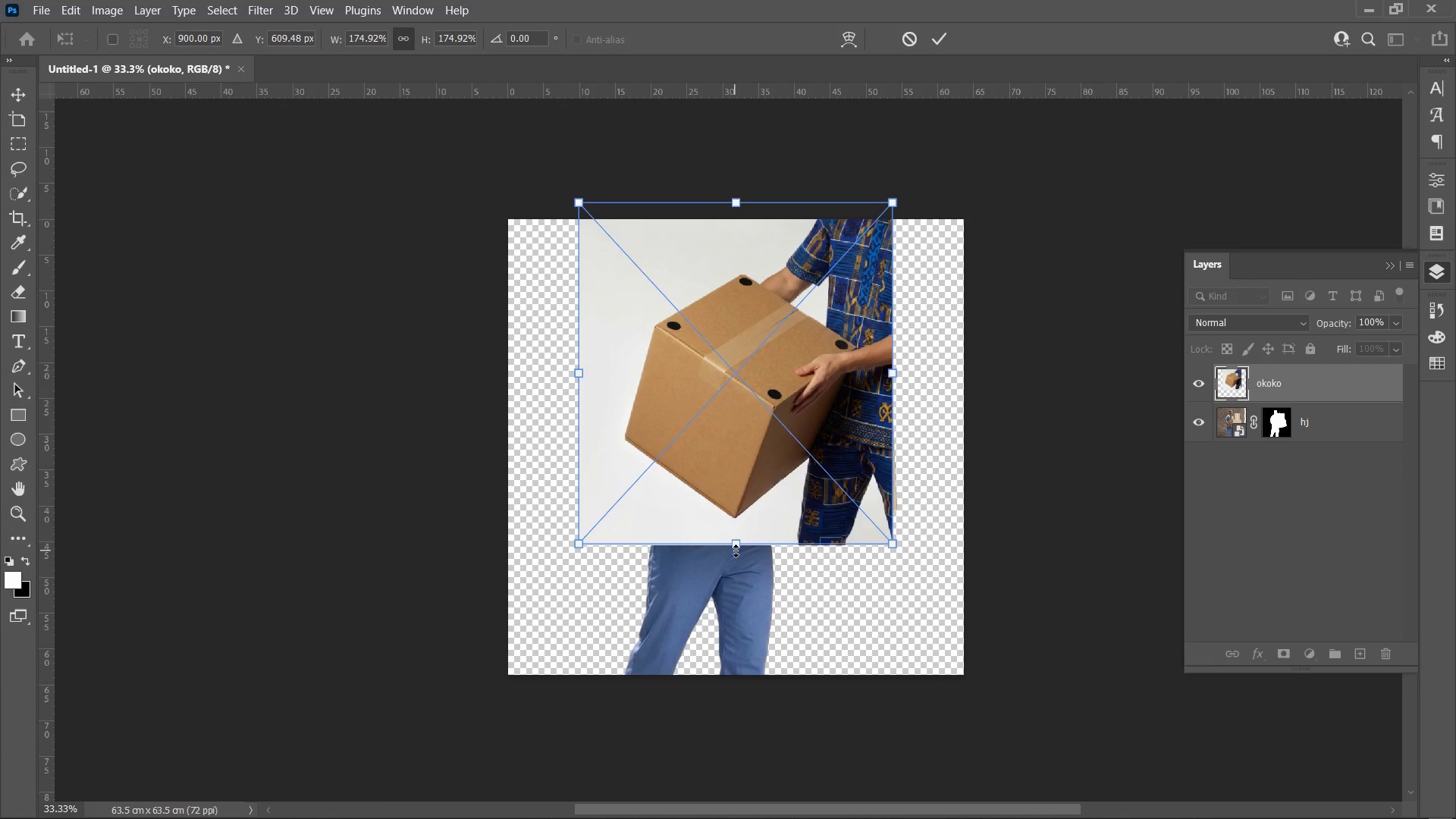 
left_click_drag(start_coordinate=[736, 551], to_coordinate=[758, 684])
 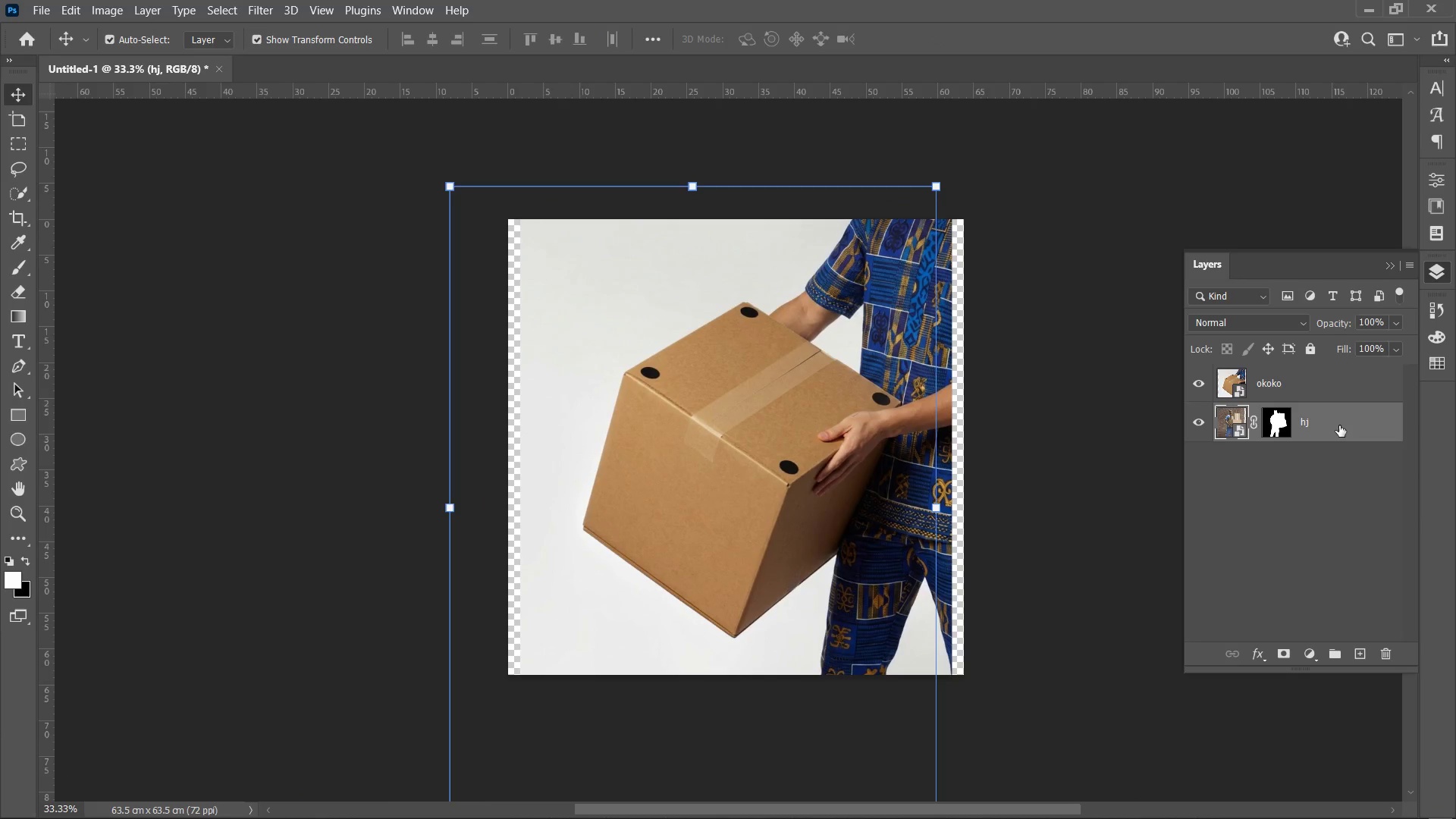 
key(Backspace)
 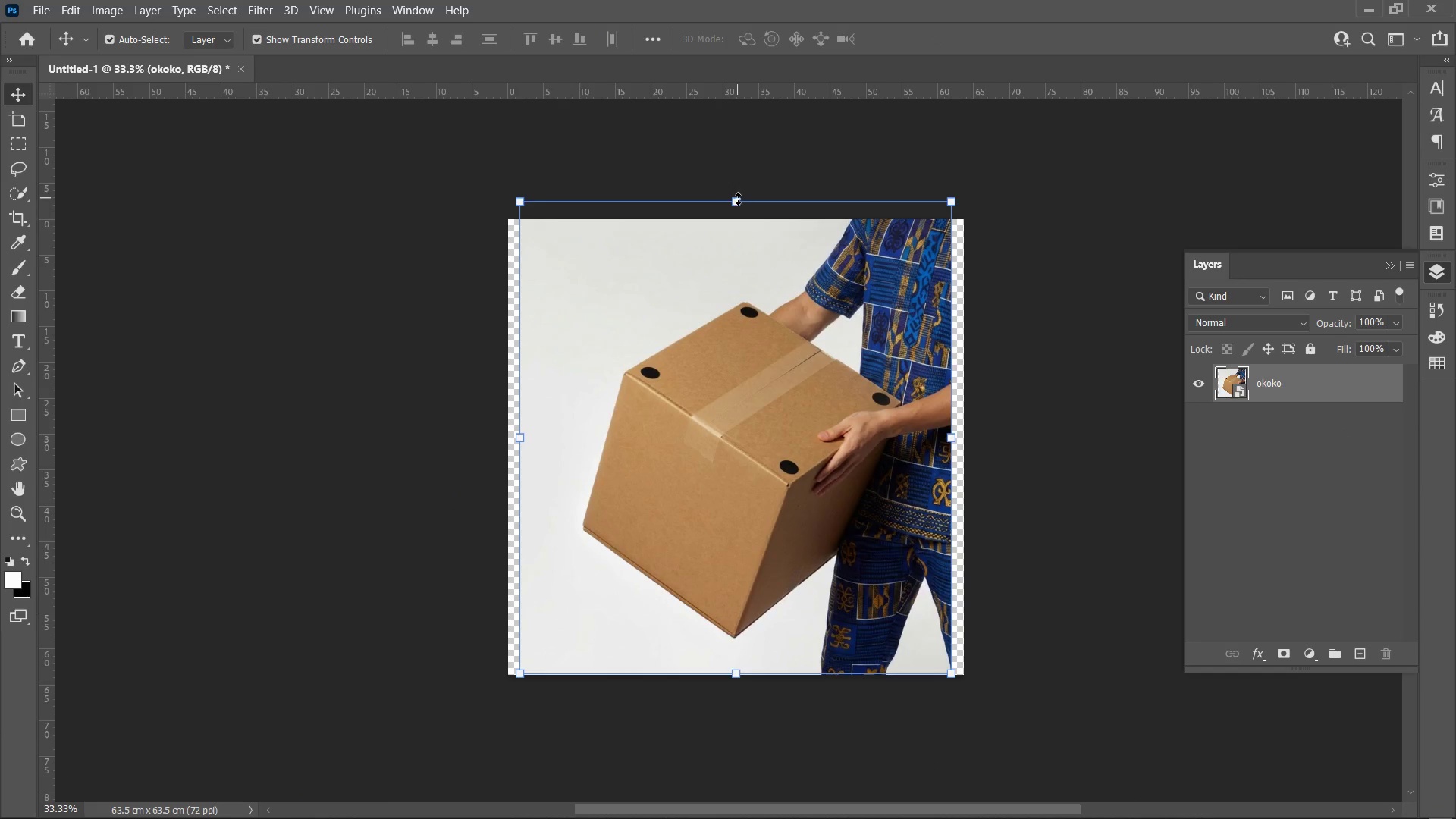 
left_click_drag(start_coordinate=[738, 199], to_coordinate=[742, 212])
 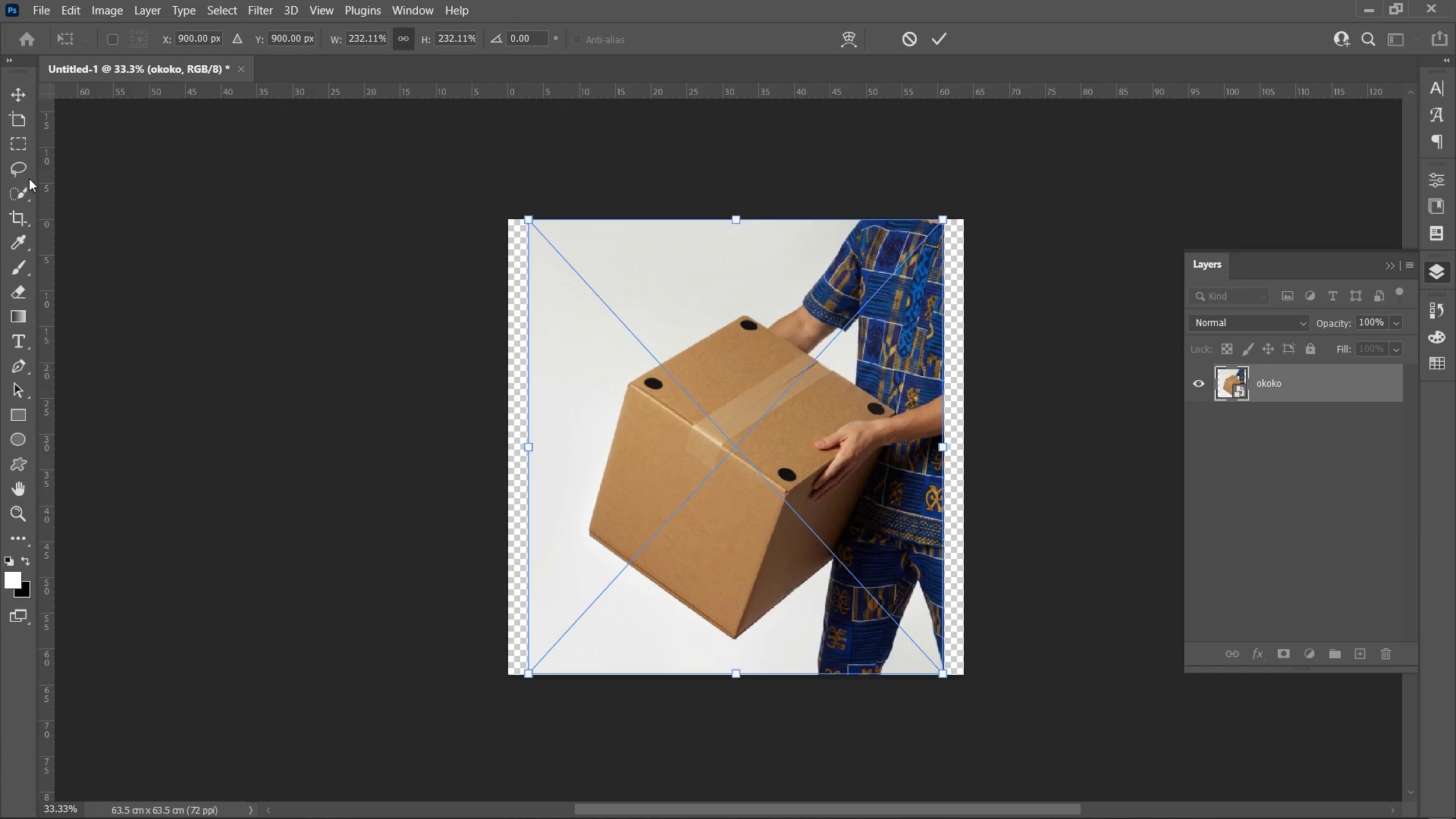 
left_click([18, 184])
 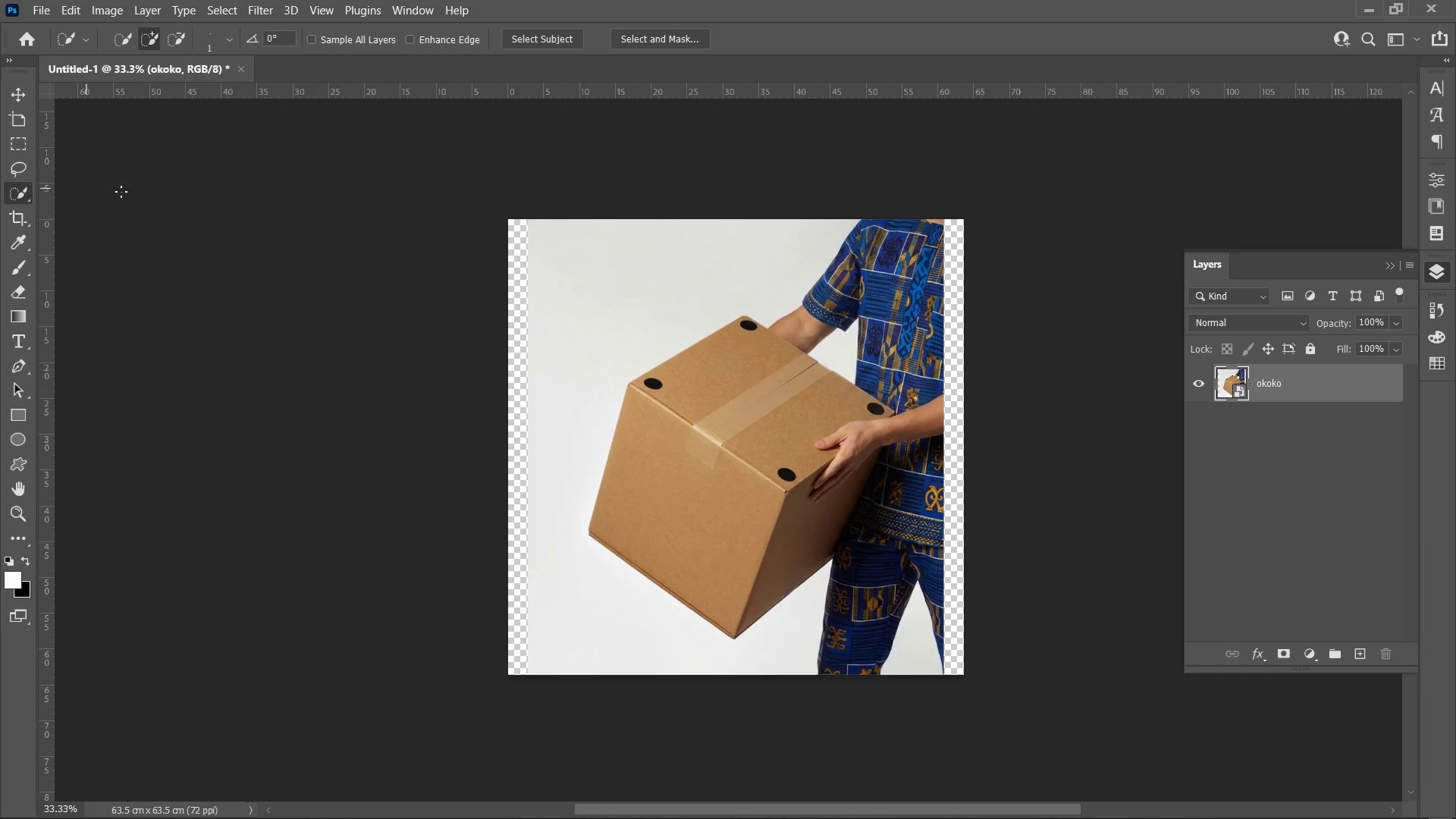 
key(Control+Equal)
 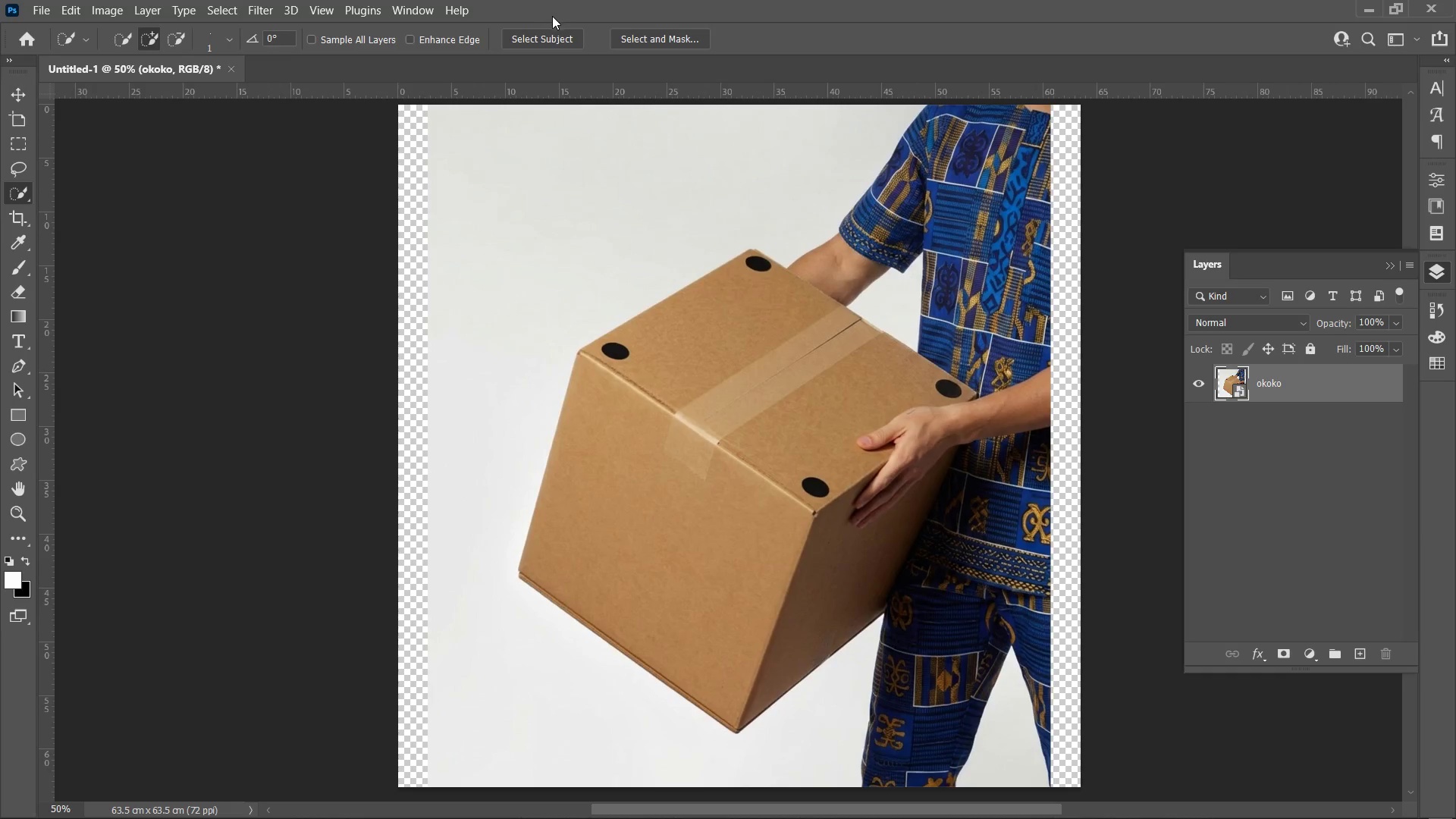 
left_click([555, 41])
 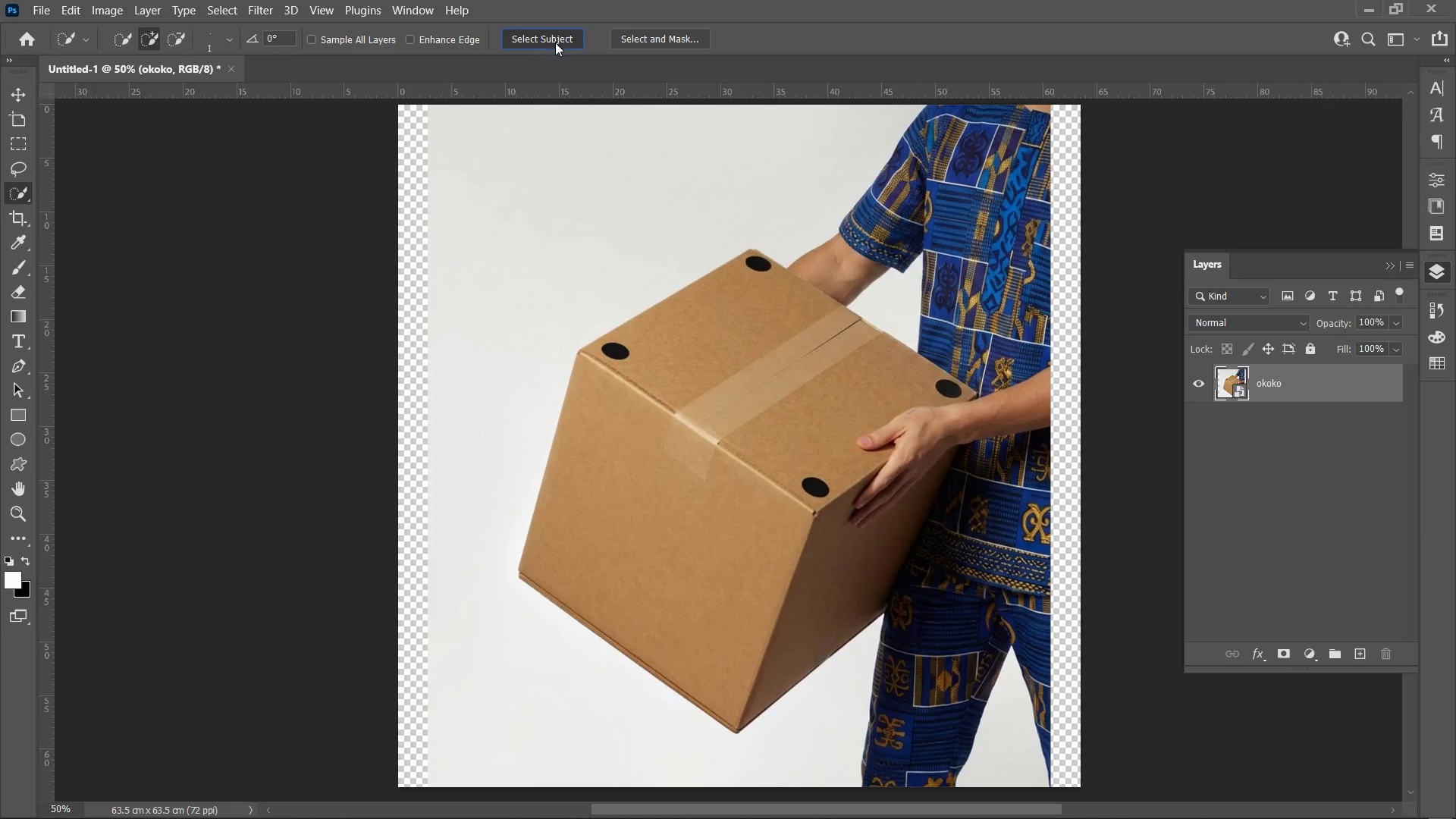 
key(Control+Equal)
 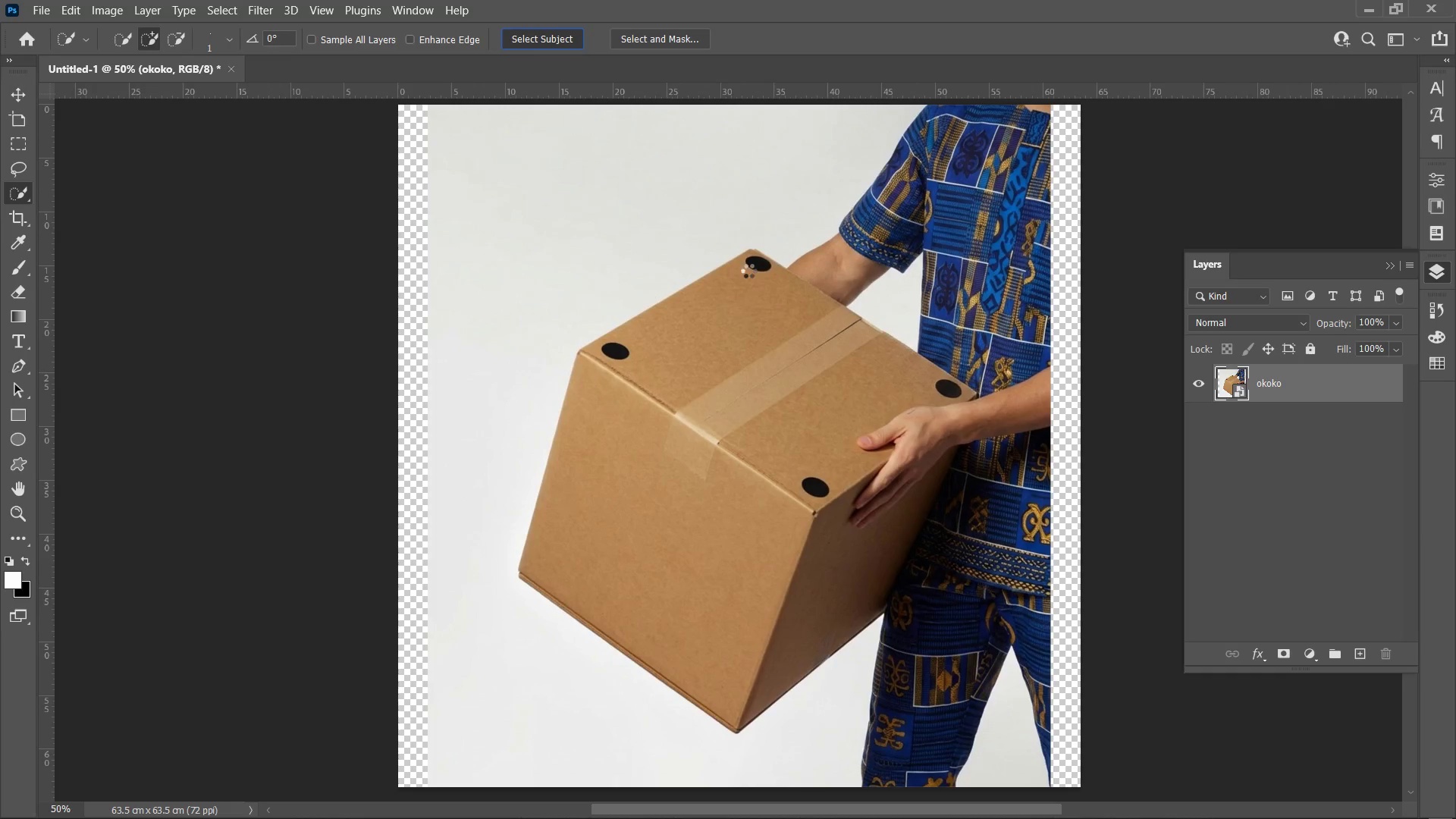 
key(Control+Equal)
 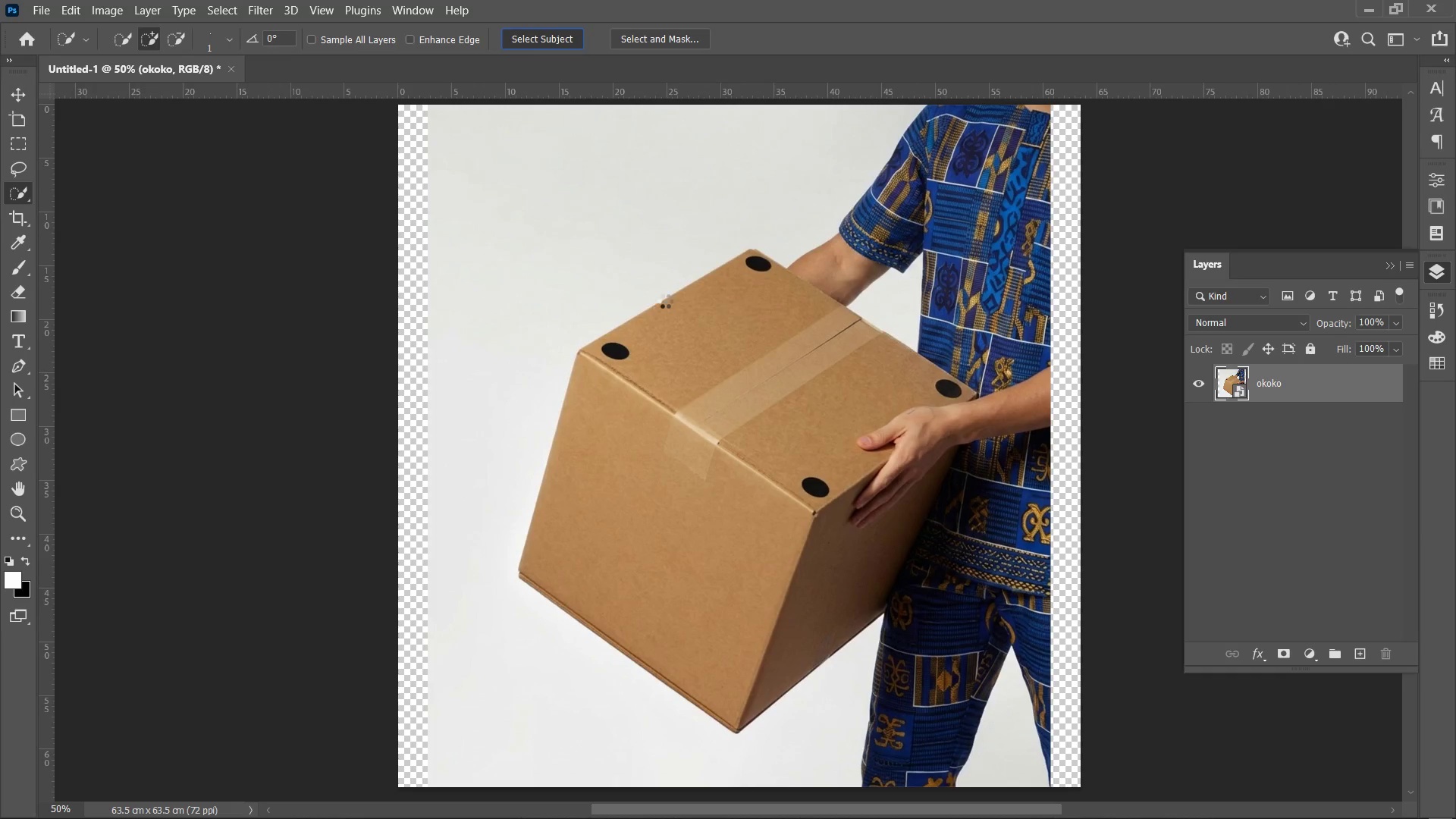 
key(Control+Equal)
 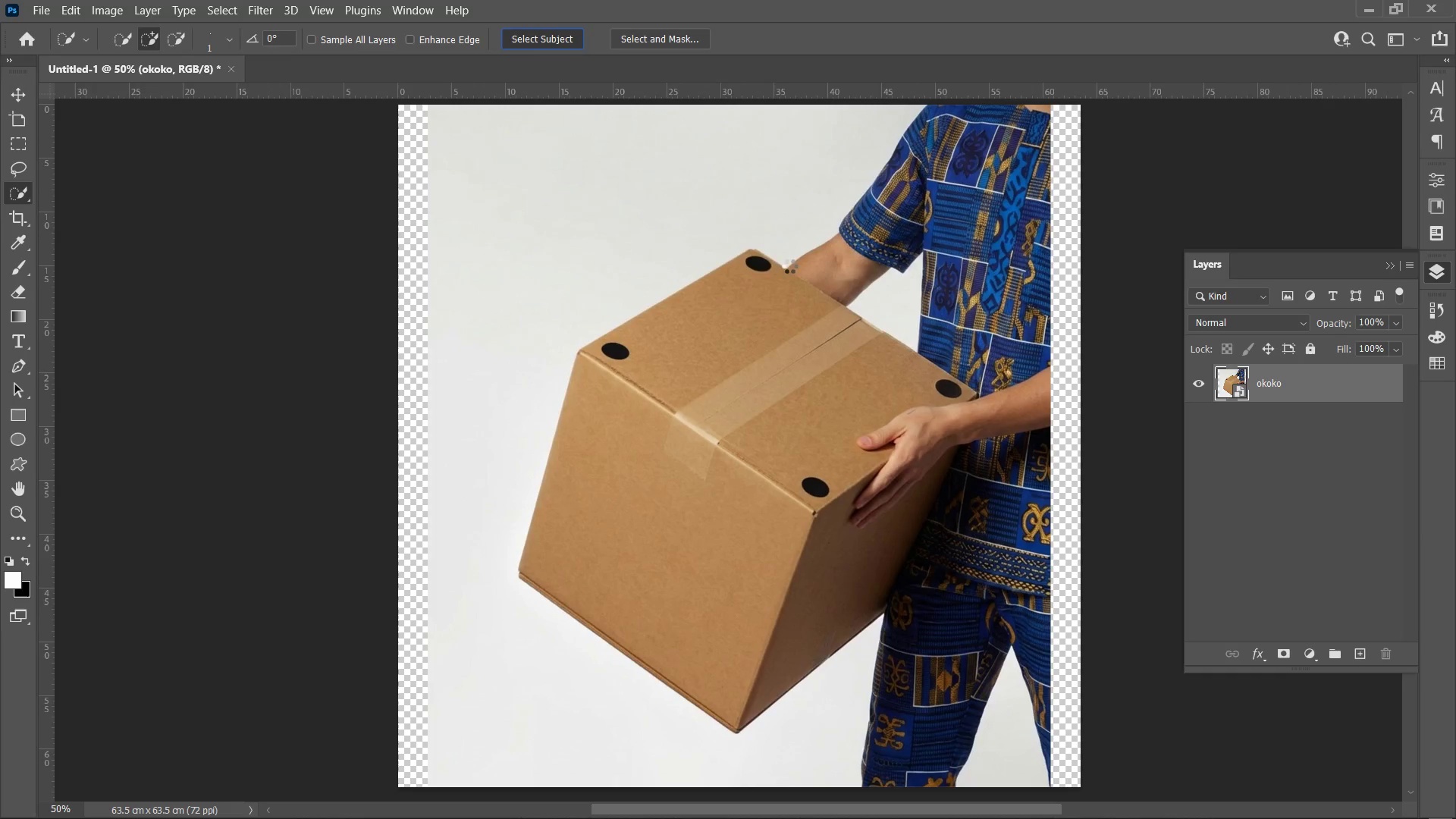 
key(Control+Equal)
 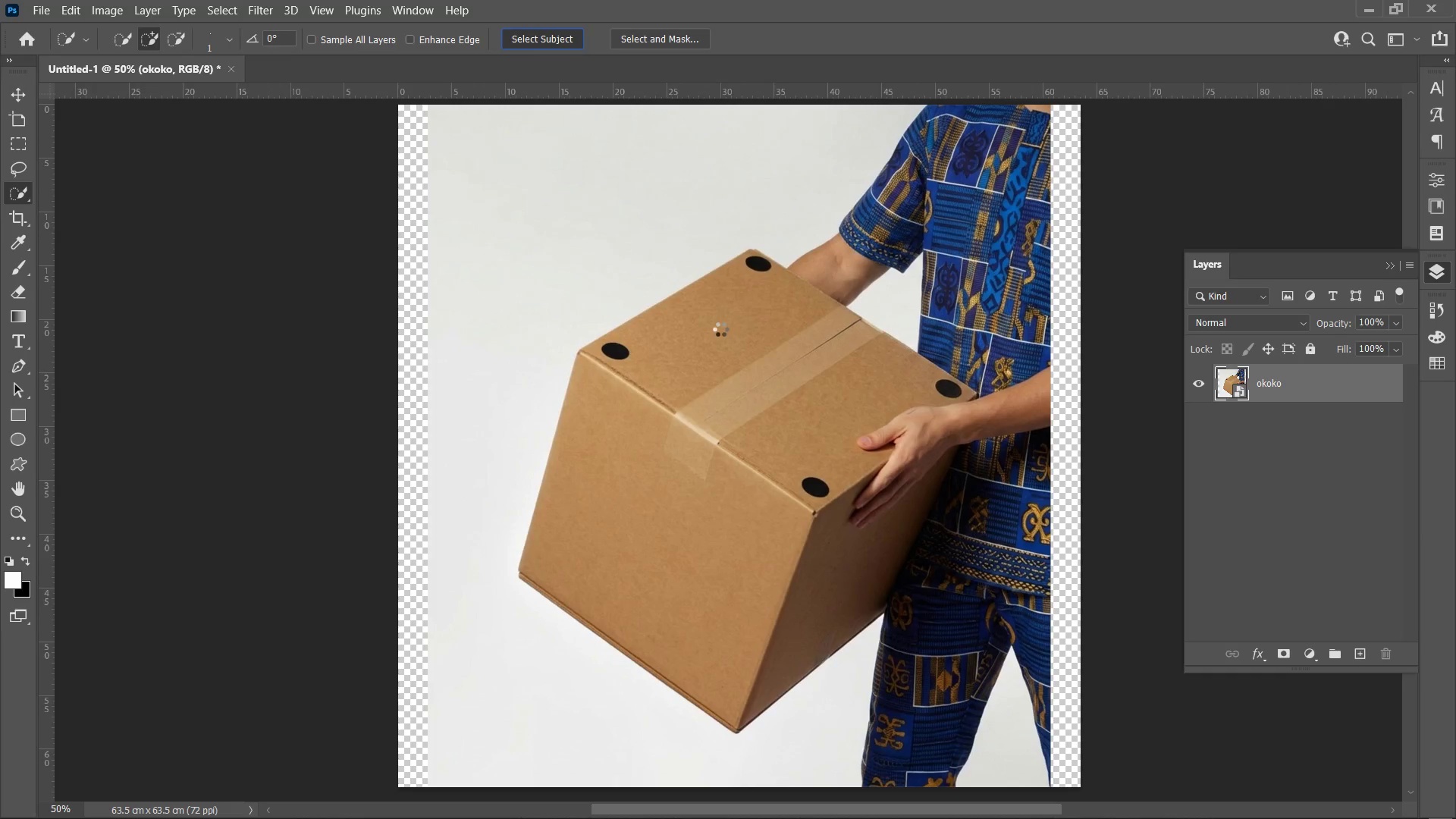 
key(Control+Minus)
 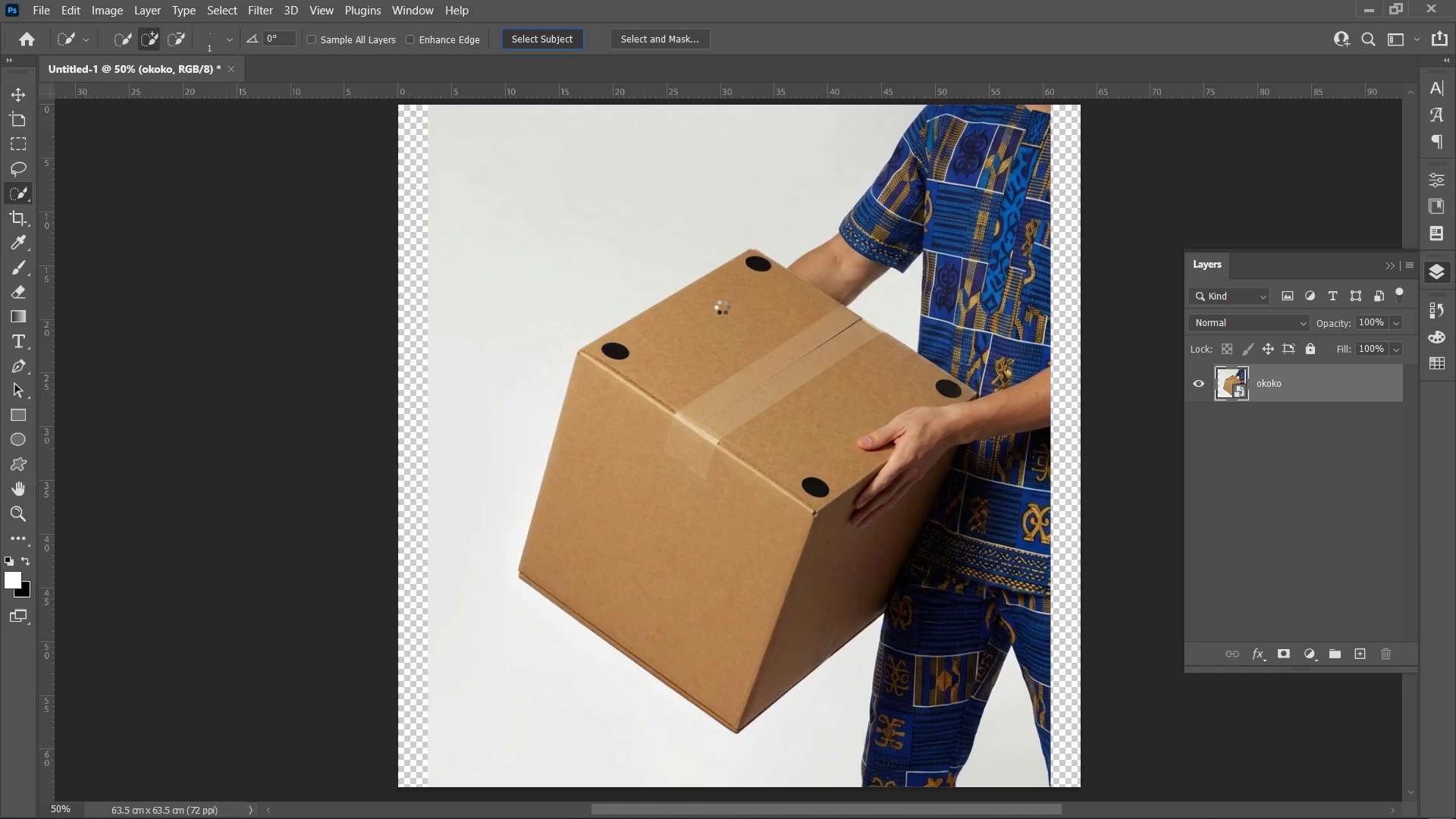 
key(Control+Minus)
 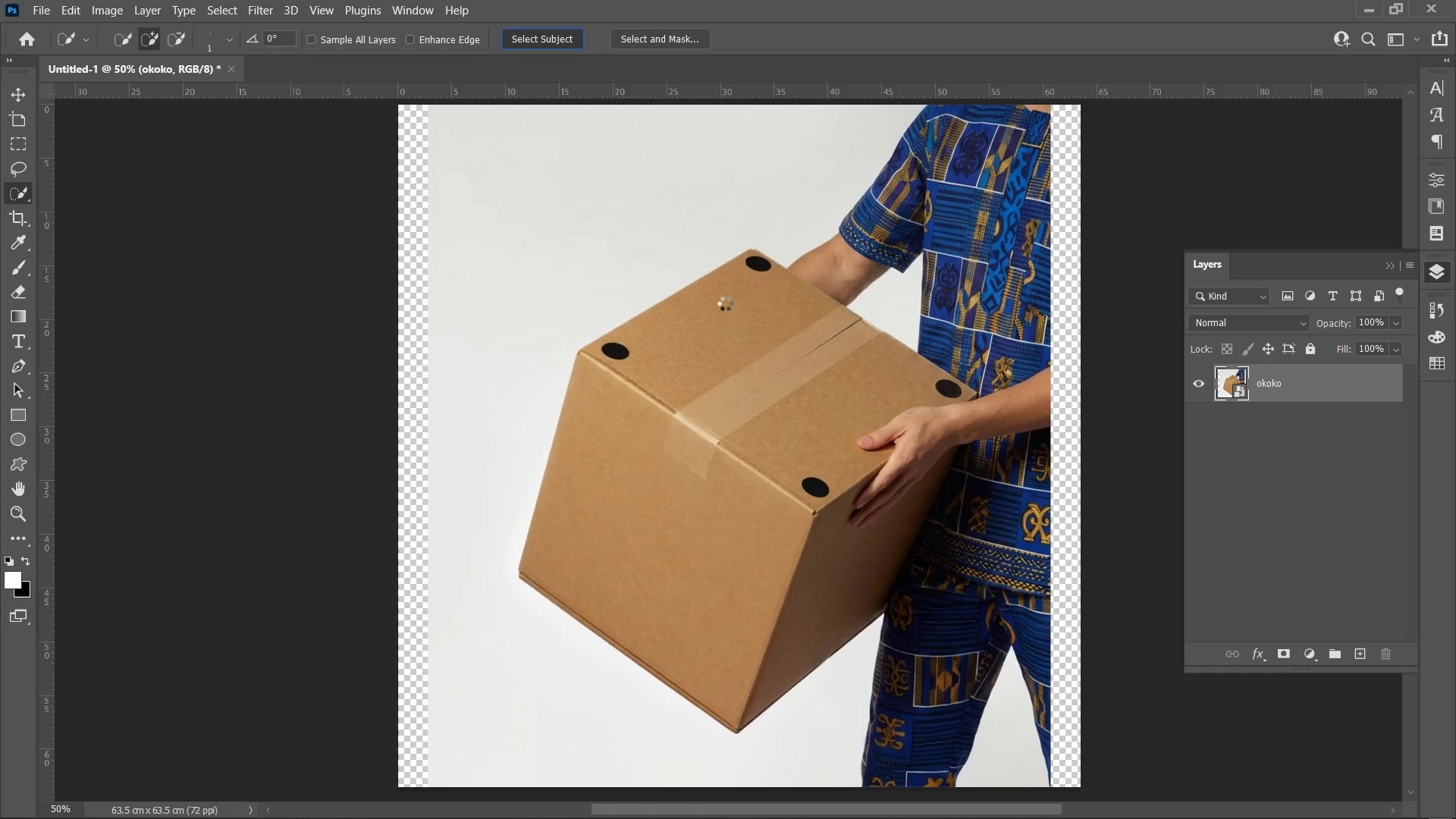 
key(Control+Minus)
 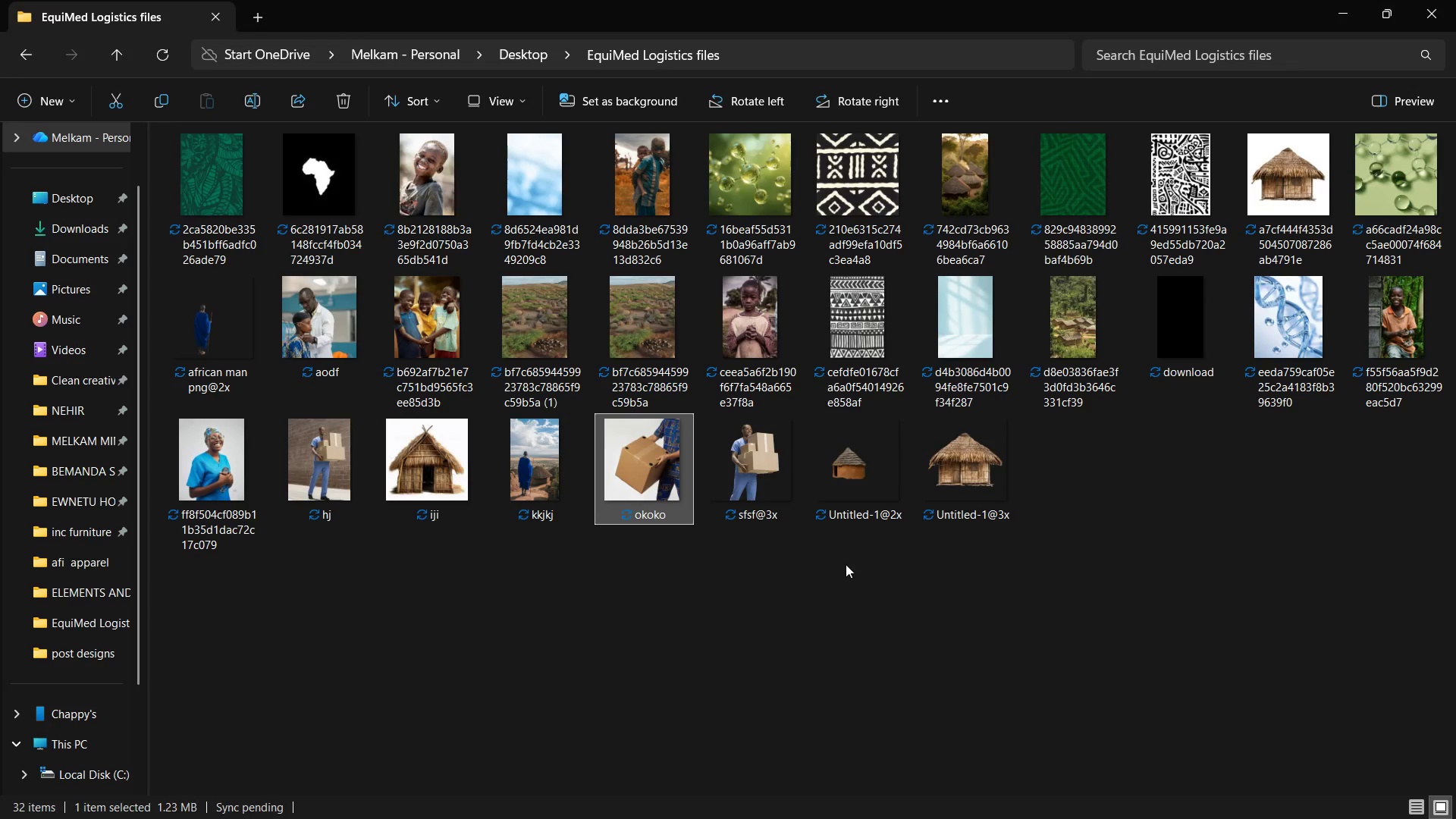 
wait(7.8)
 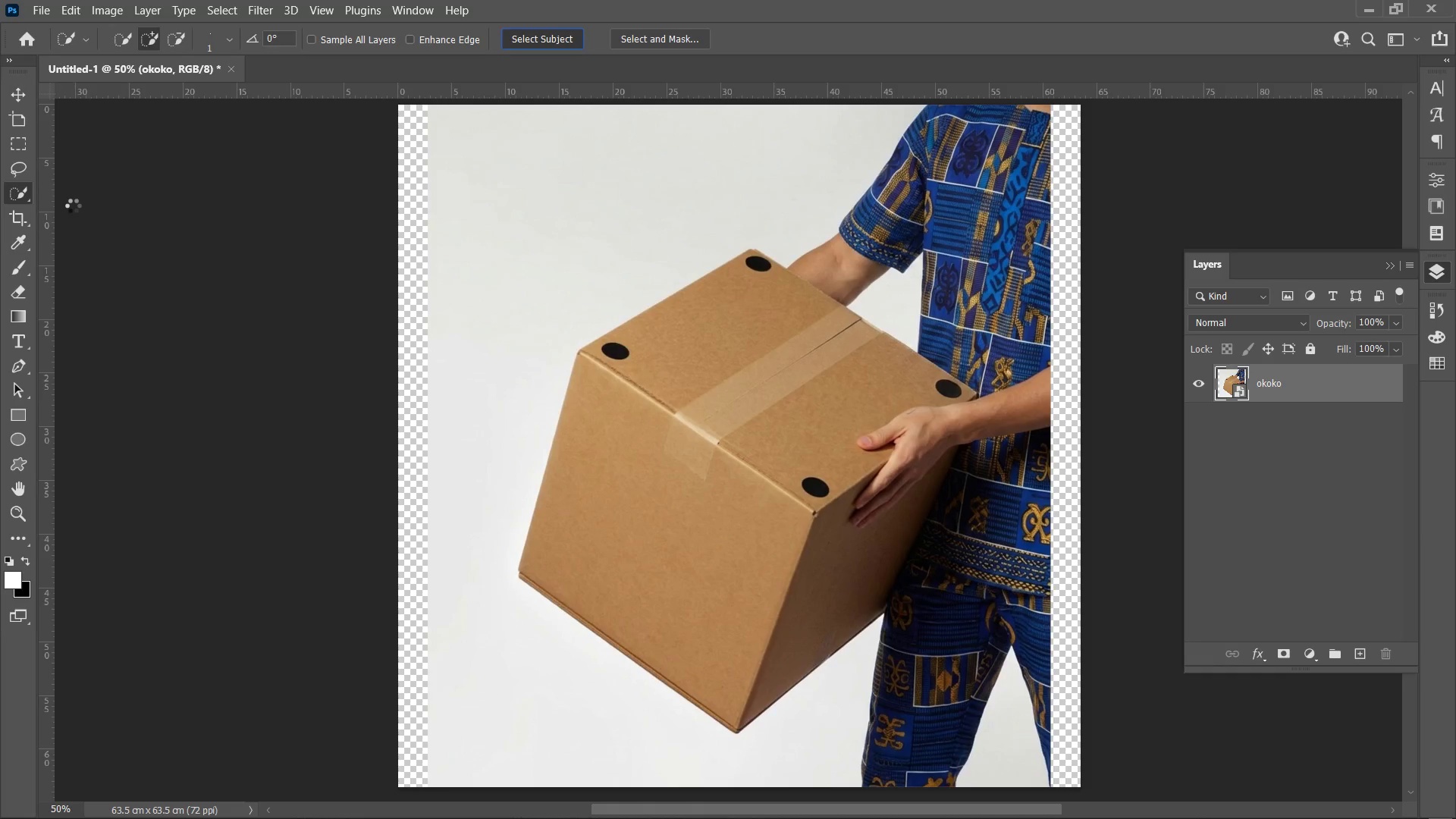 
left_click([834, 671])
 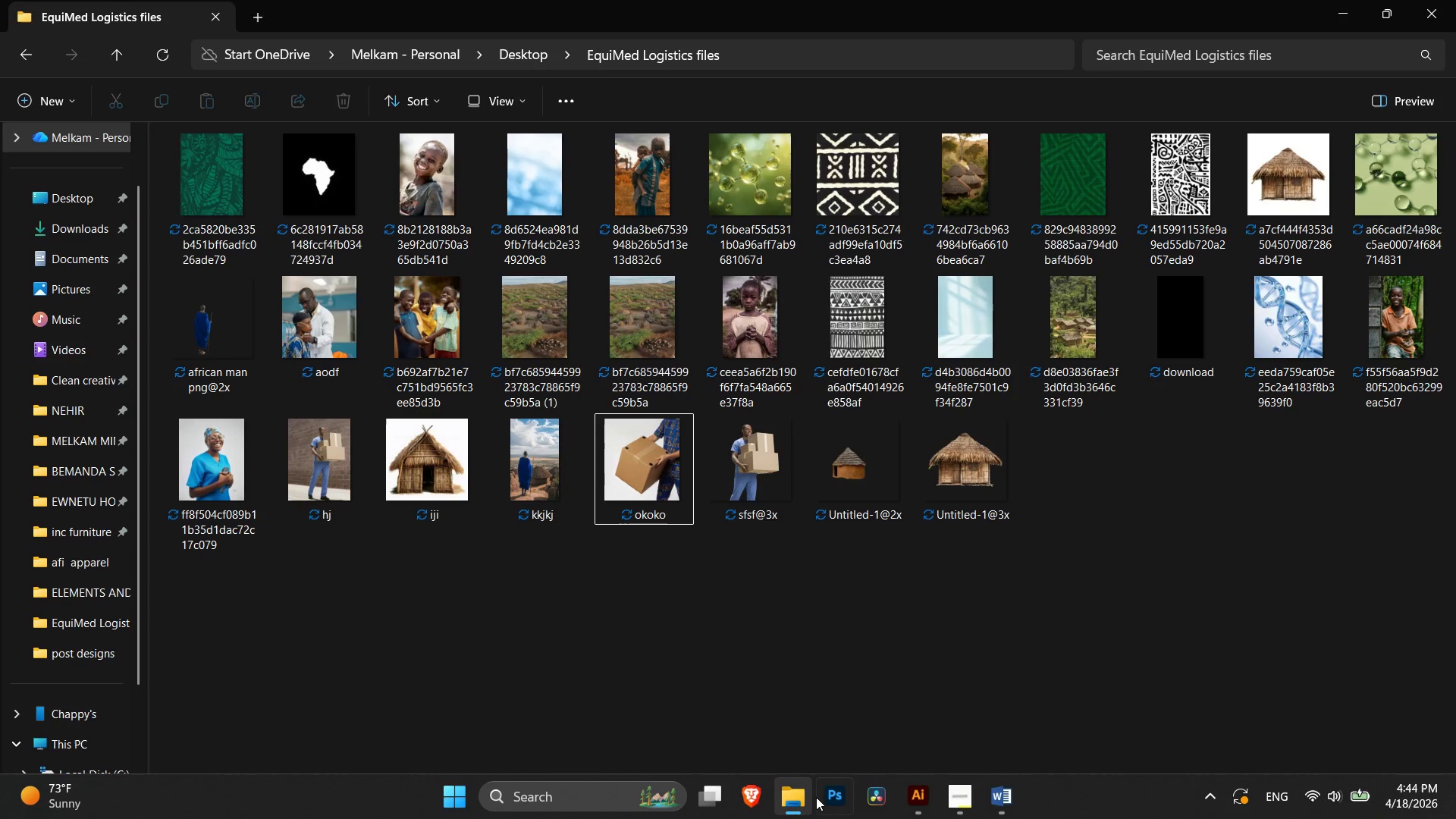 
left_click([828, 797])
 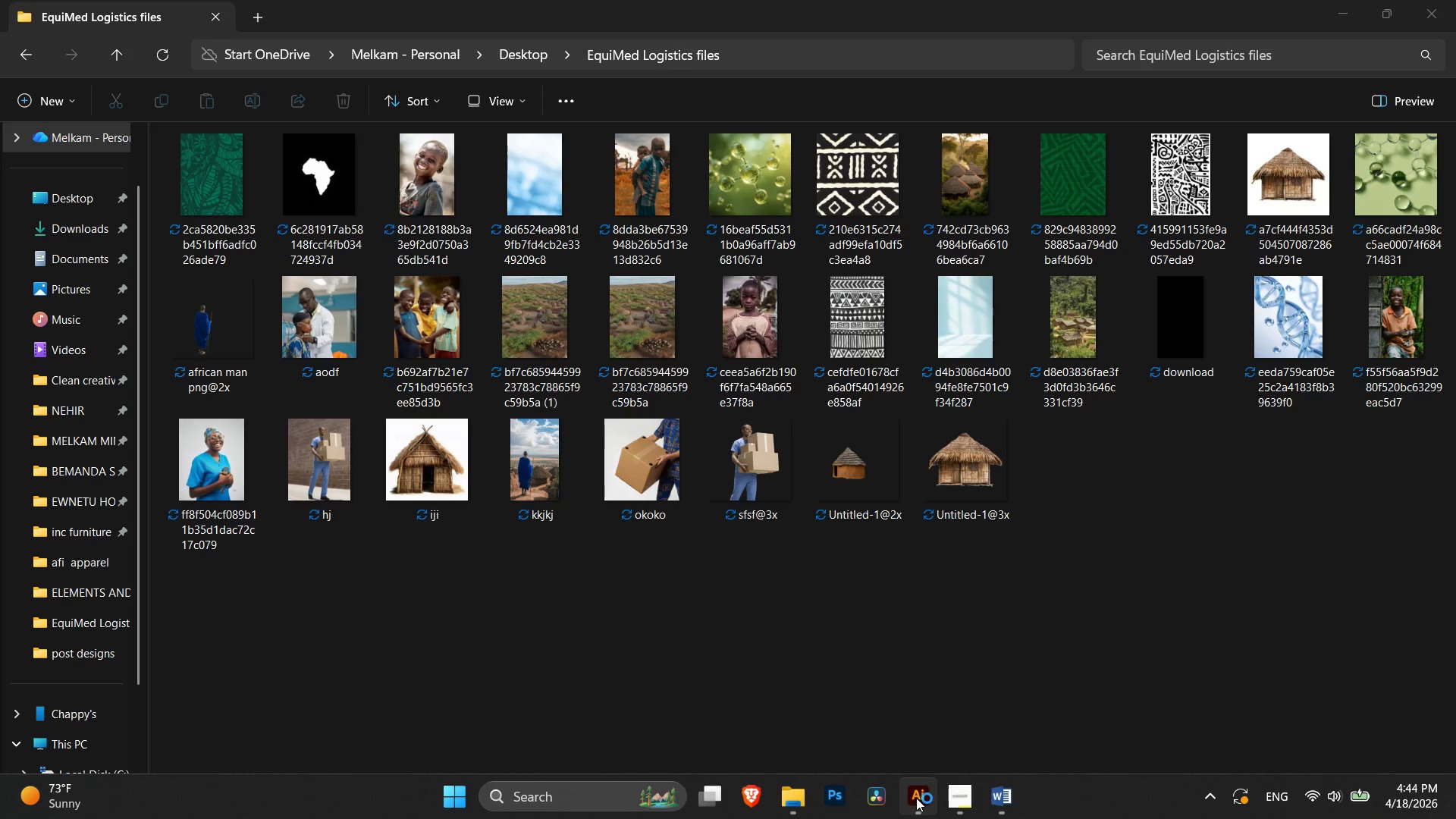 
left_click([918, 798])
 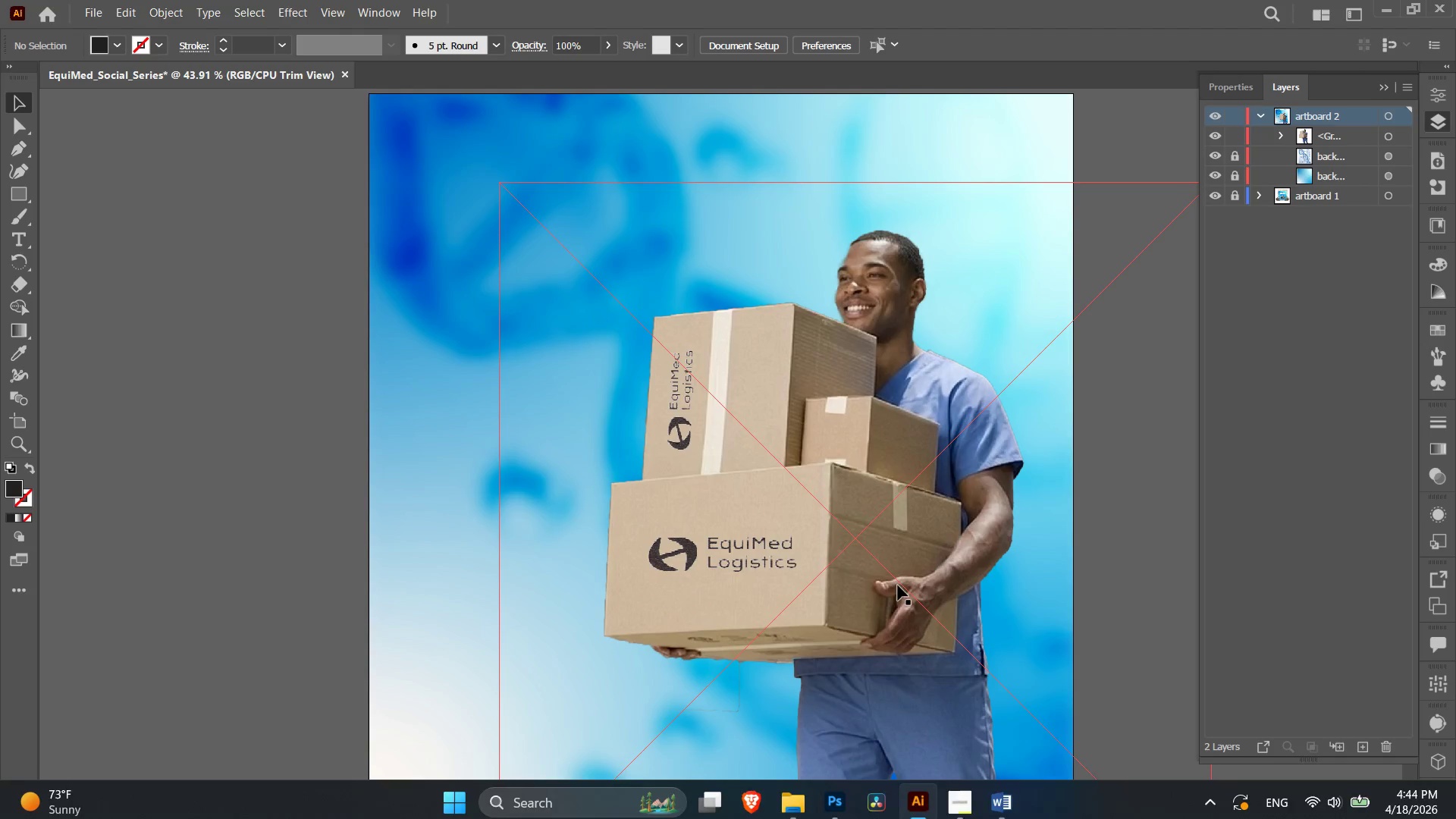 
key(Control+Minus)
 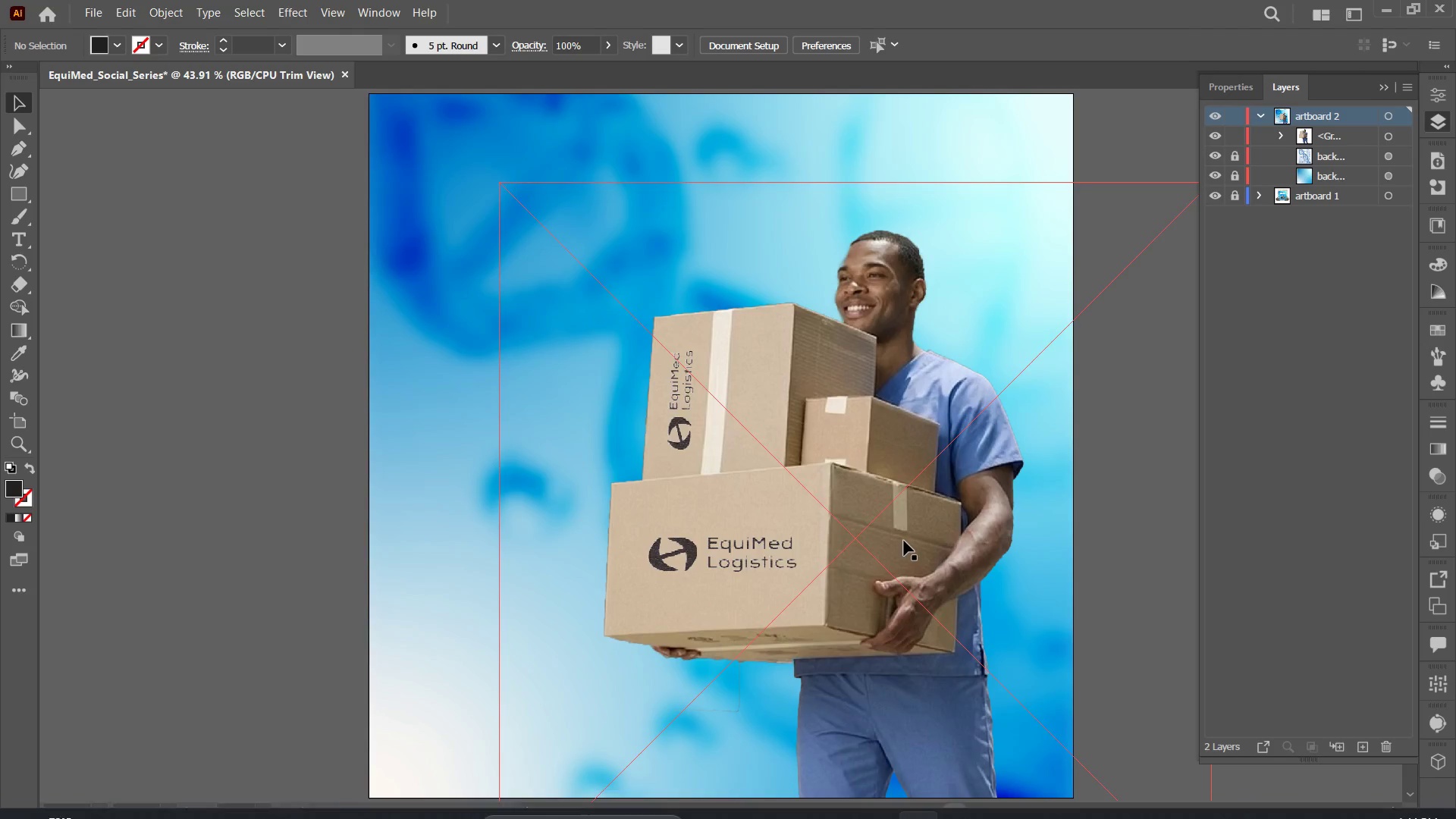 
key(Control+Minus)
 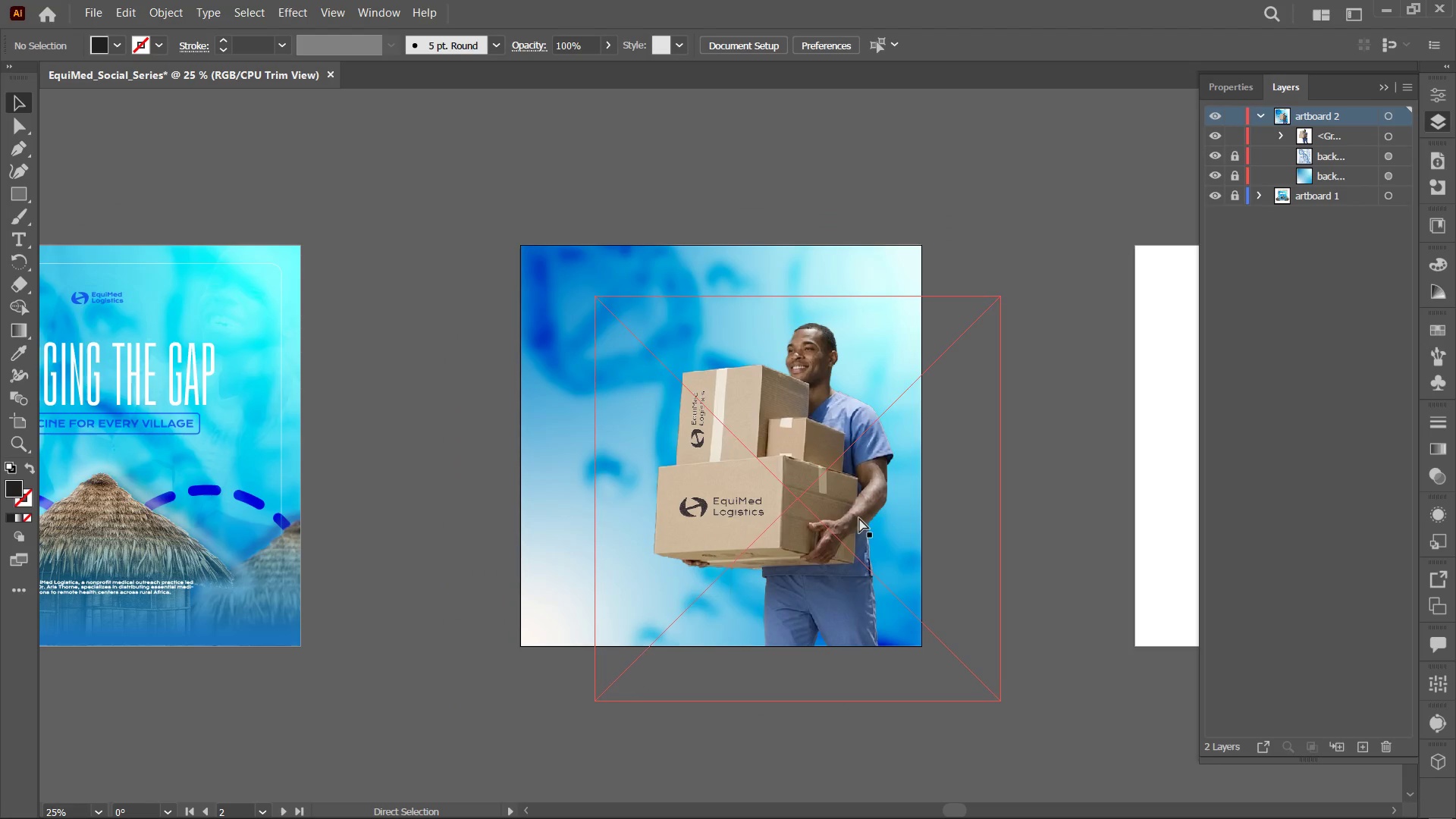 
key(Control+Minus)
 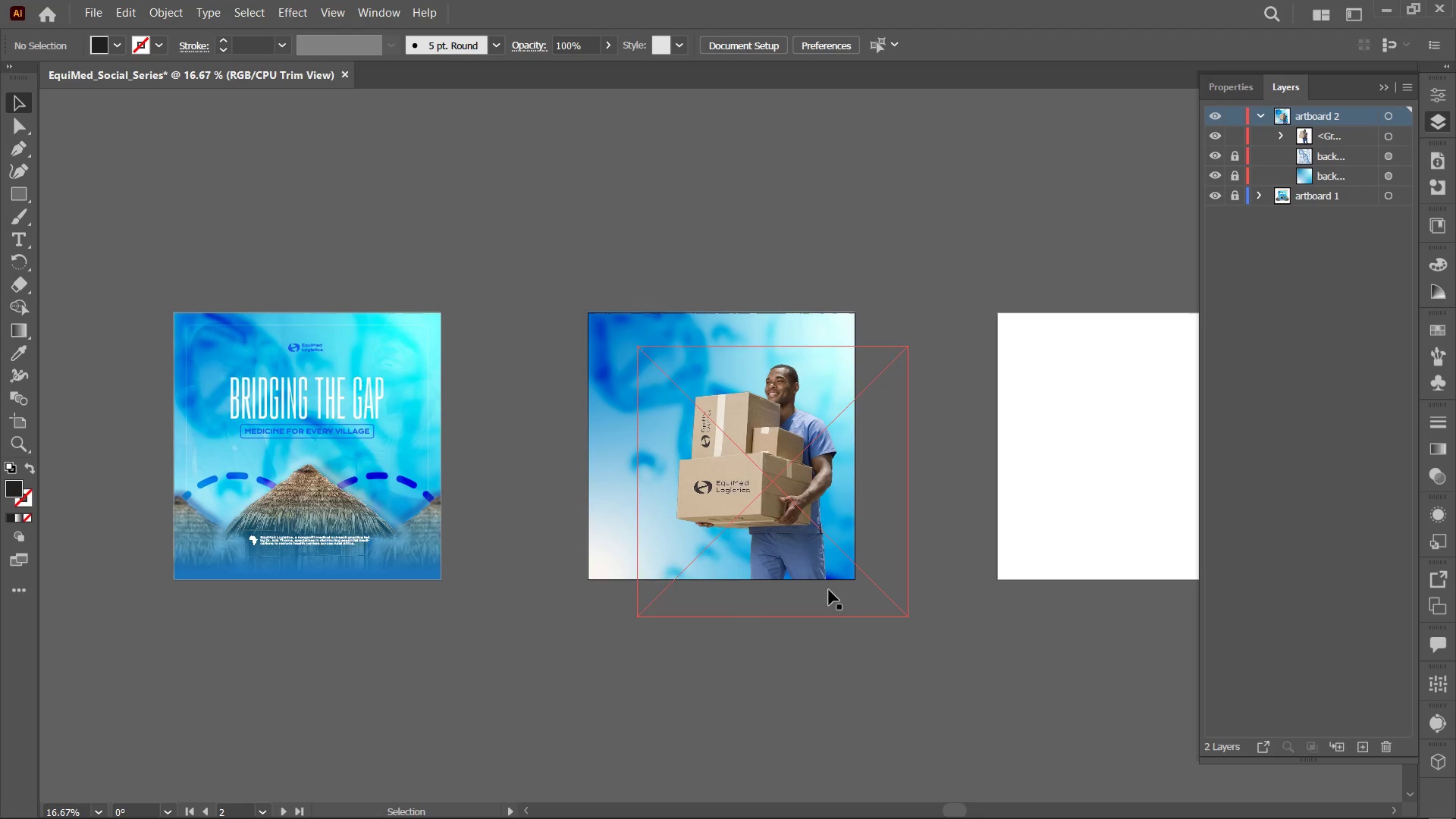 
left_click([827, 676])
 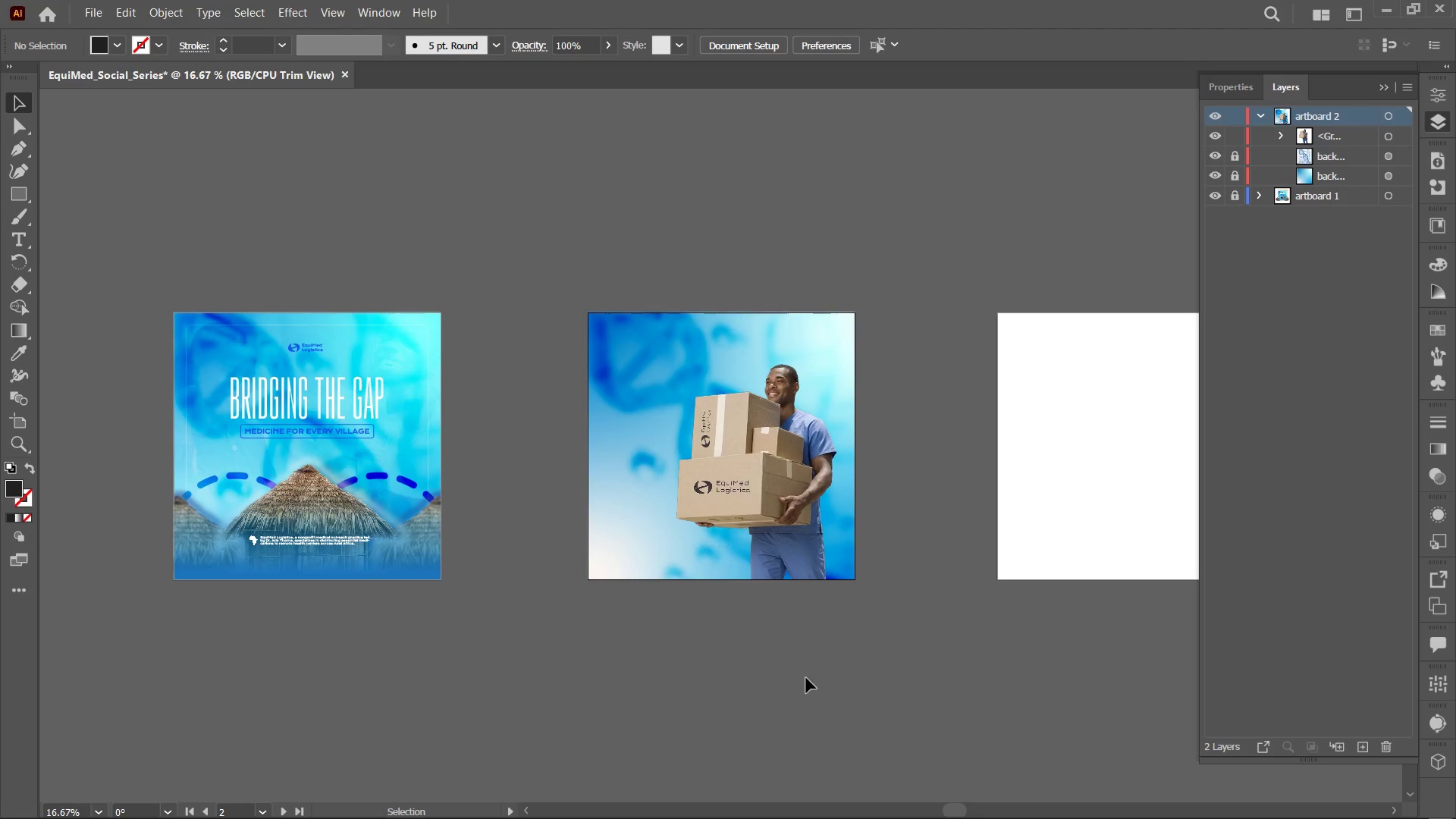 
hold_key(key=Space, duration=0.92)
 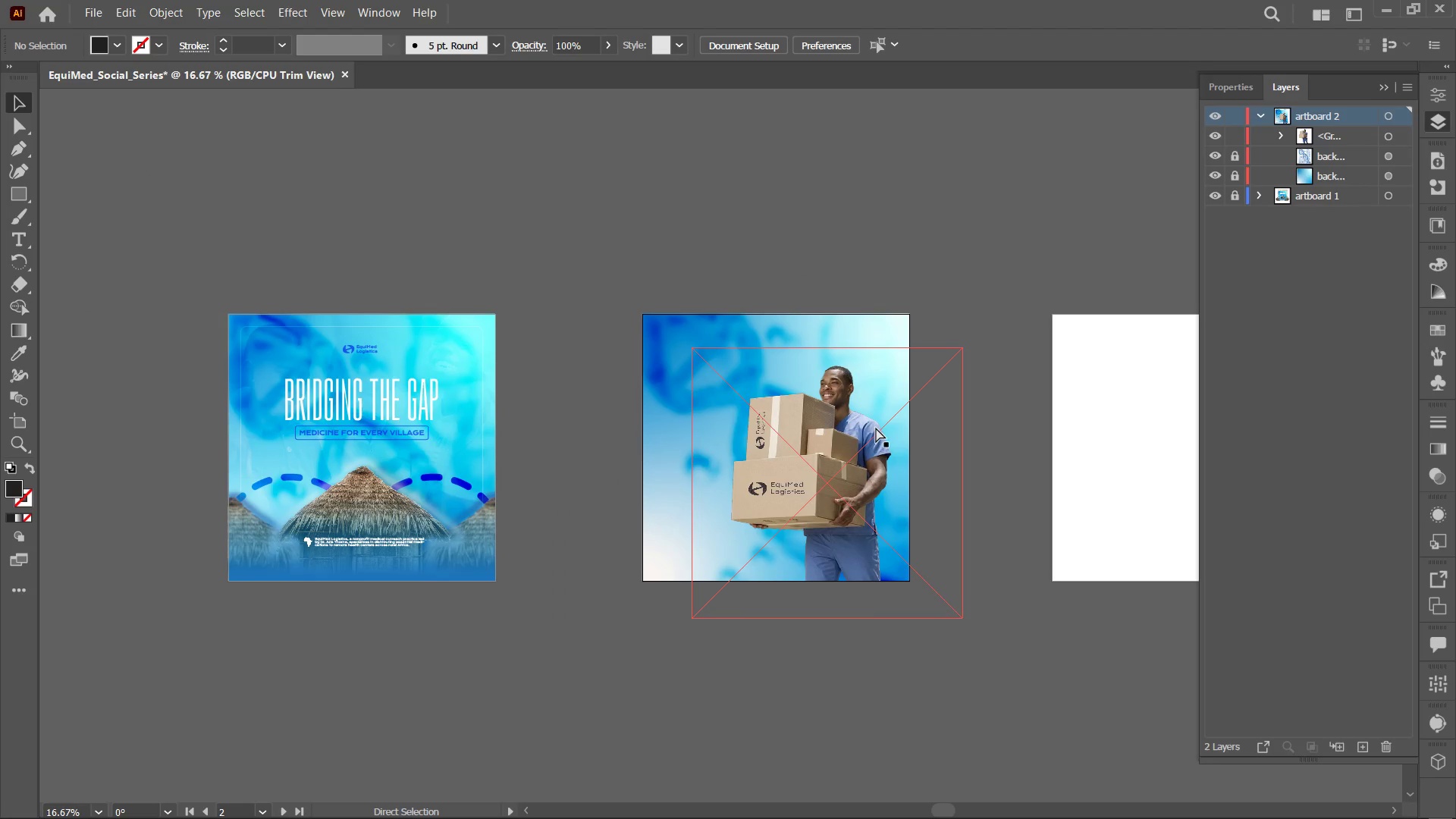 
left_click_drag(start_coordinate=[757, 677], to_coordinate=[812, 679])
 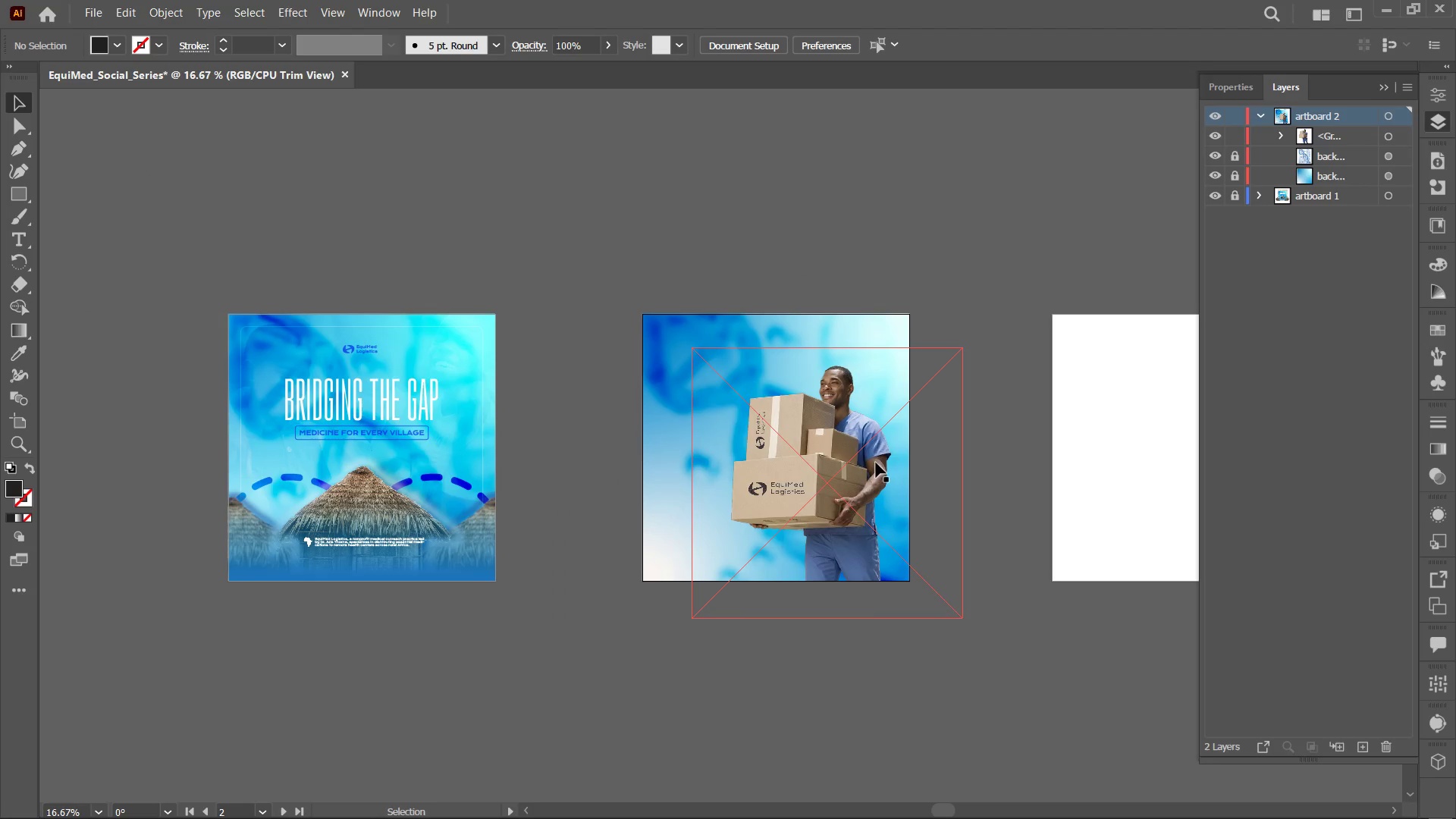 
key(Control+Minus)
 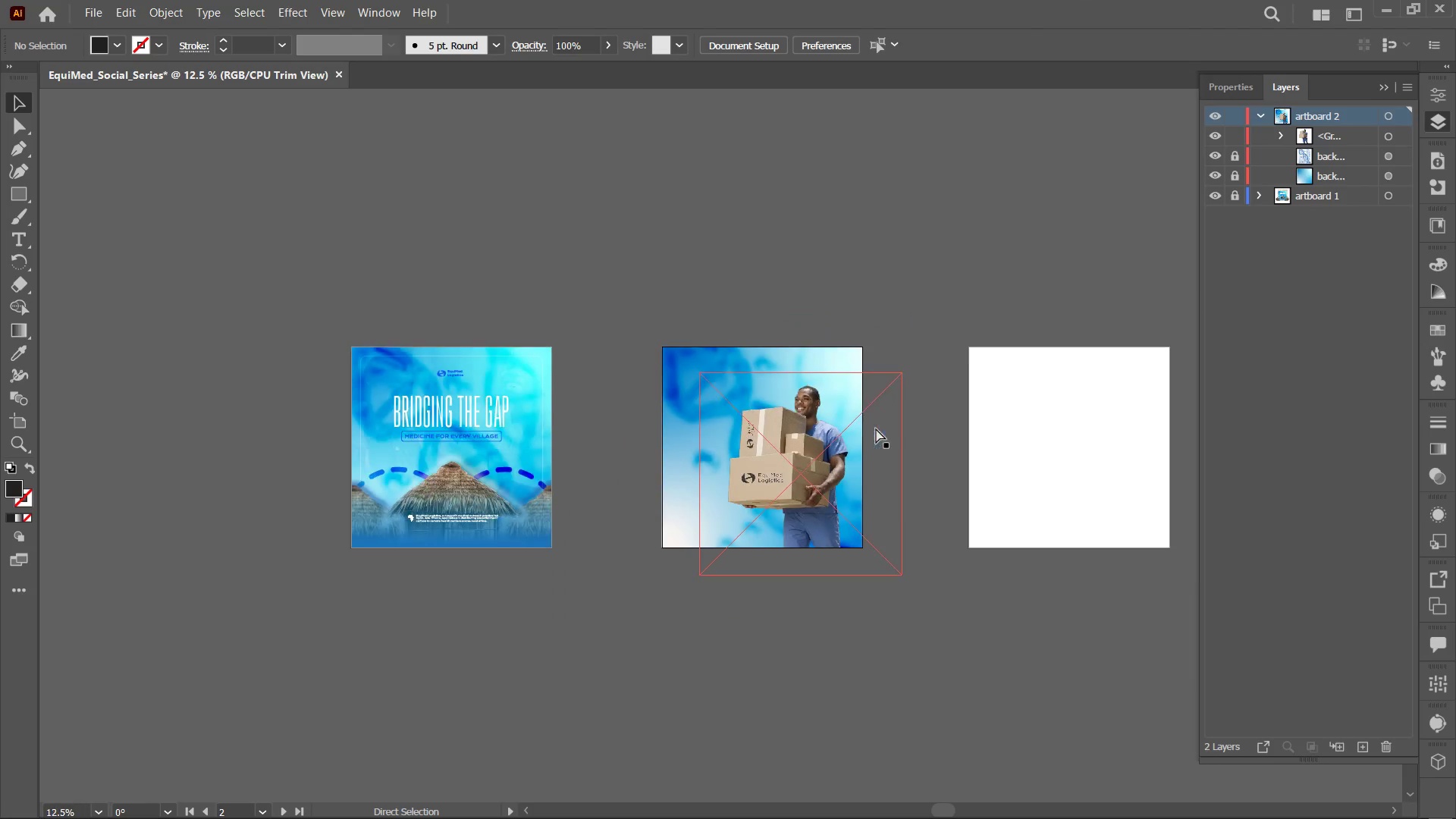 
key(Control+Minus)
 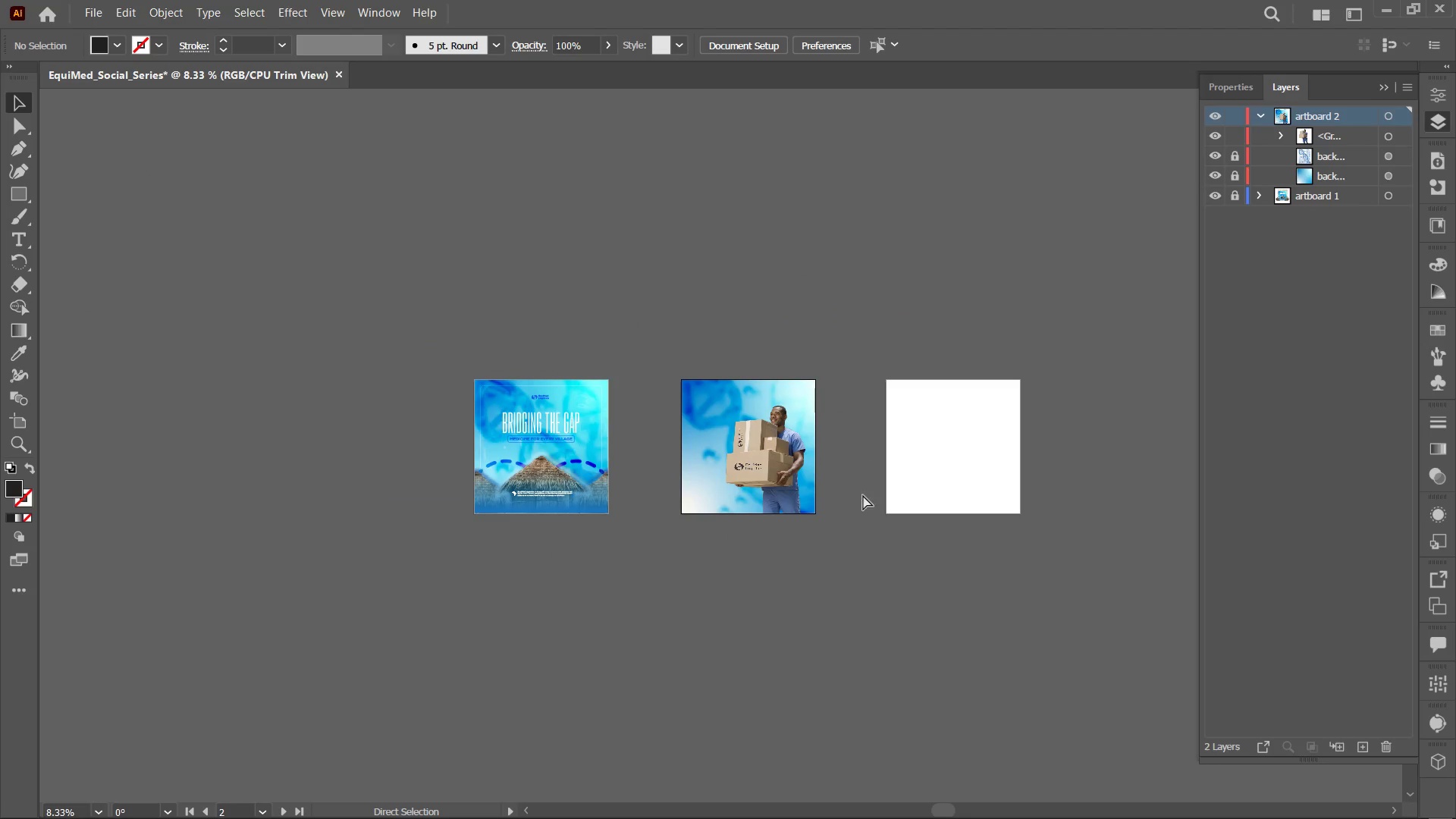 
key(Control+Equal)
 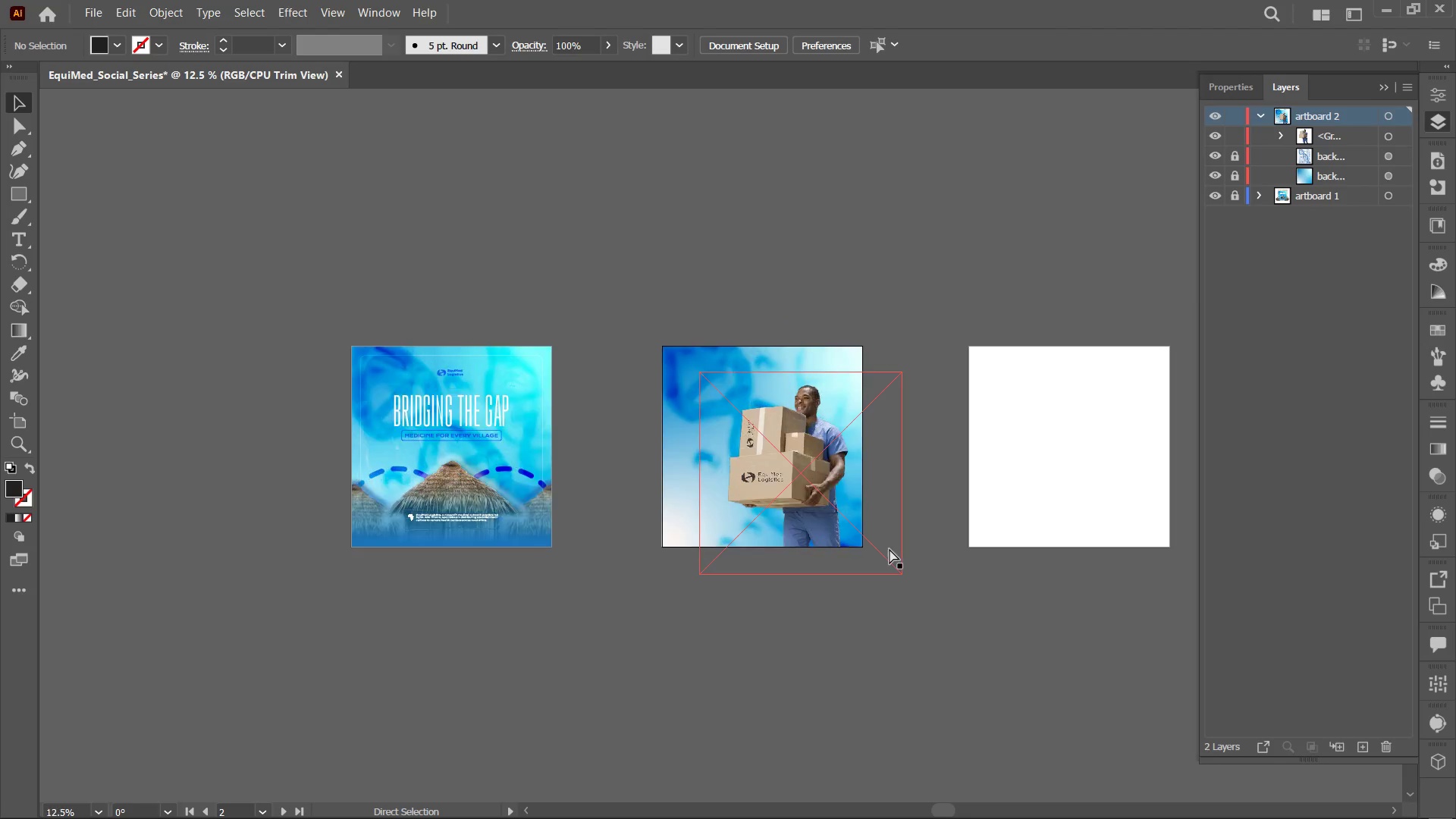 
key(Control+Equal)
 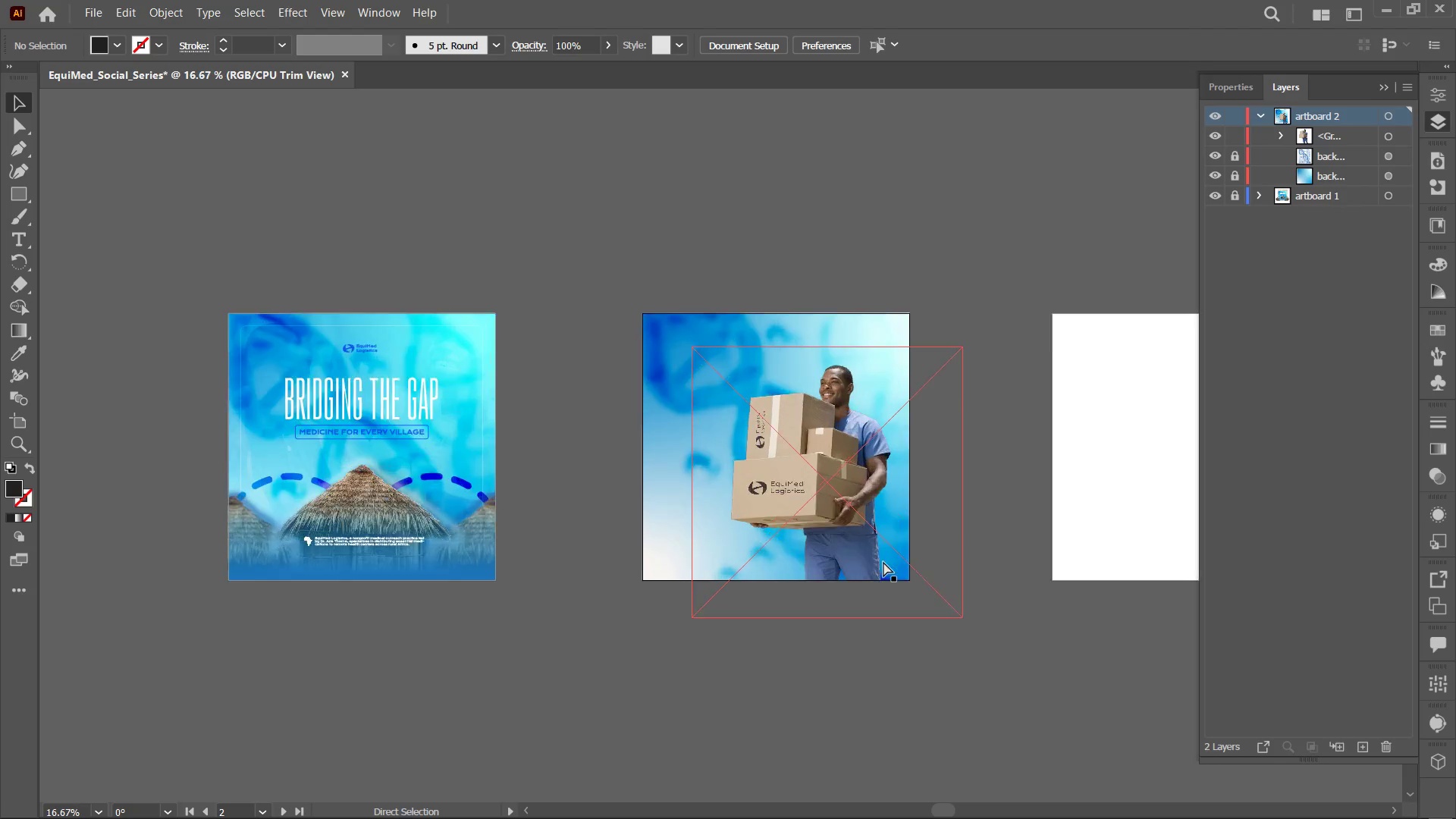 
key(Control+Equal)
 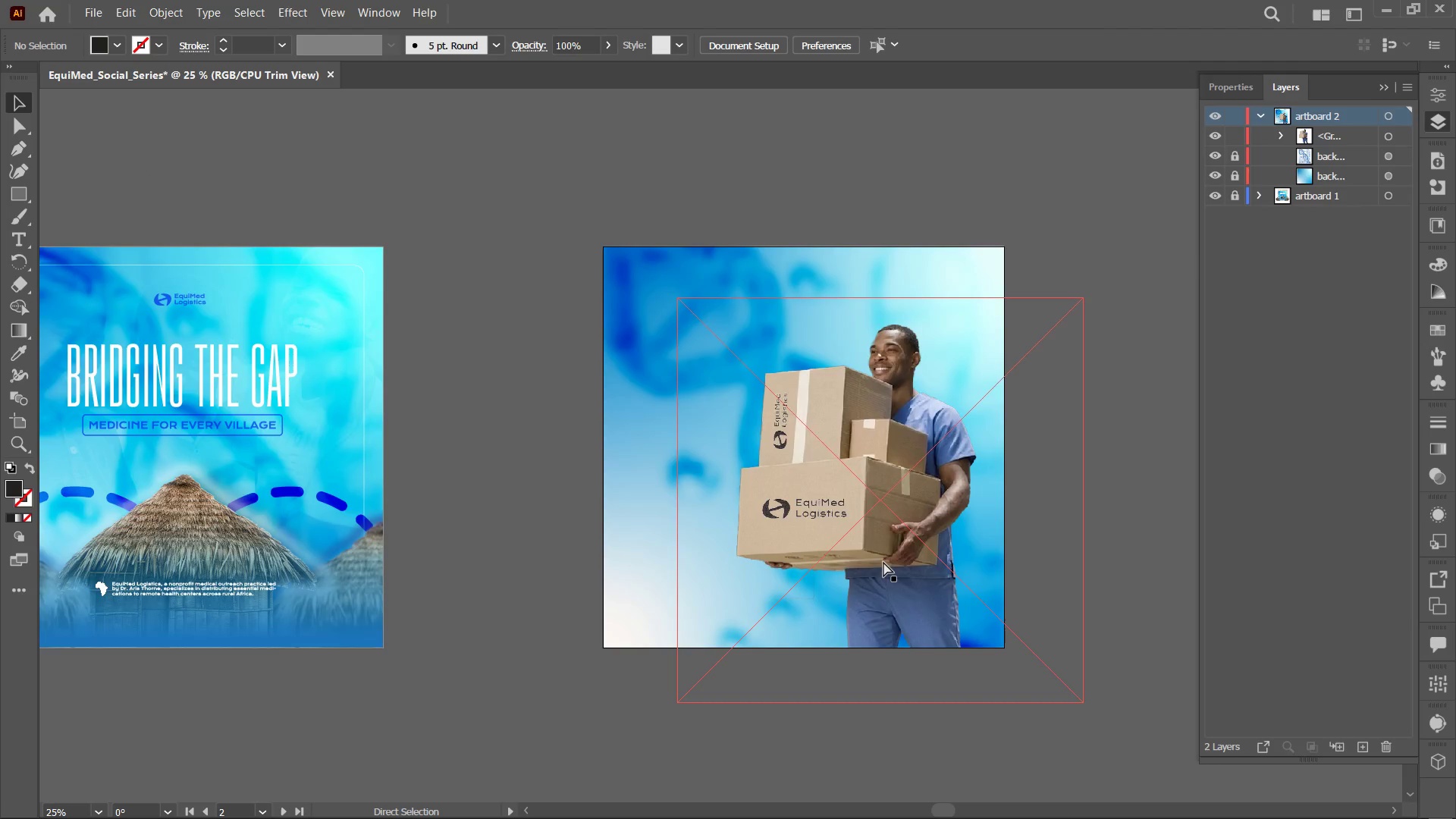 
key(Control+Equal)
 